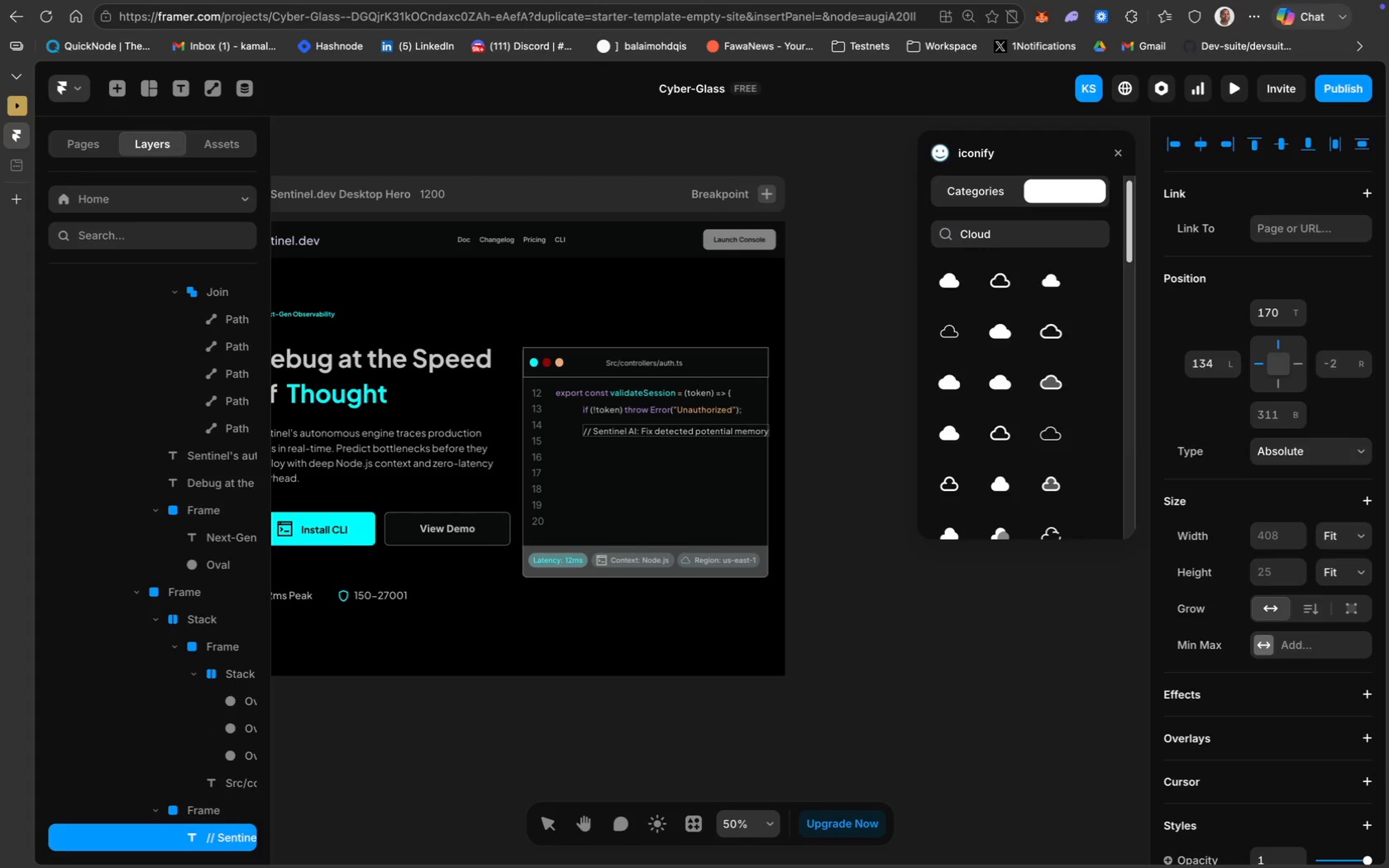 
left_click([845, 506])
 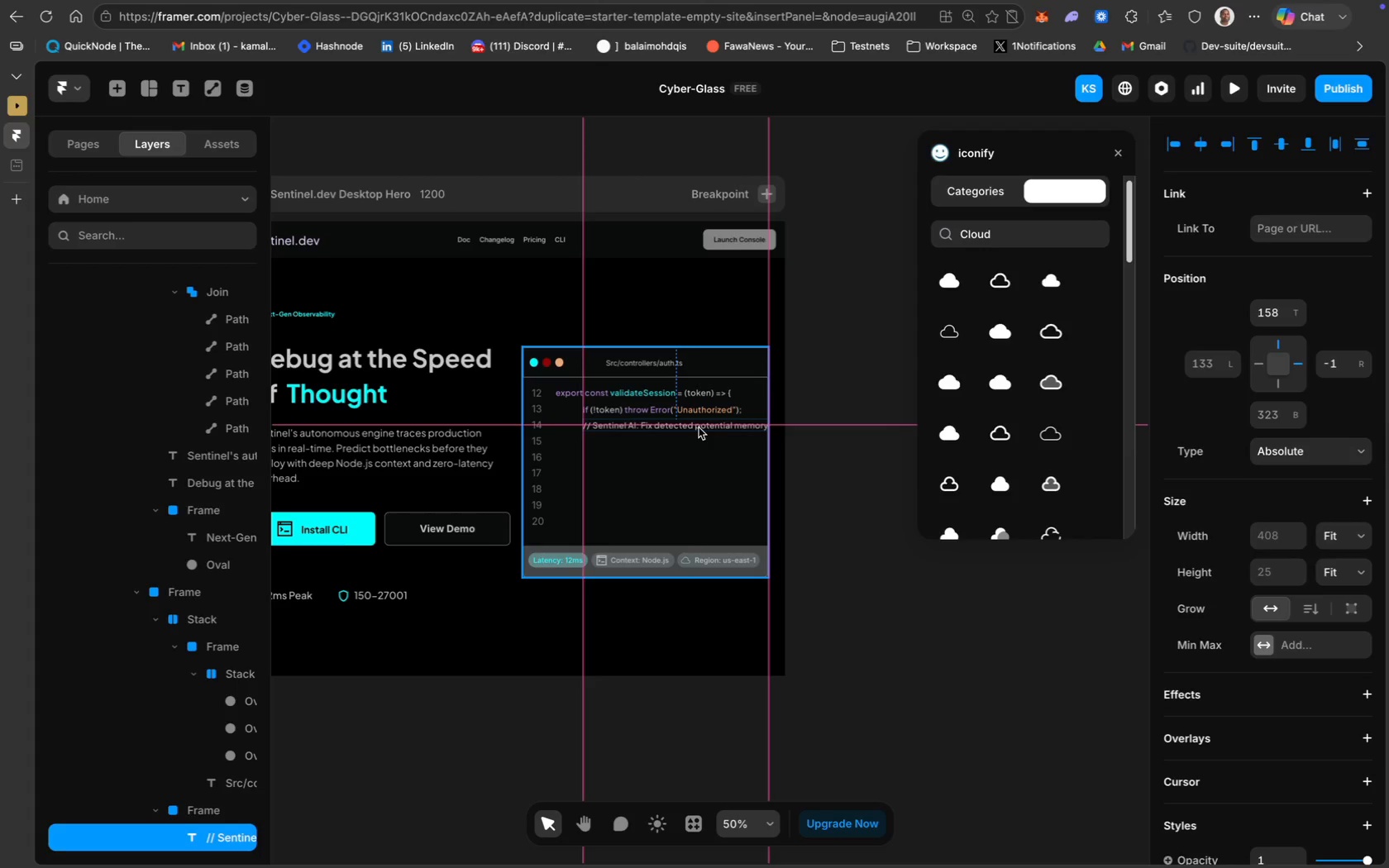 
wait(6.91)
 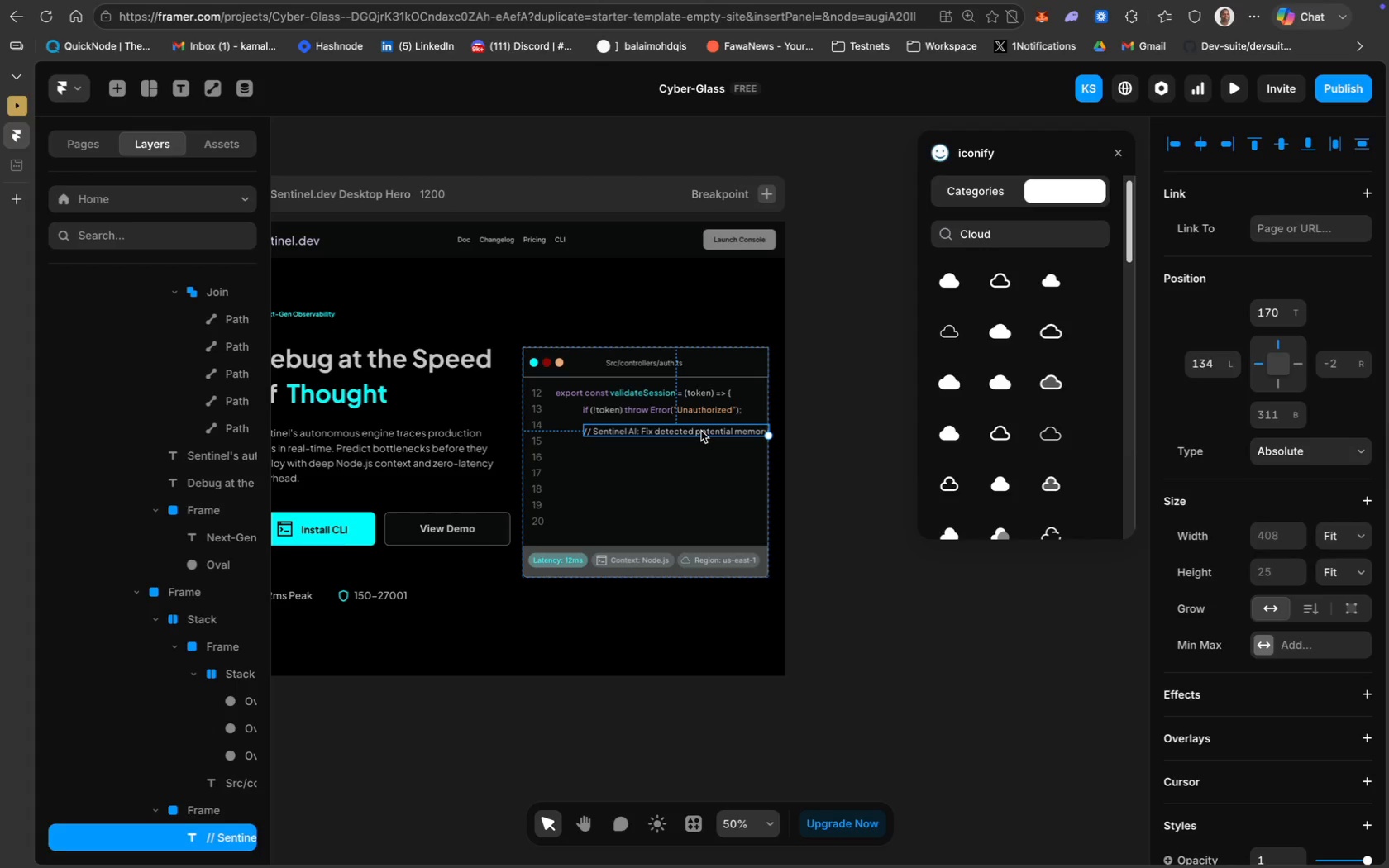 
hold_key(key=ShiftLeft, duration=1.12)
left_click([671, 410])
 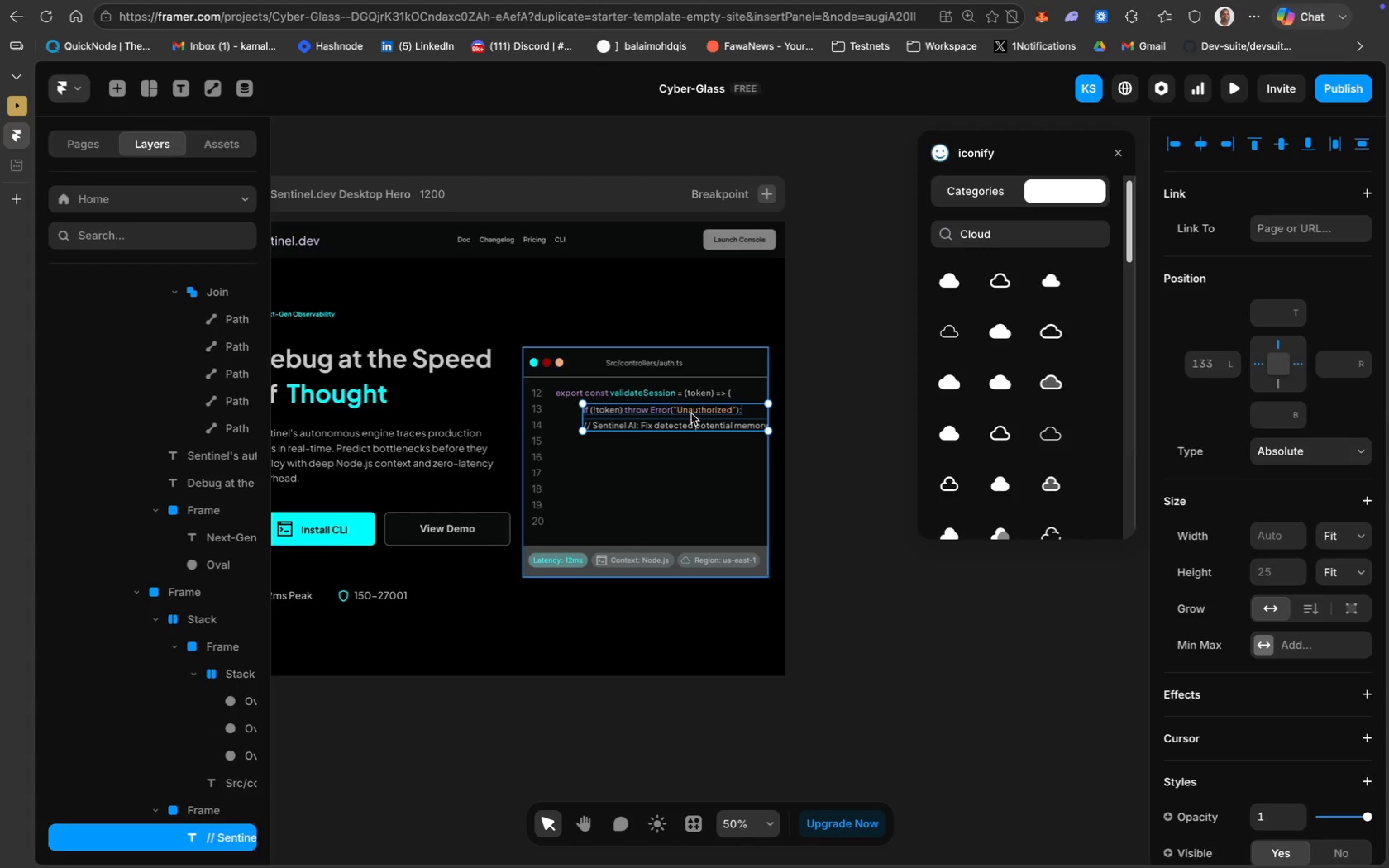 
left_click_drag(start_coordinate=[695, 412], to_coordinate=[685, 412])
 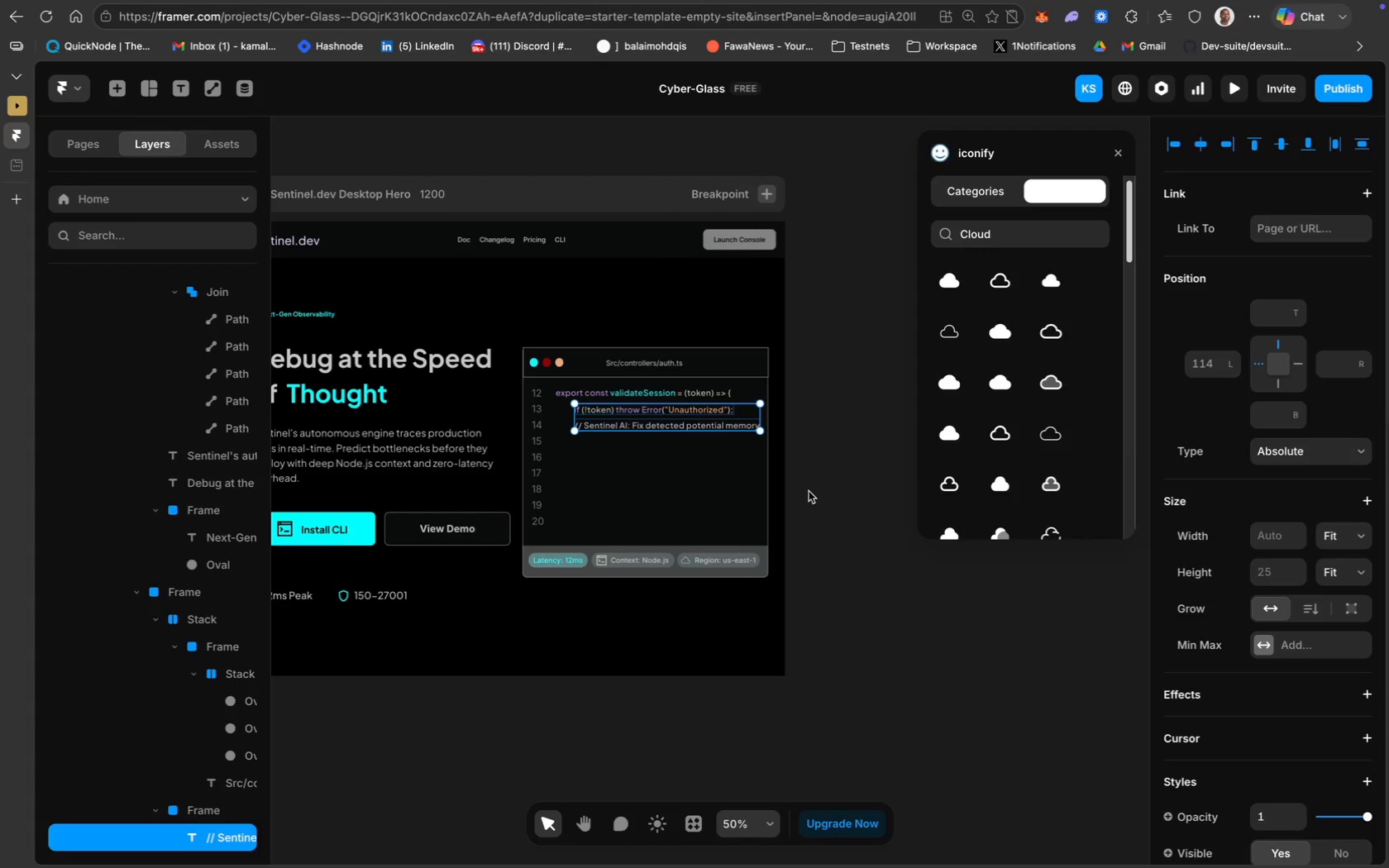 
left_click([813, 498])
 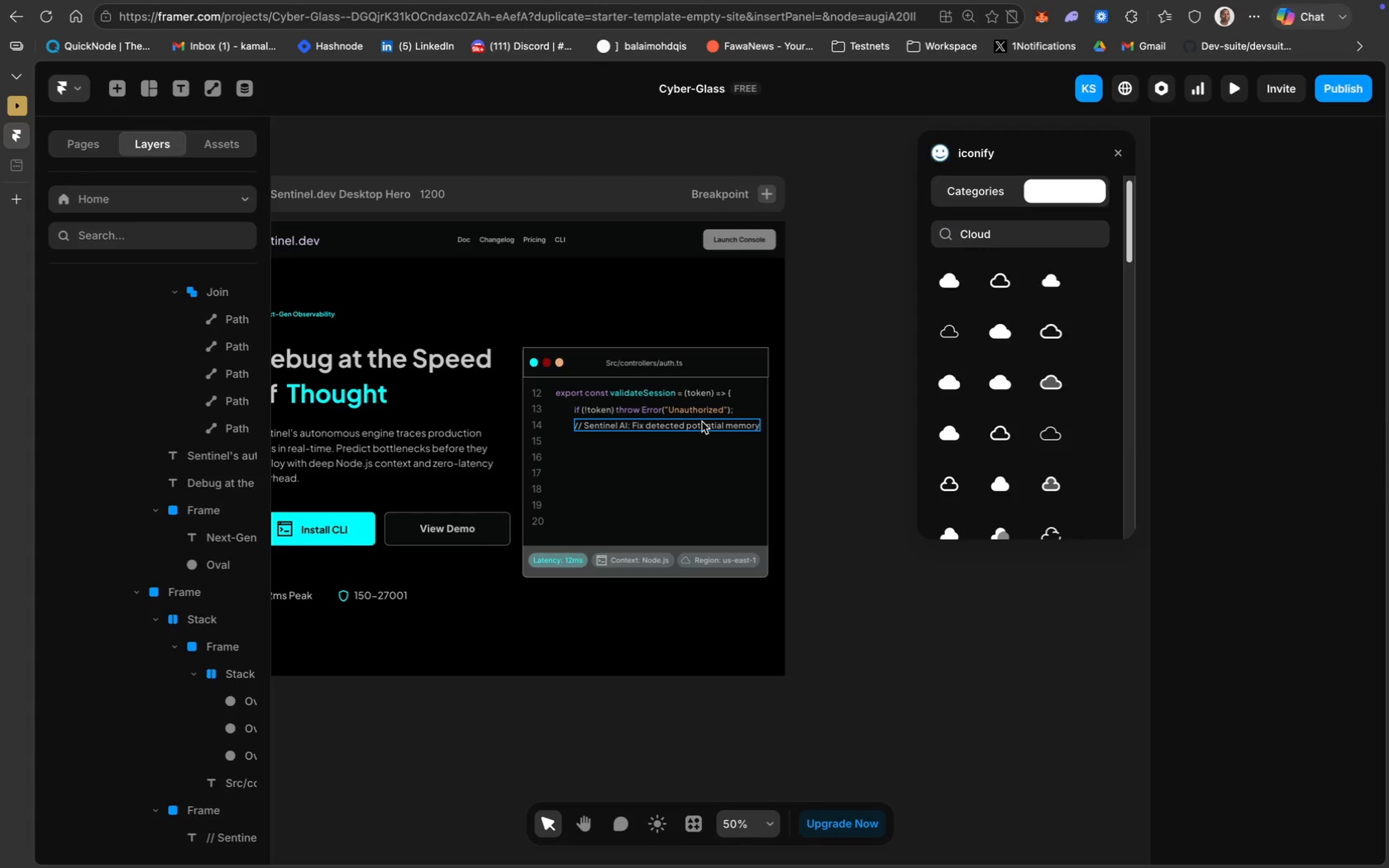 
wait(6.62)
 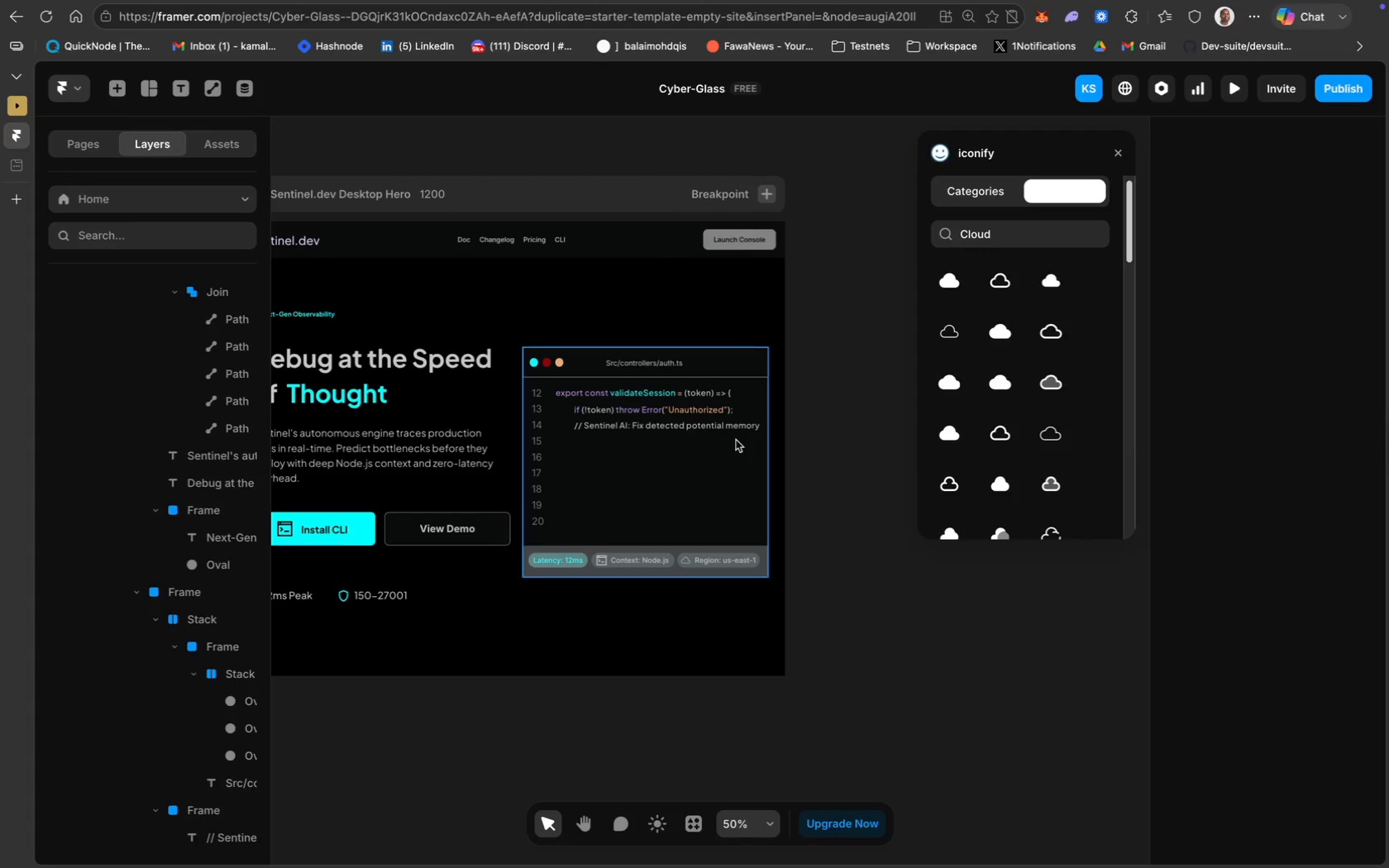 
left_click([672, 408])
 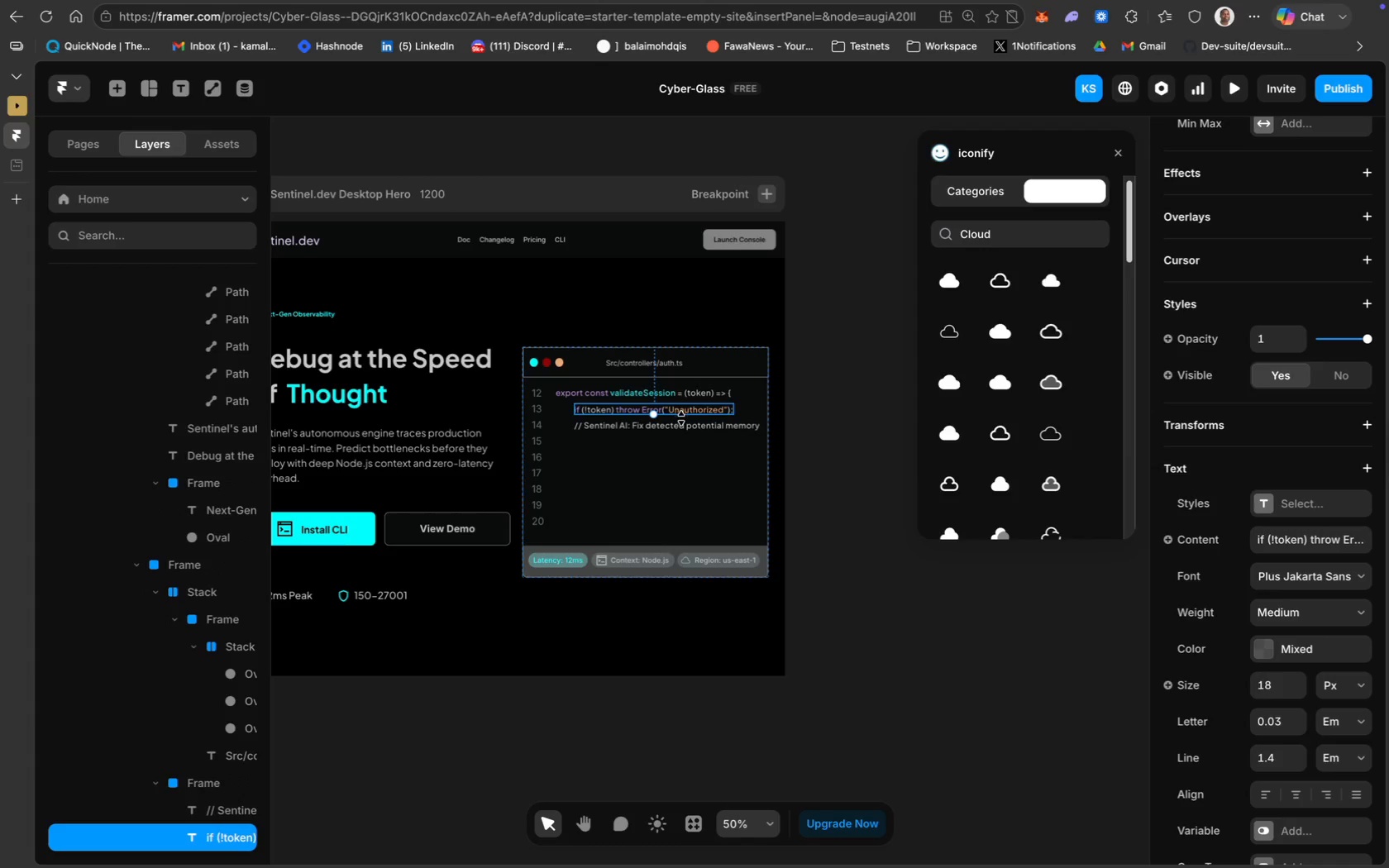 
hold_key(key=CapsLock, duration=1.02)
 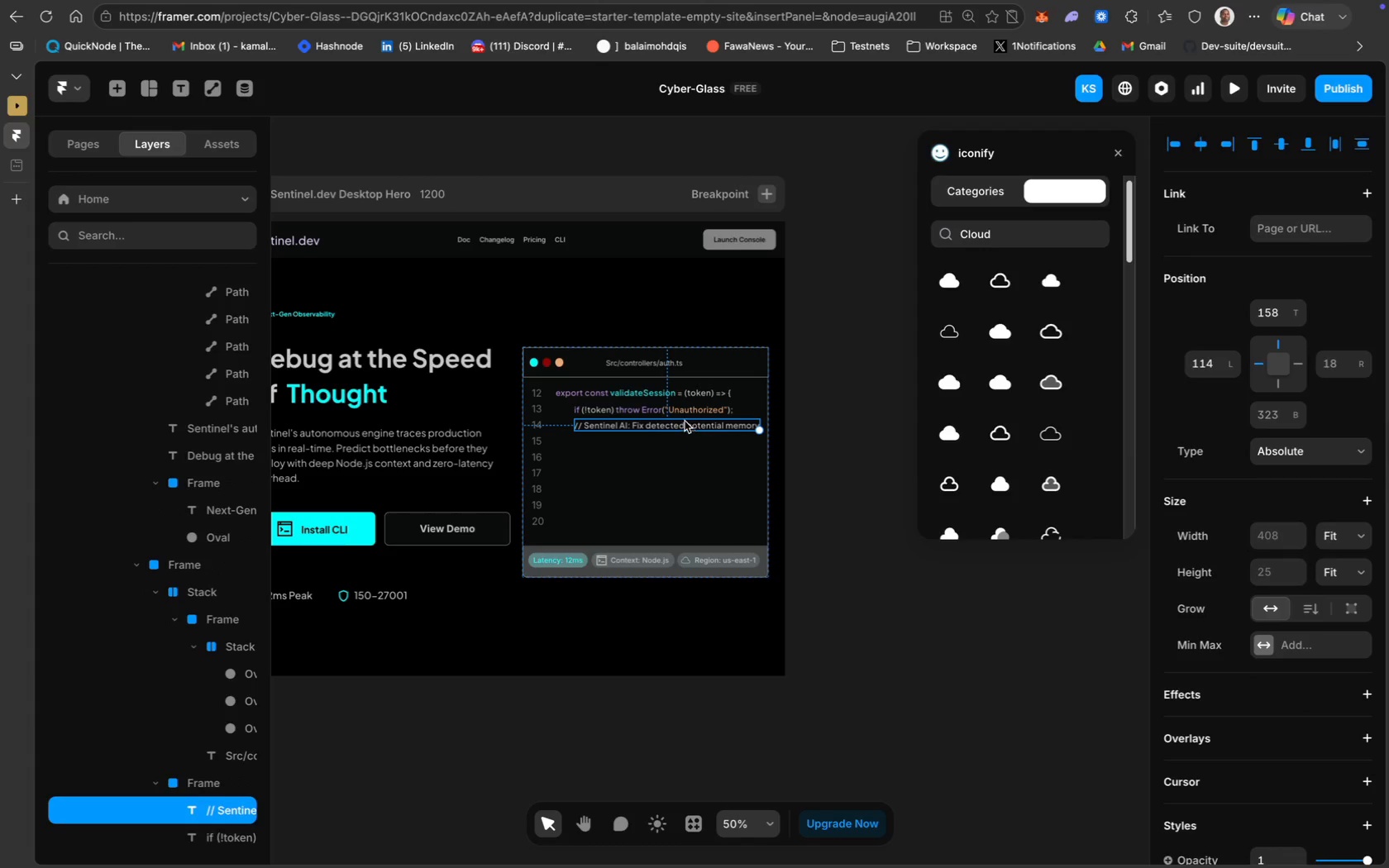 
left_click([700, 425])
 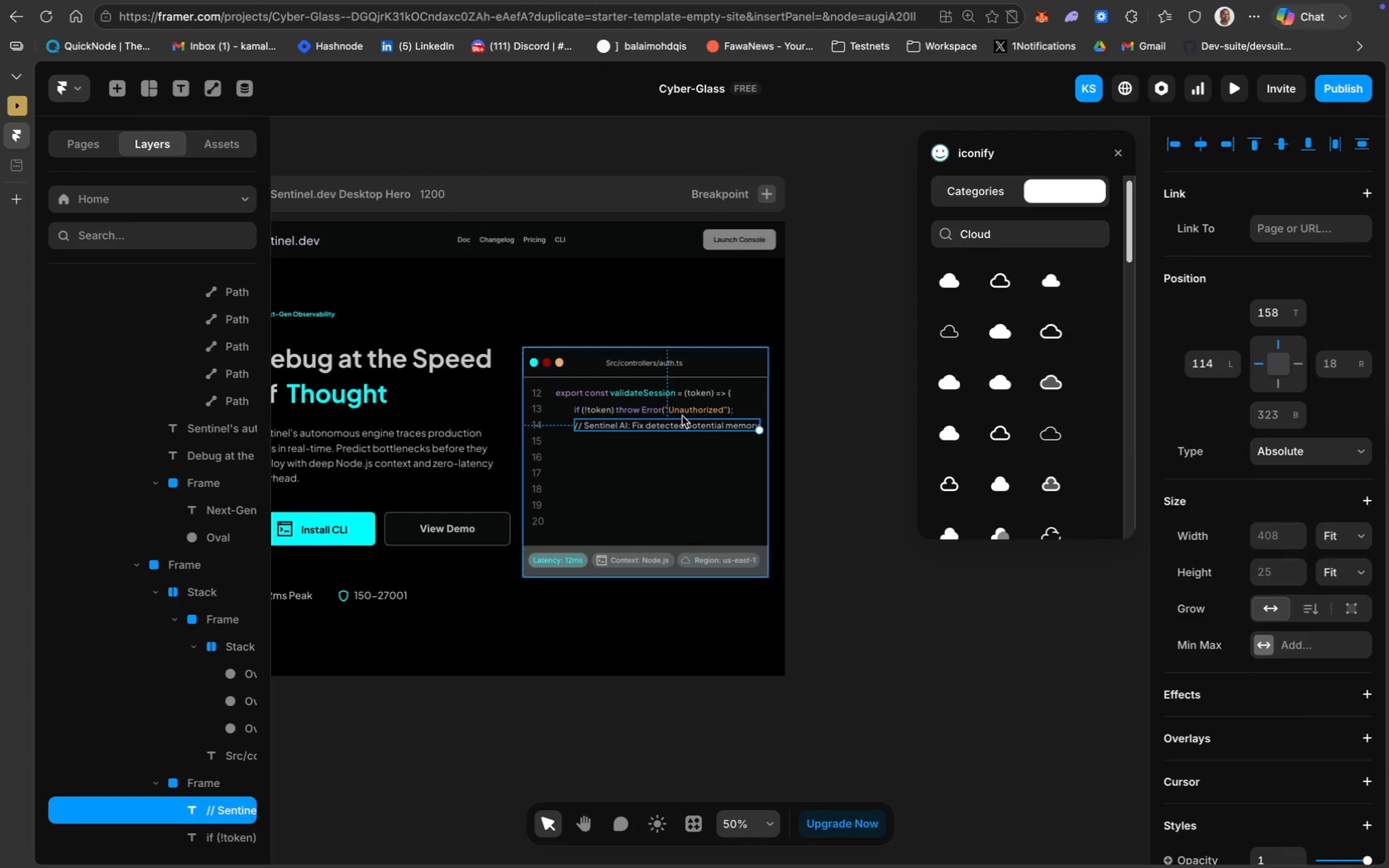 
hold_key(key=ShiftLeft, duration=1.16)
 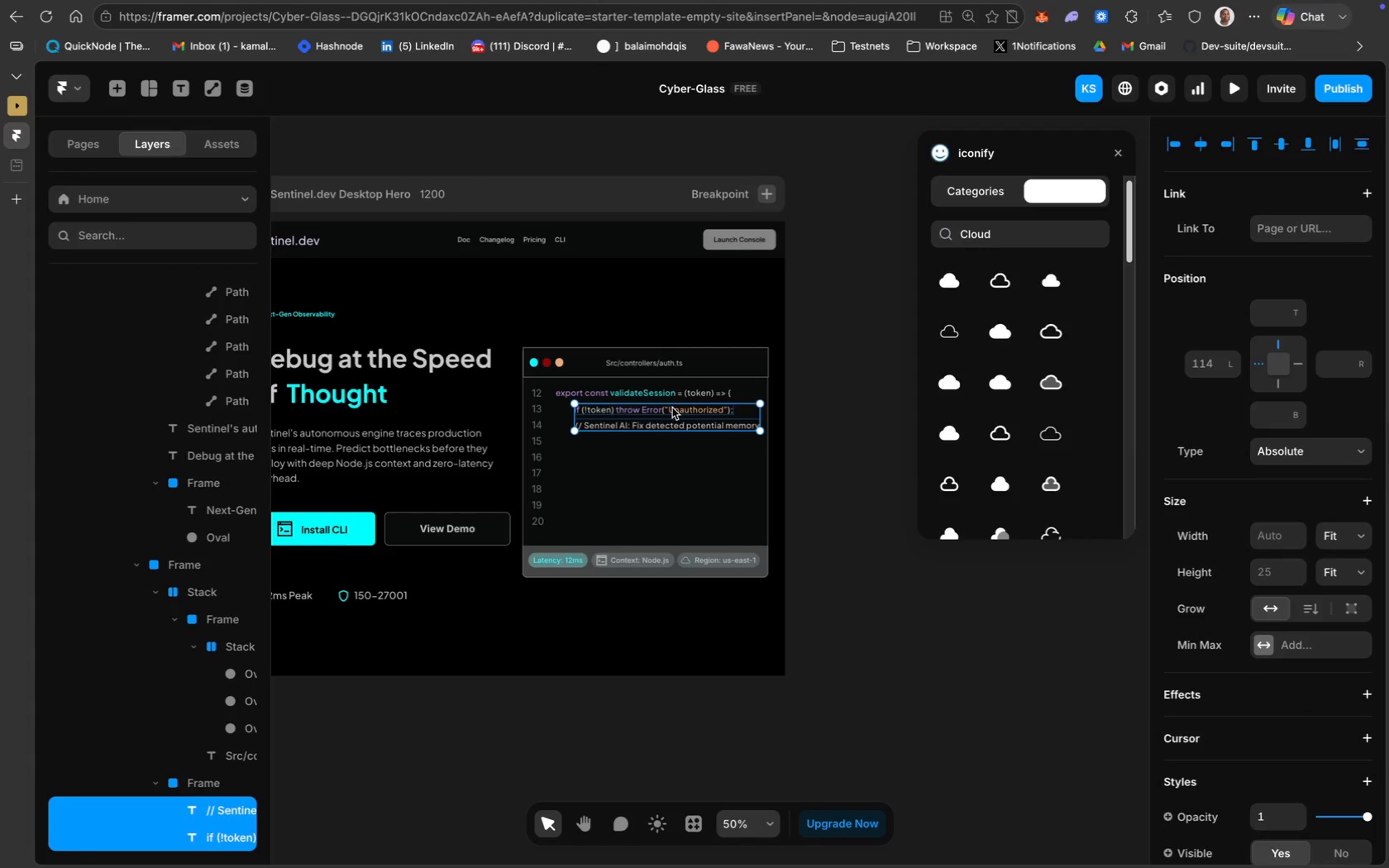 
left_click_drag(start_coordinate=[672, 408], to_coordinate=[661, 408])
 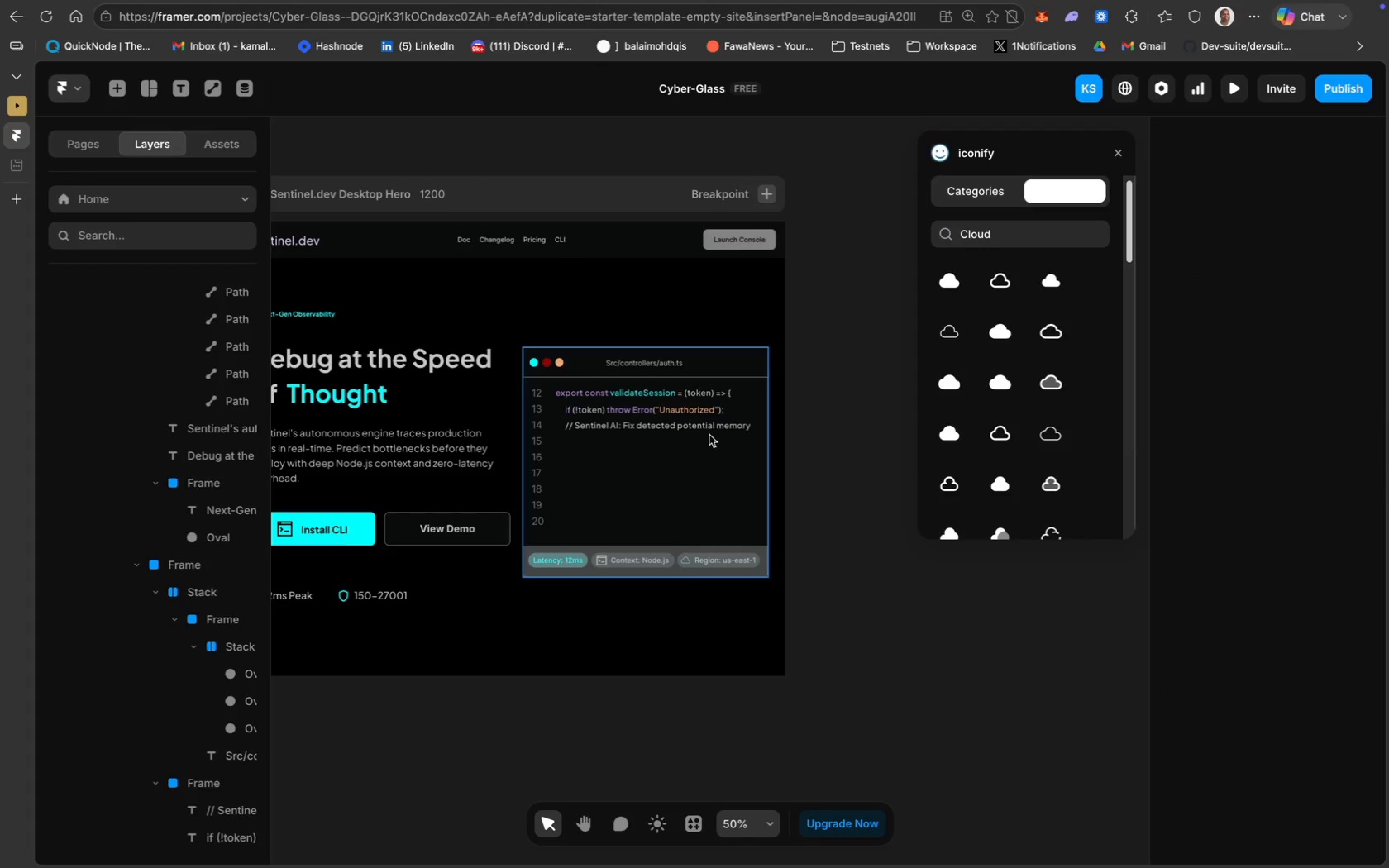 
double_click([701, 424])
 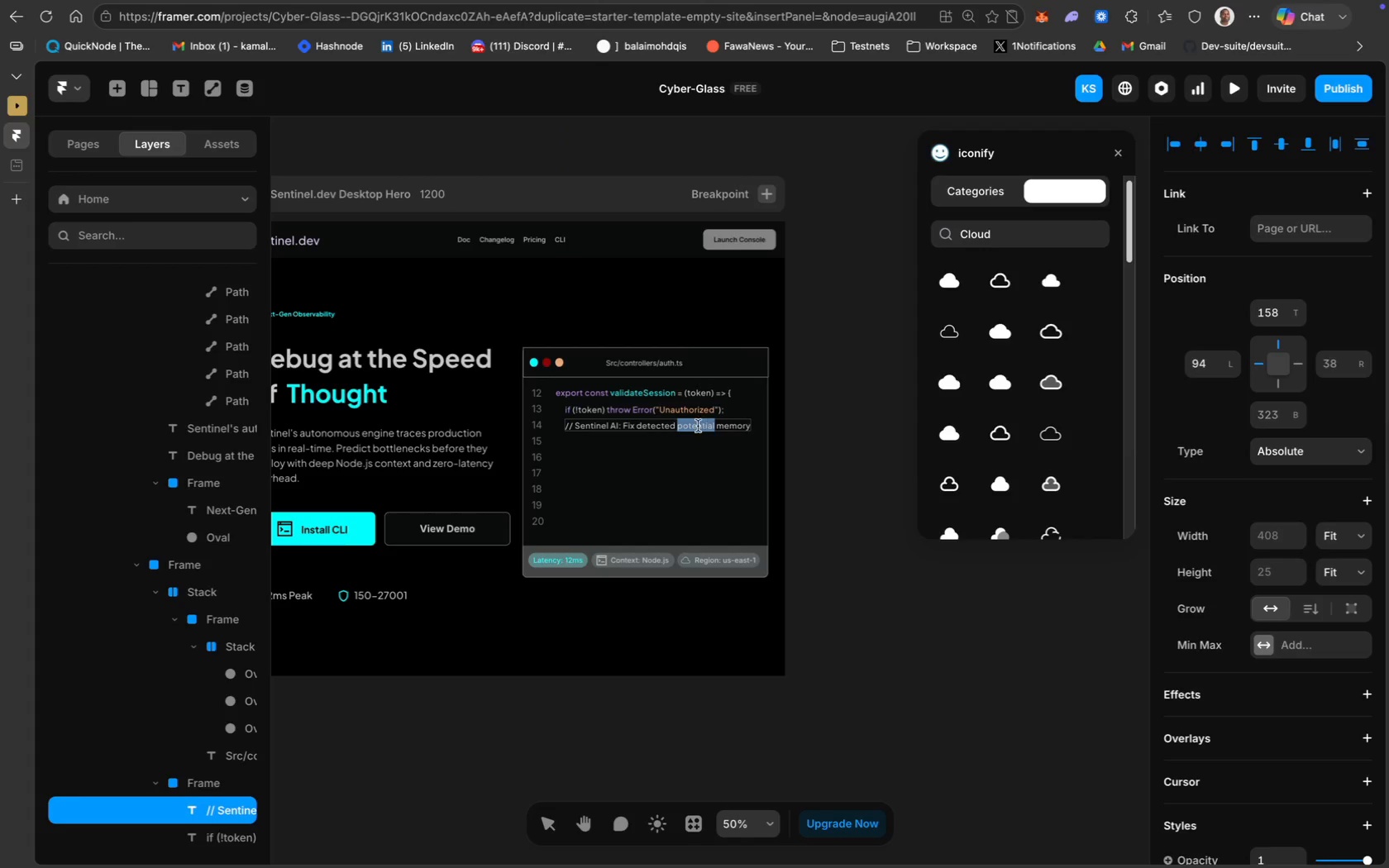 
key(Meta+A)
 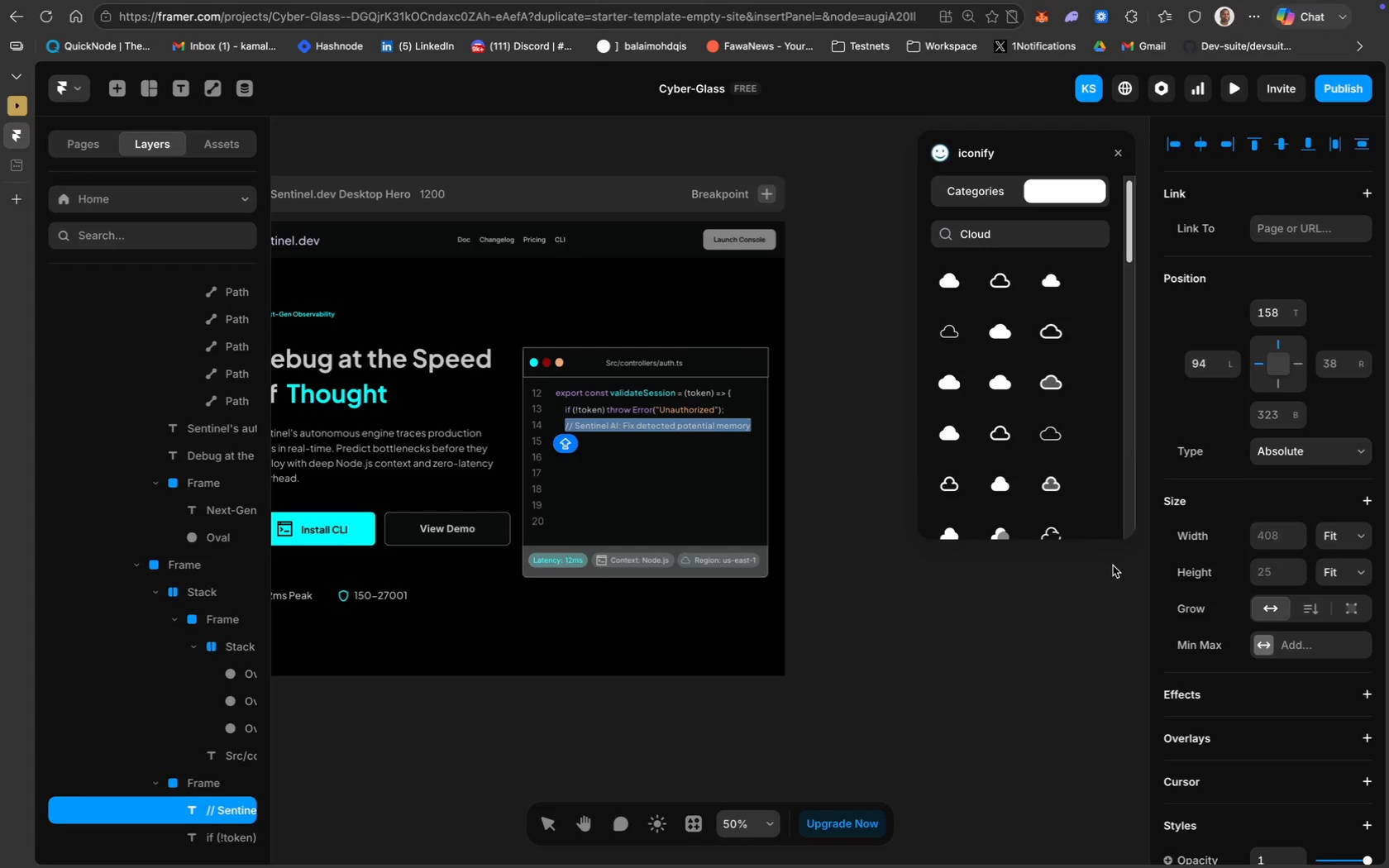 
scroll: coordinate [1291, 677], scroll_direction: down, amount: 50.0
 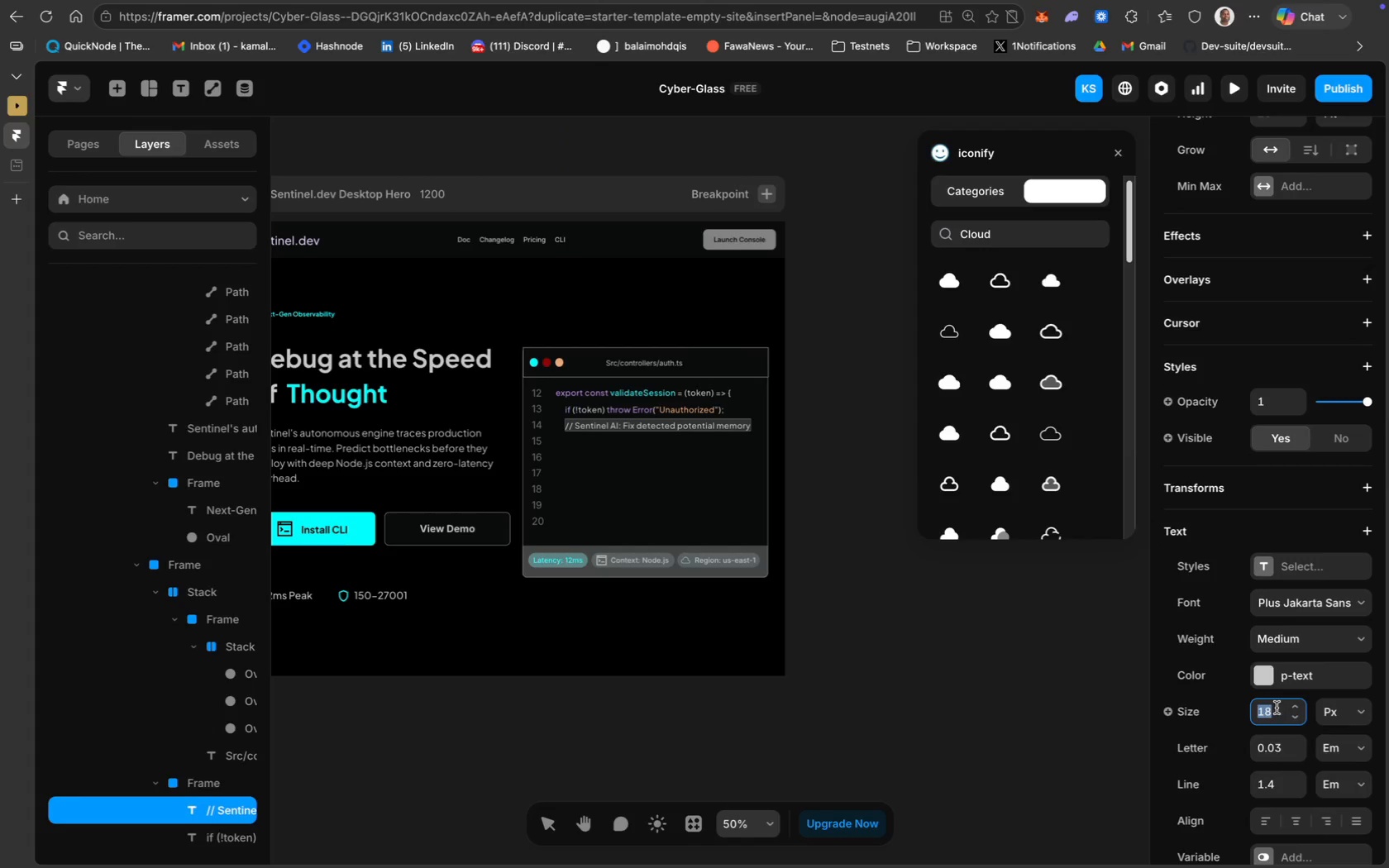 
type(16)
 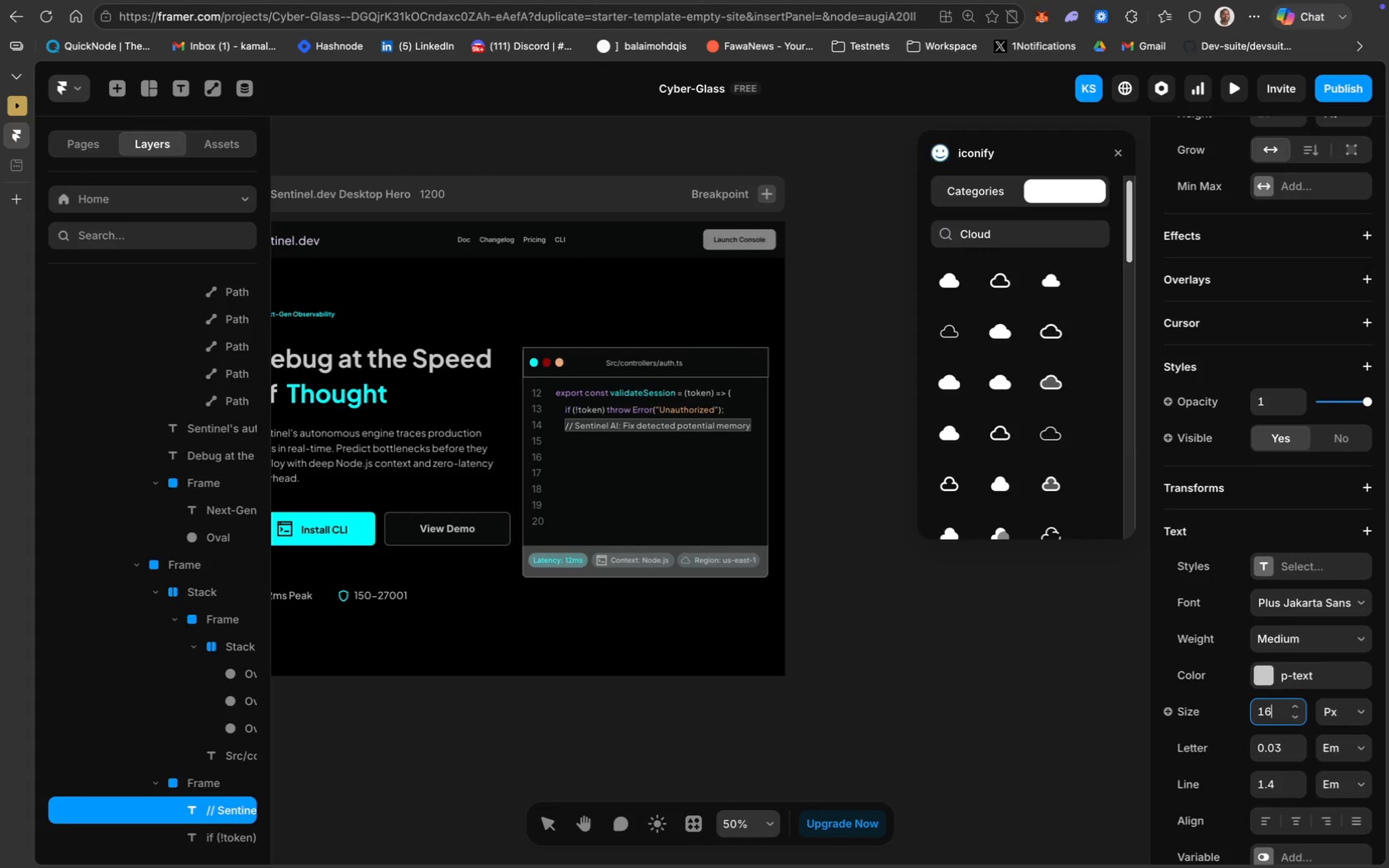 
key(Enter)
 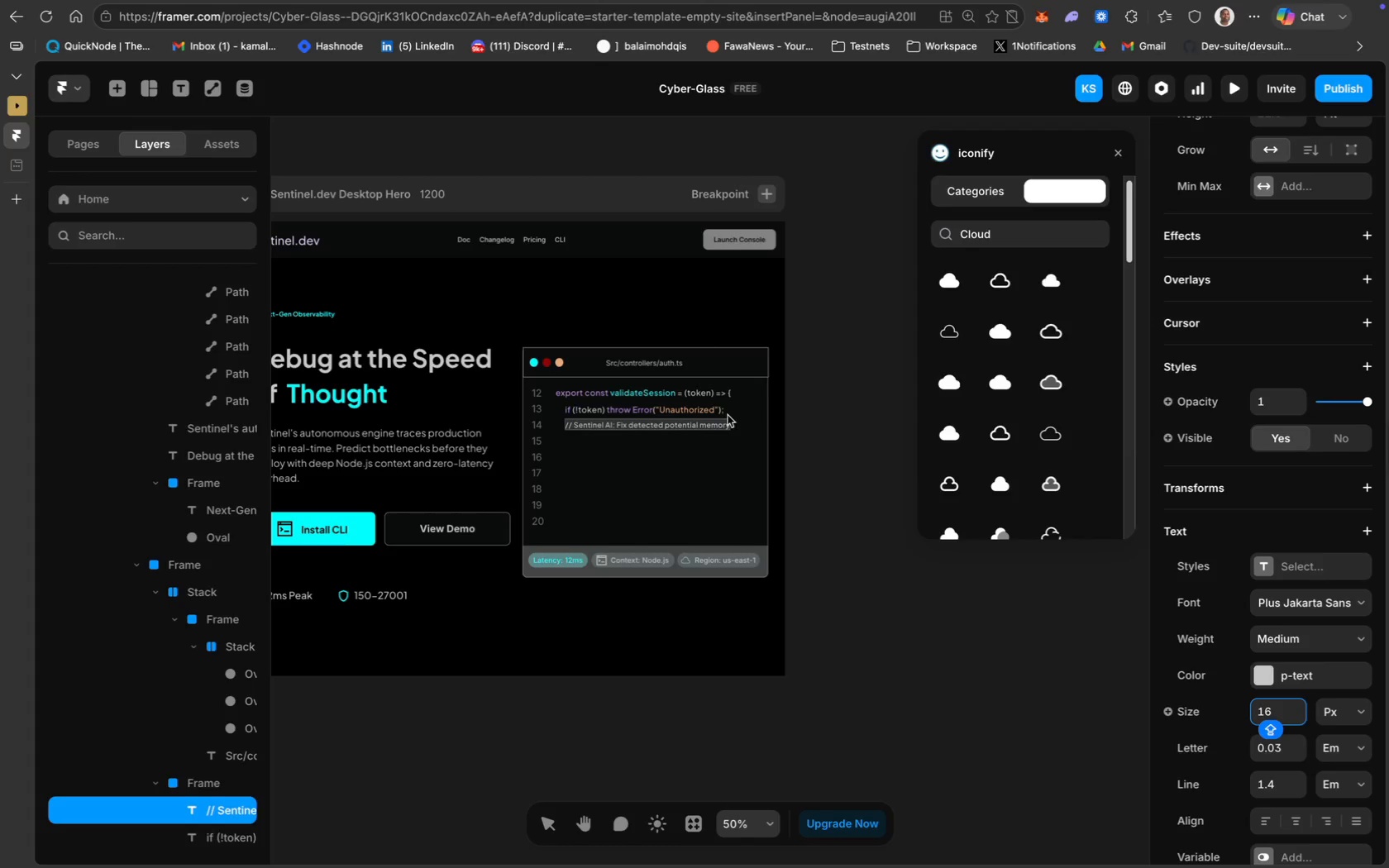 
double_click([717, 423])
 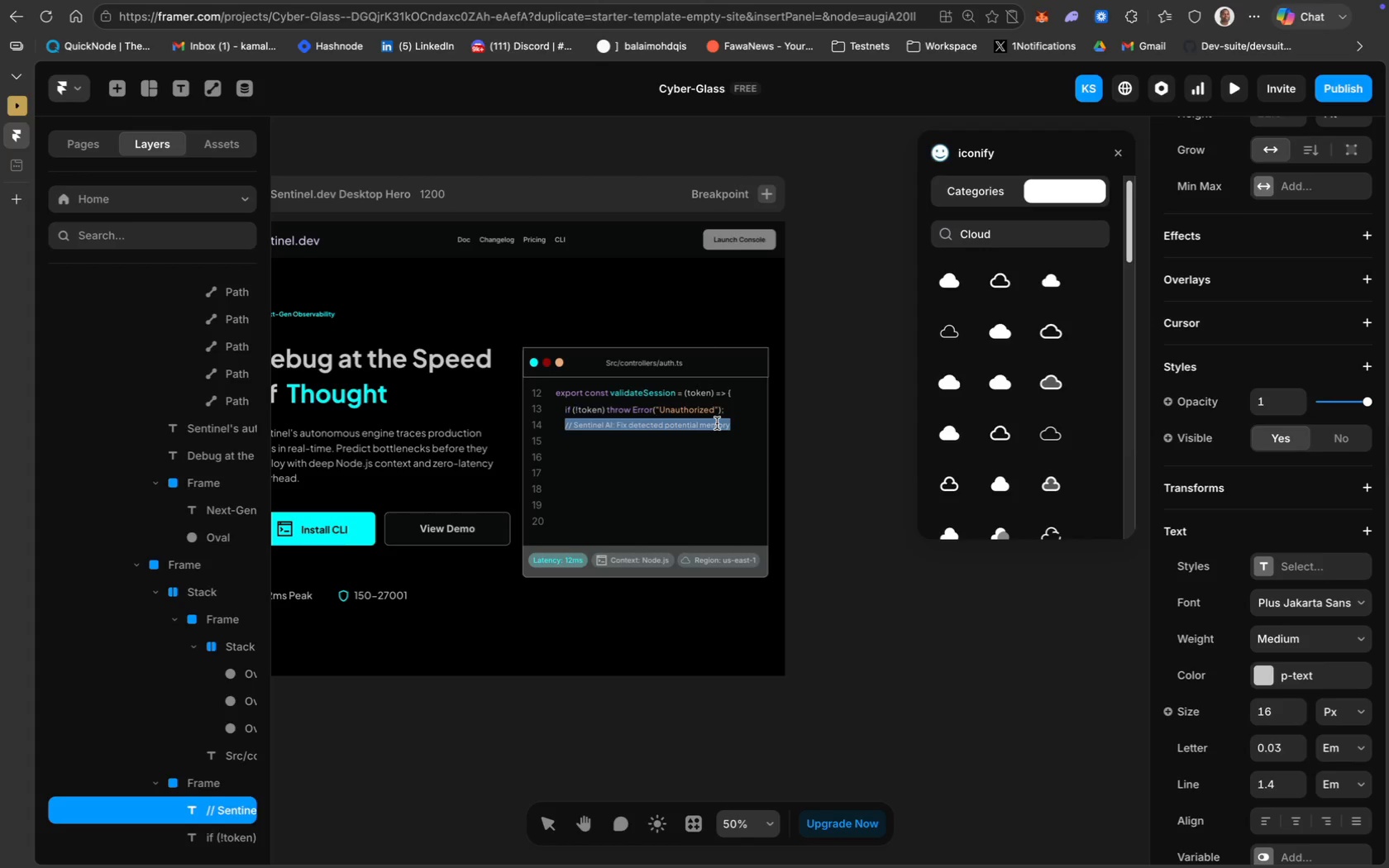 
triple_click([717, 423])
 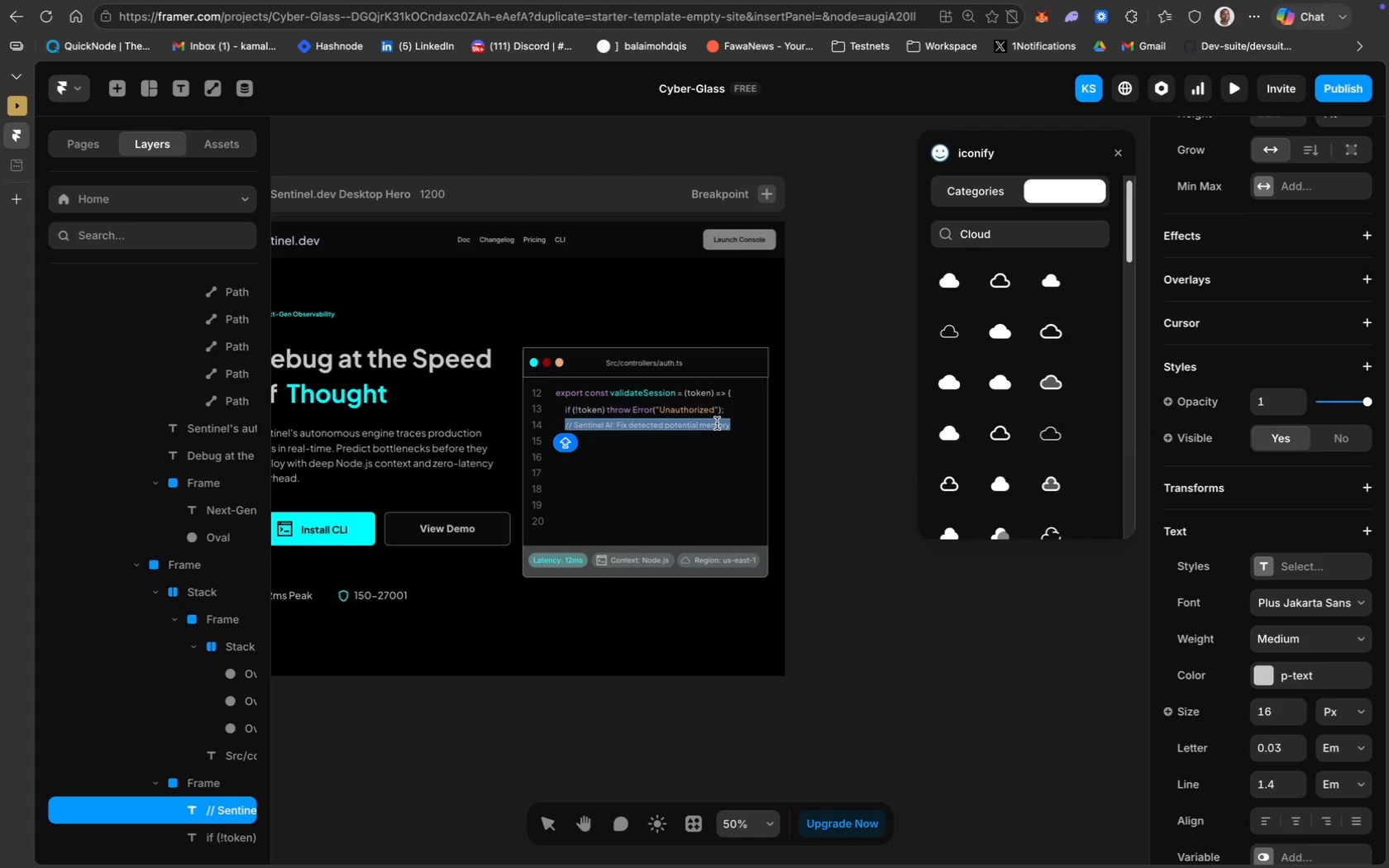 
left_click([717, 423])
 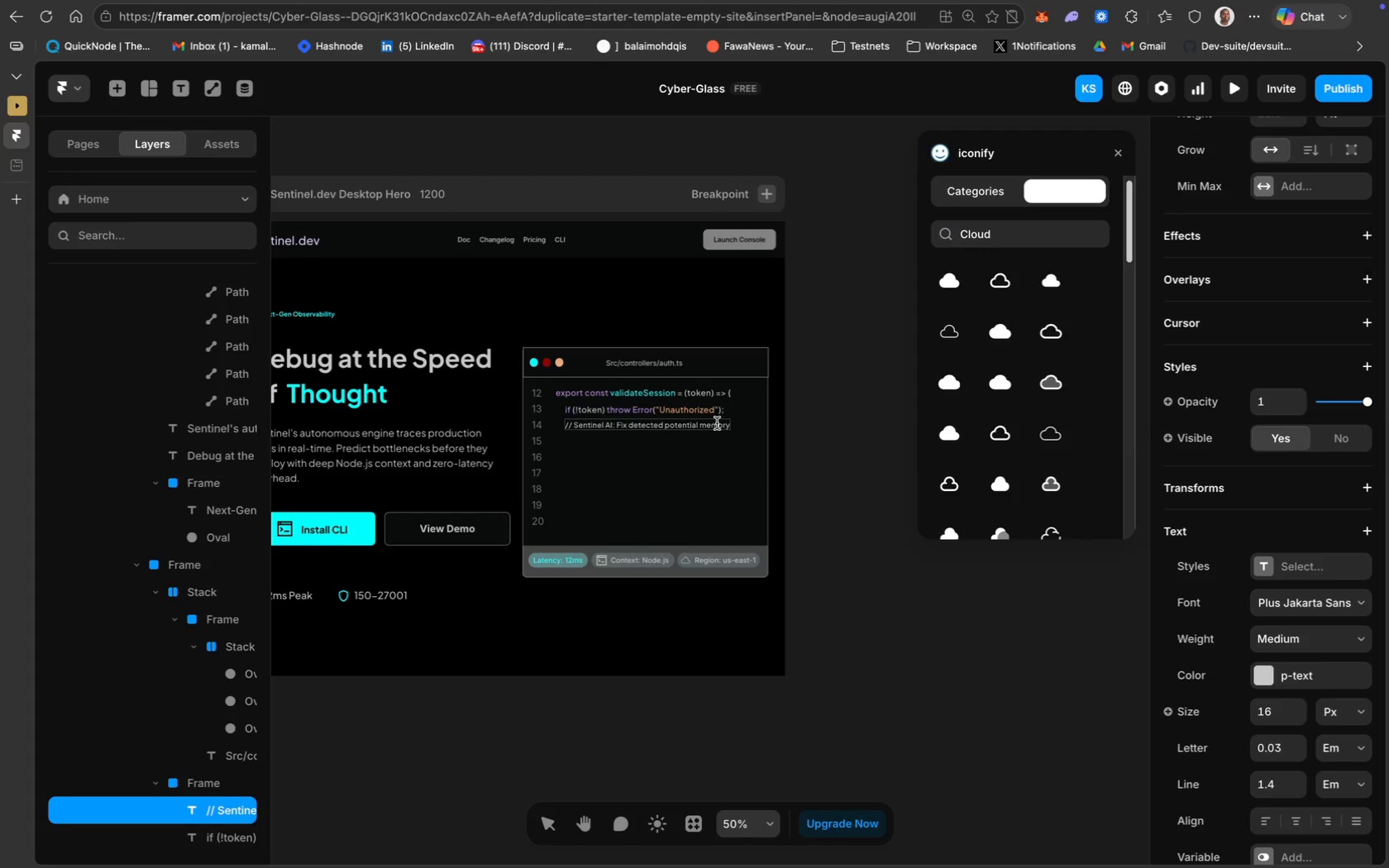 
key(ArrowRight)
 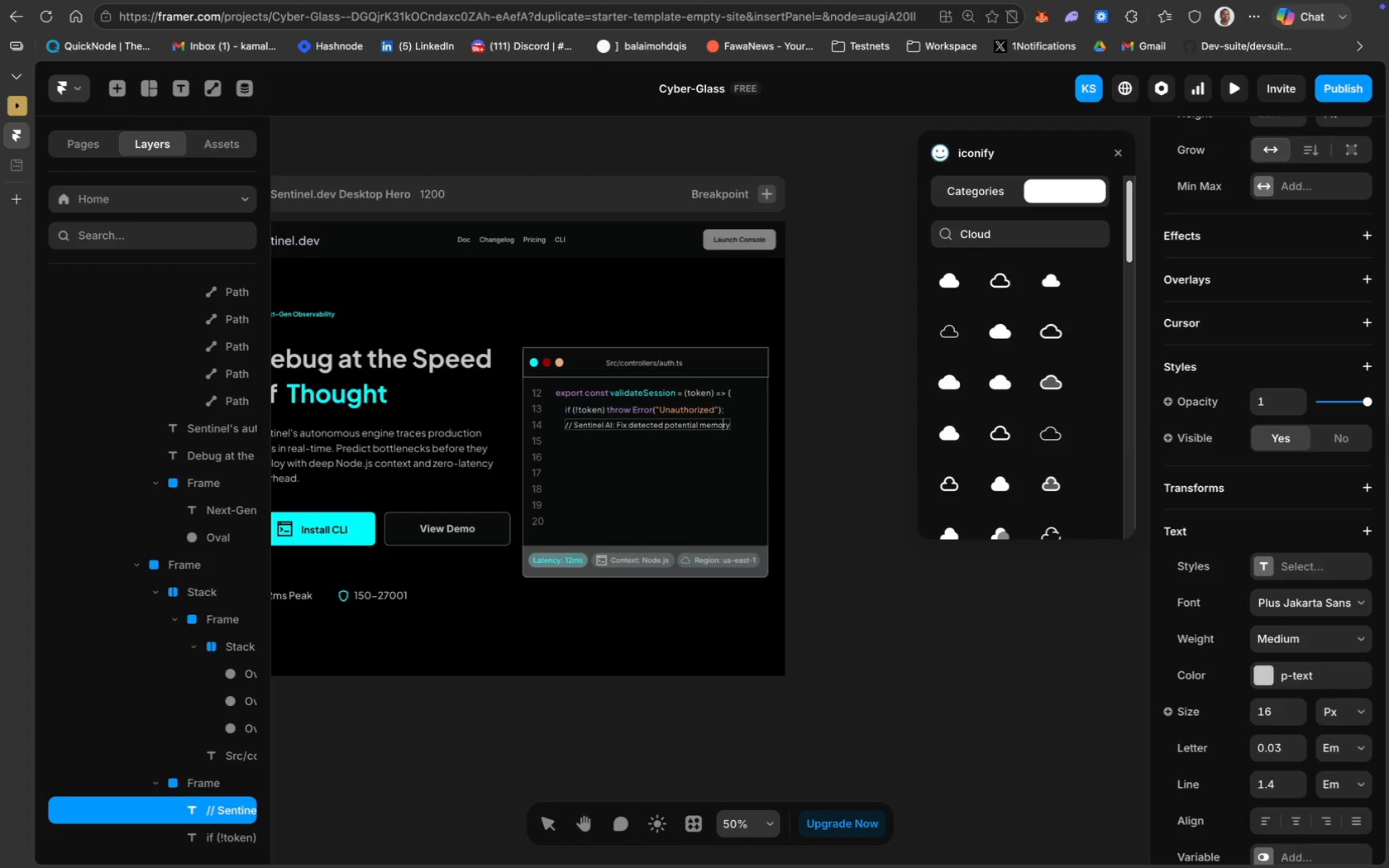 
key(ArrowRight)
 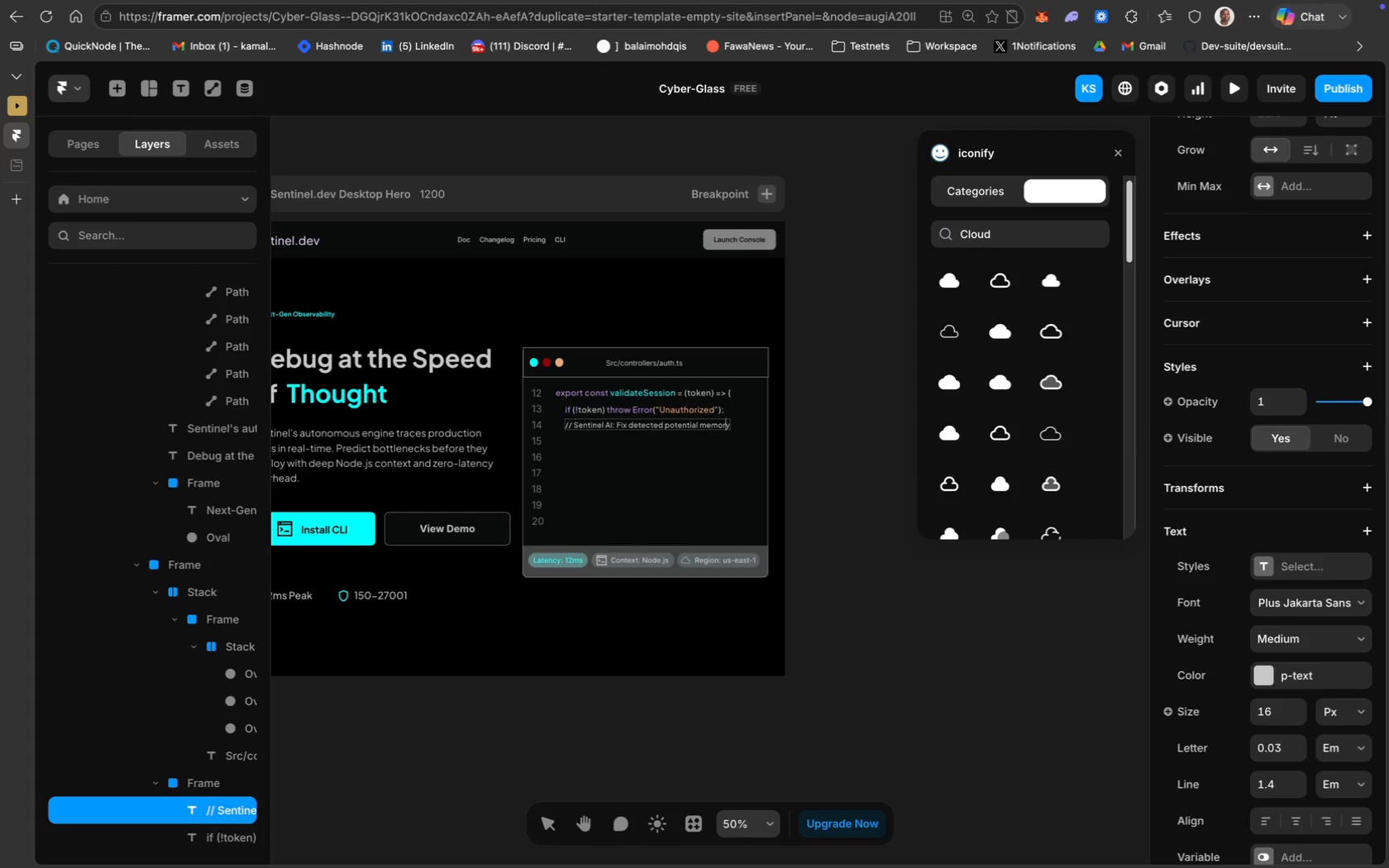 
key(ArrowRight)
 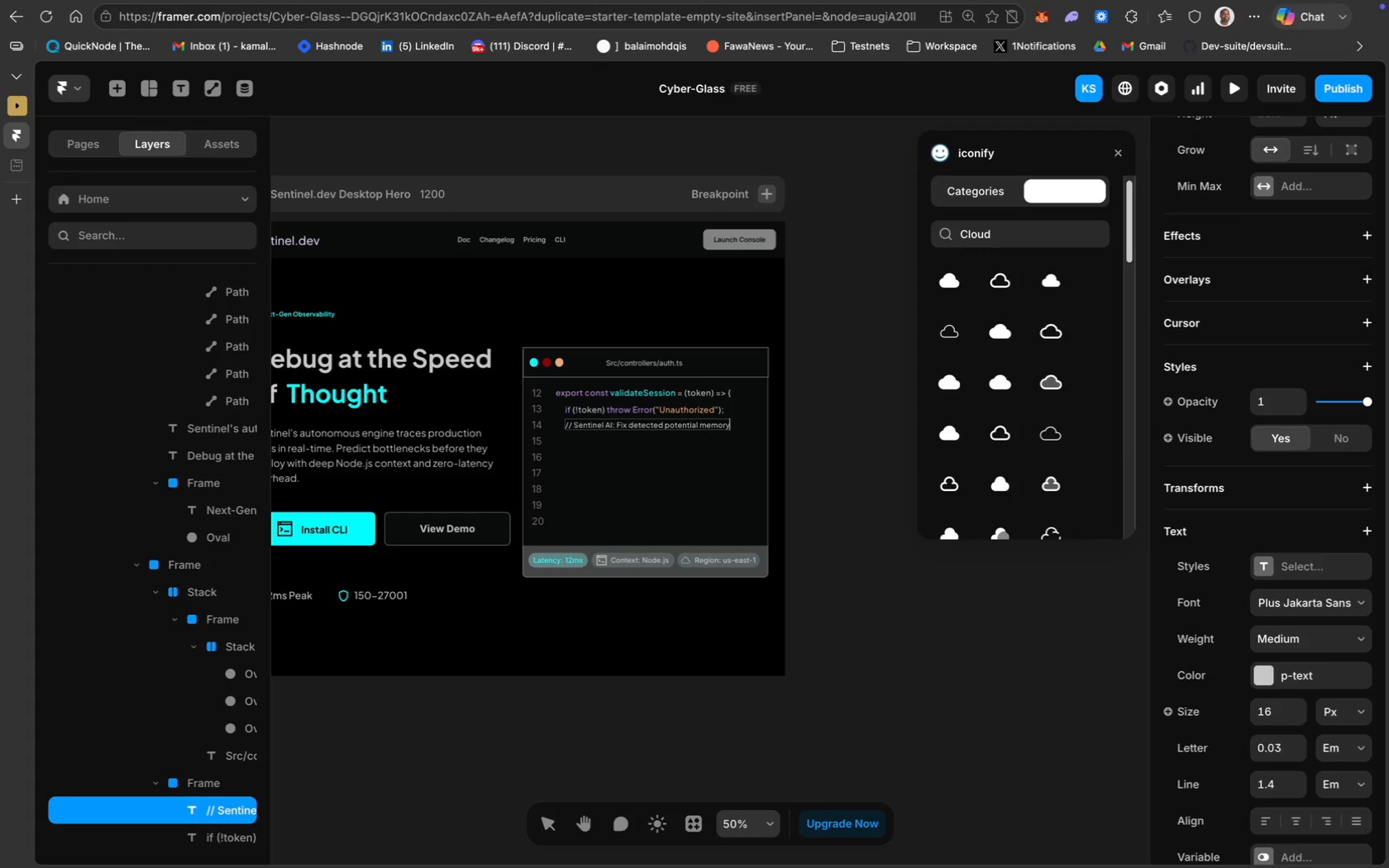 
type( HR)
key(Backspace)
key(Backspace)
type(her)
key(Backspace)
key(Backspace)
key(Backspace)
type(leak here)
 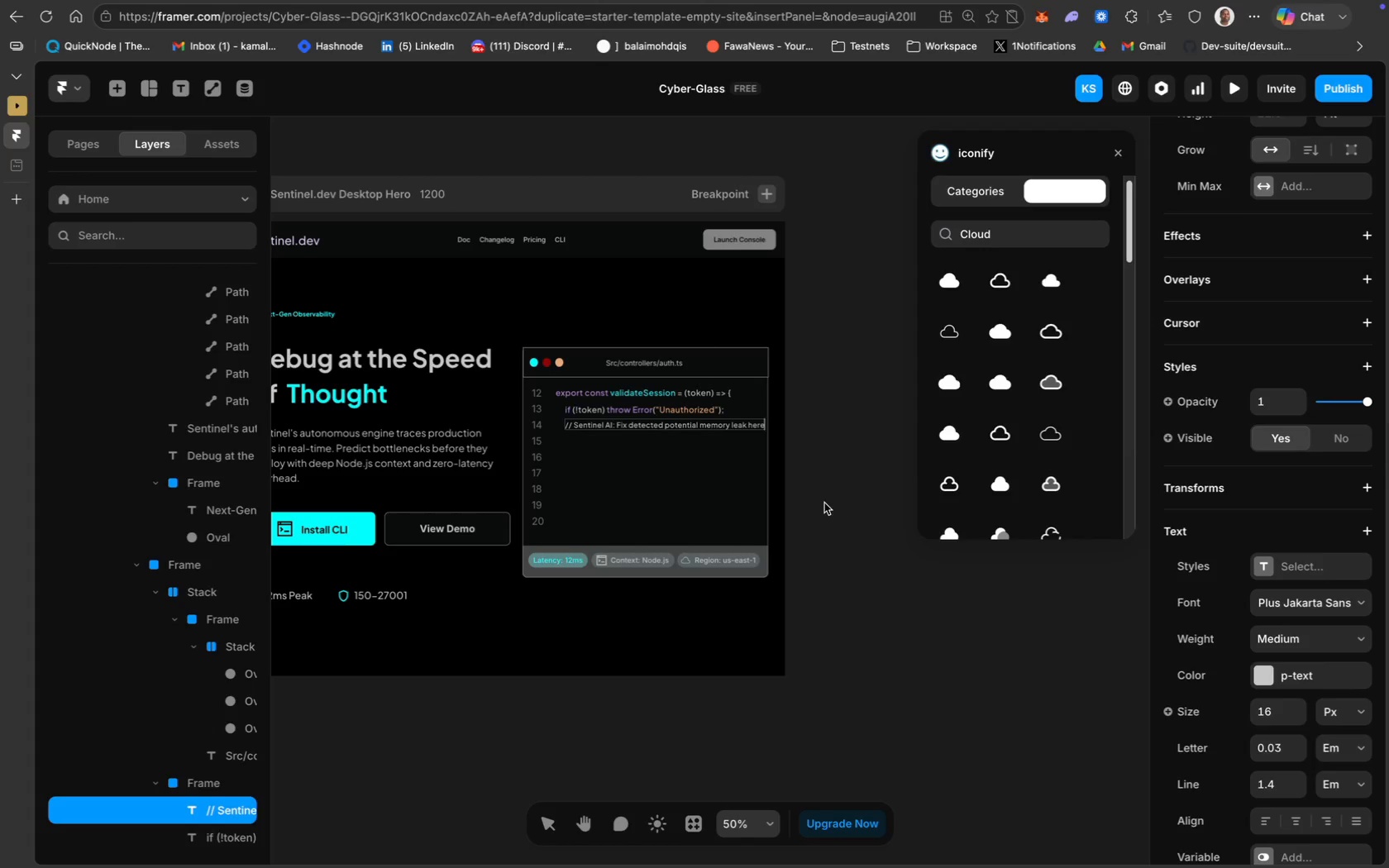 
key(Meta+CommandLeft)
 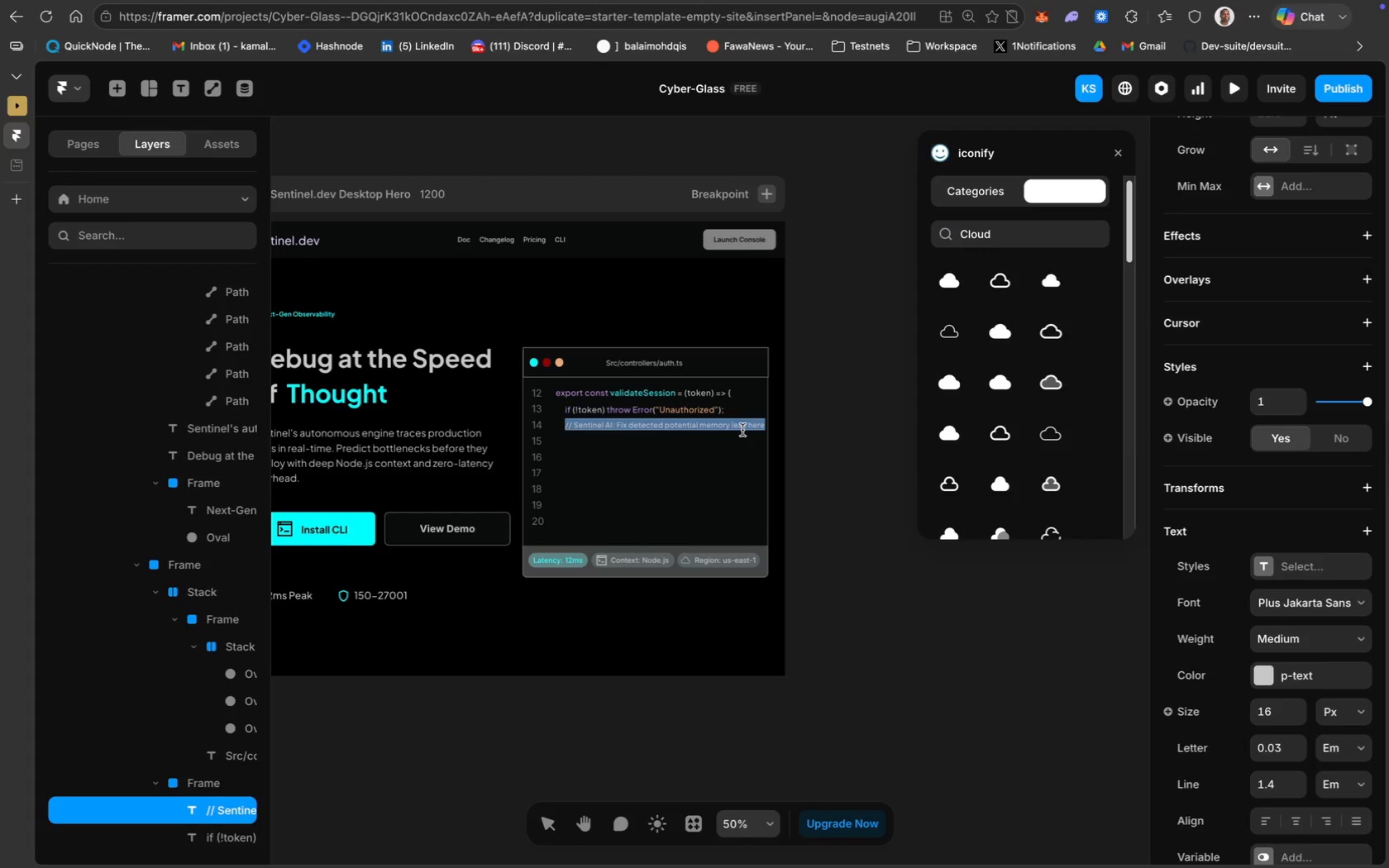 
key(Meta+A)
 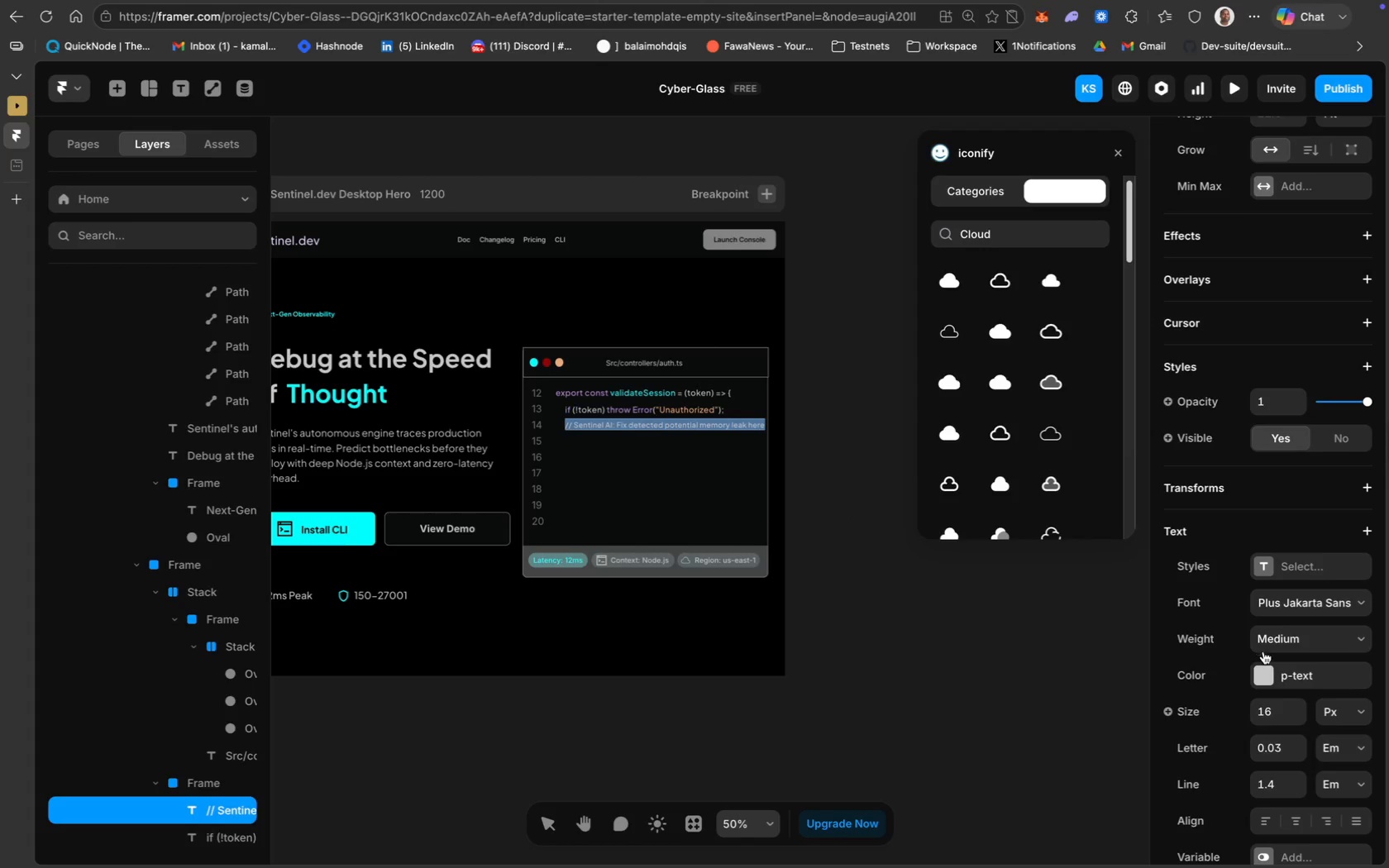 
left_click([1294, 673])
 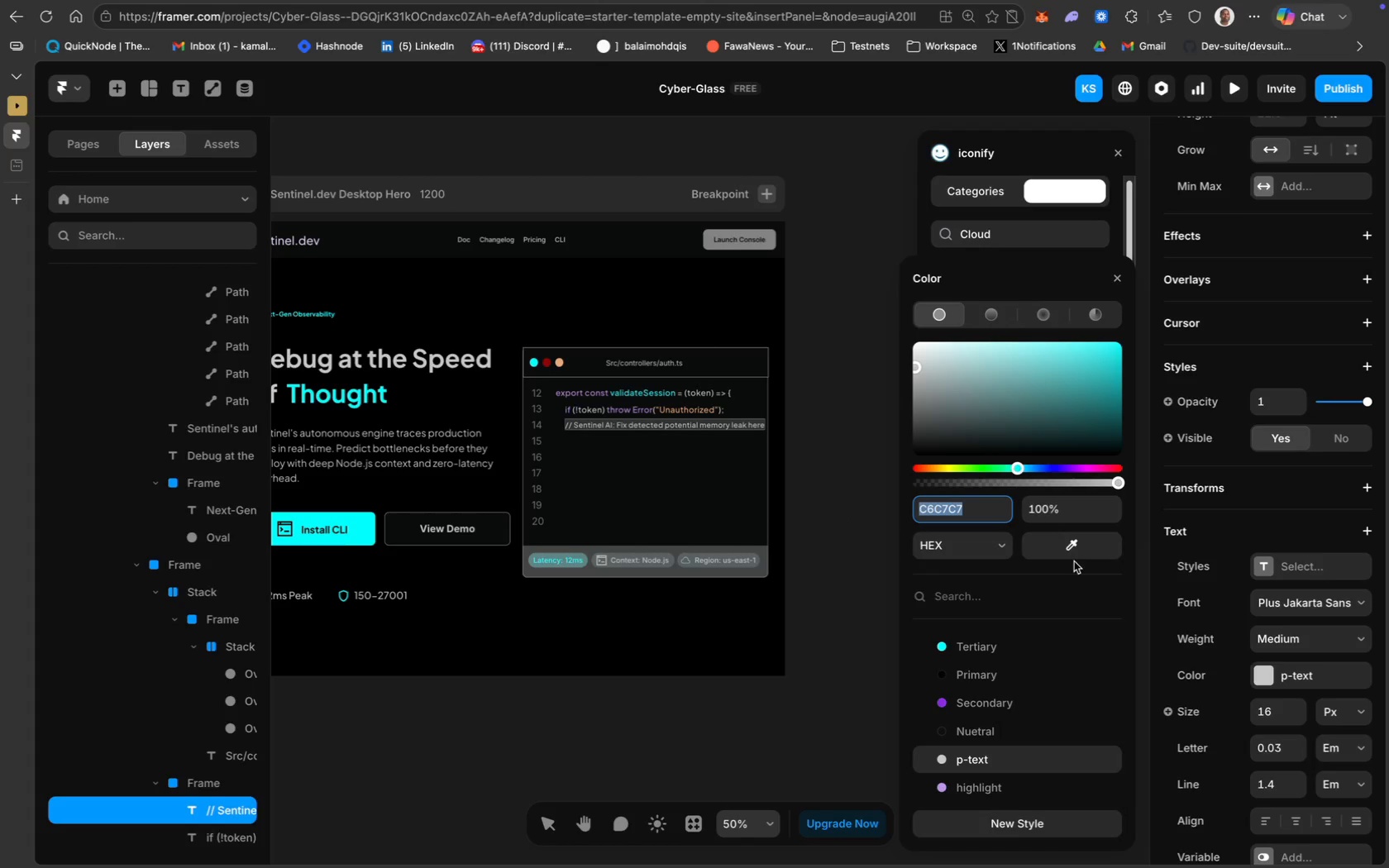 
left_click([1075, 541])
 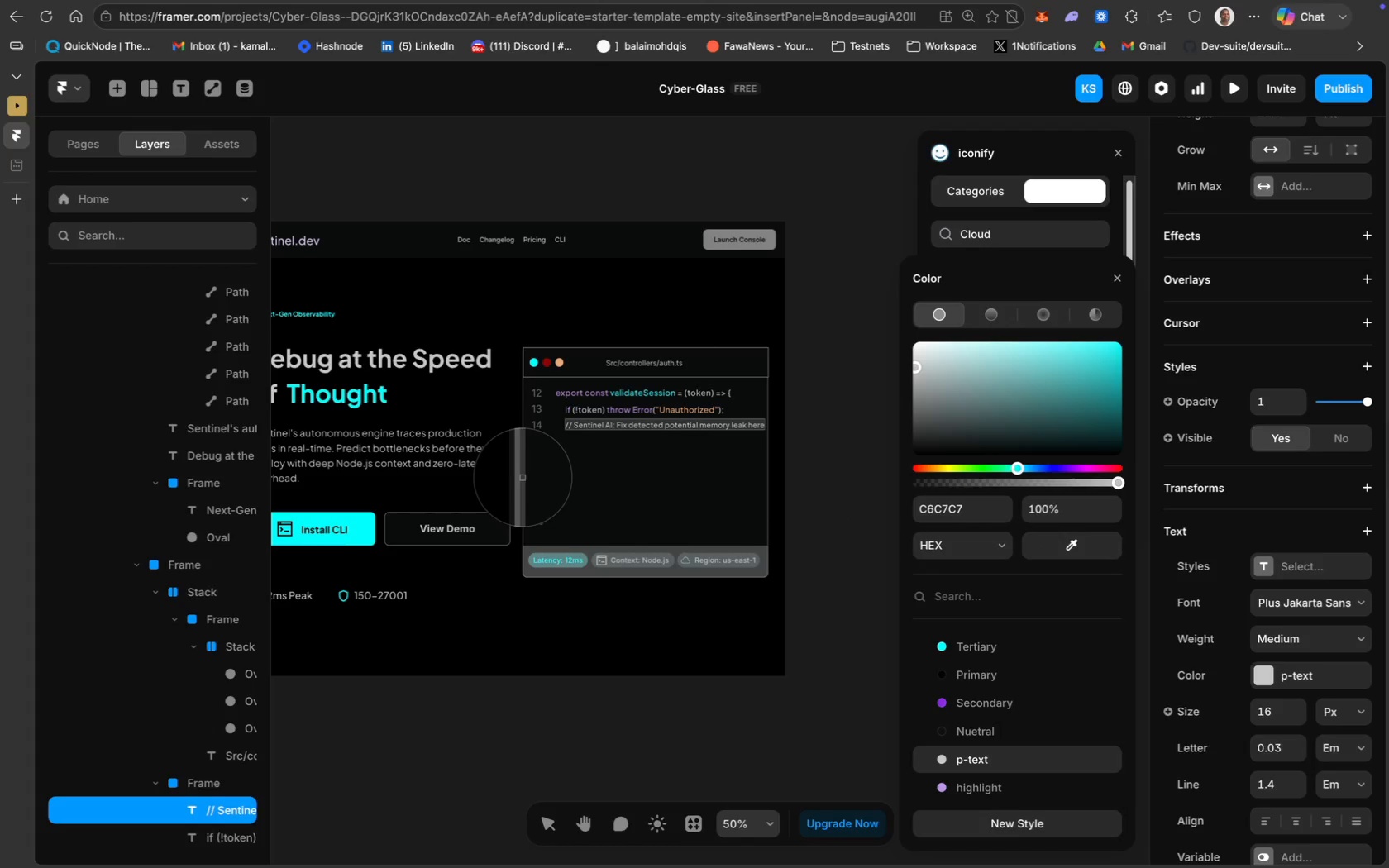 
left_click([522, 478])
 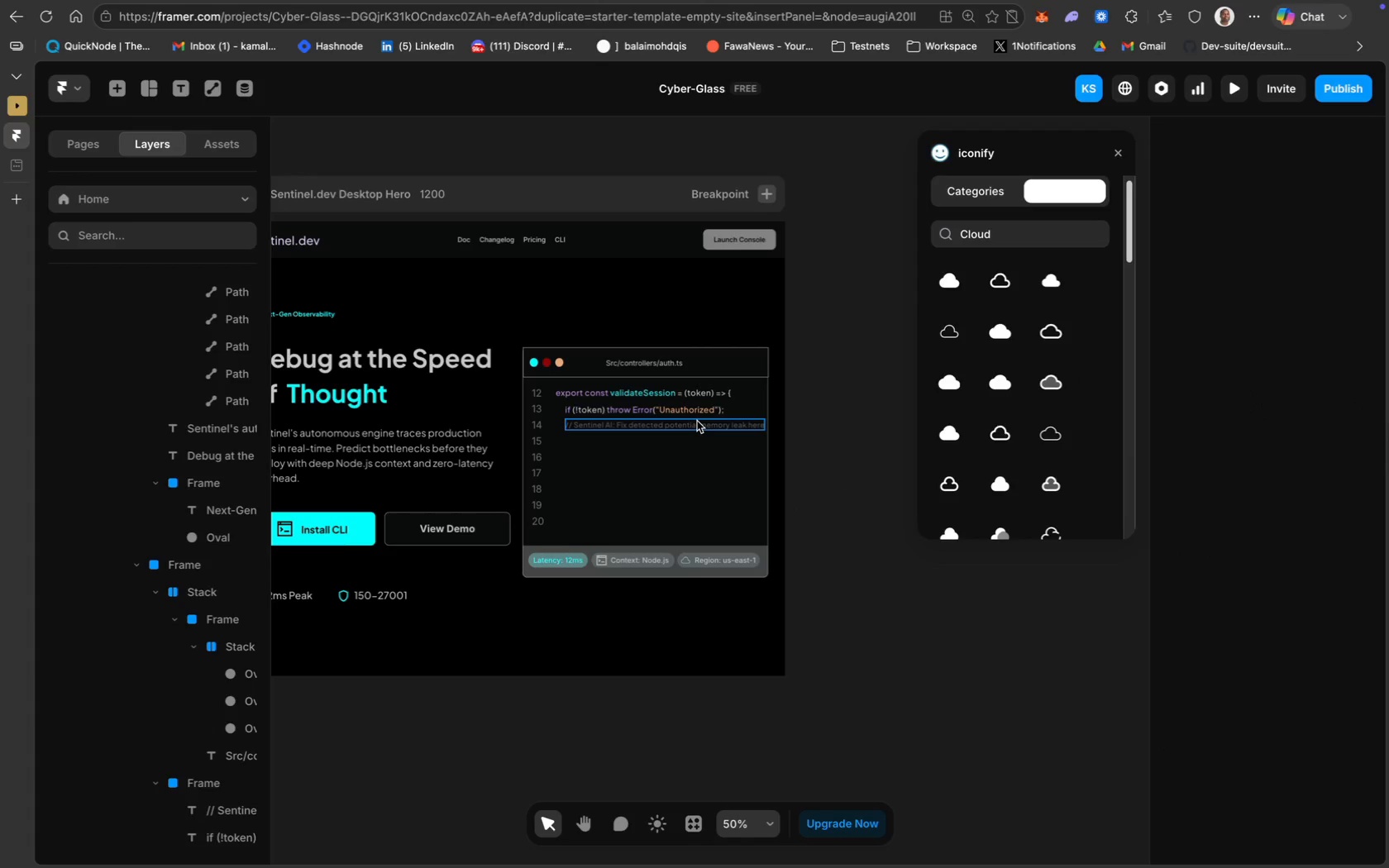 
wait(8.75)
 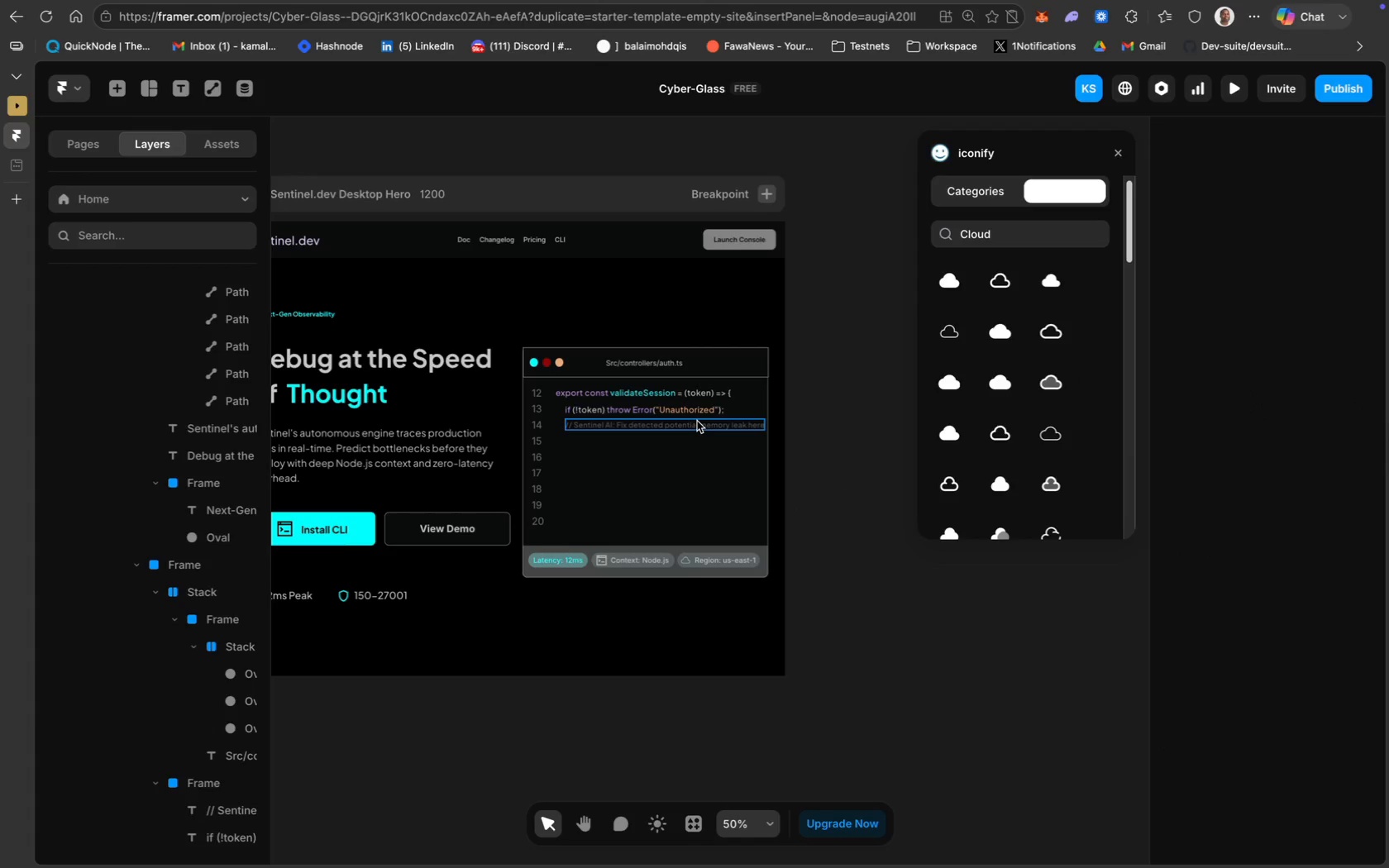 
left_click([661, 410])
 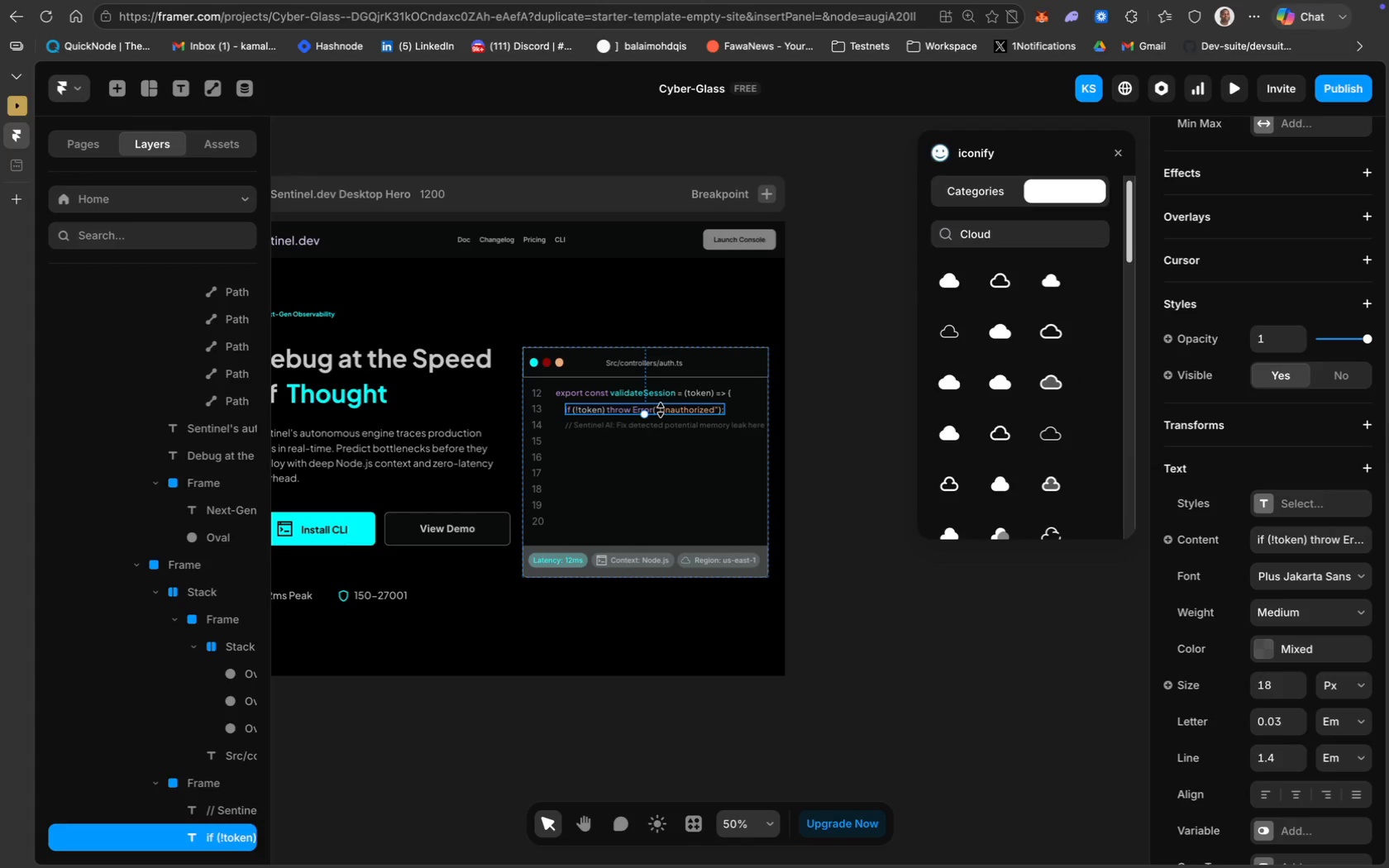 
key(Meta+Equal)
 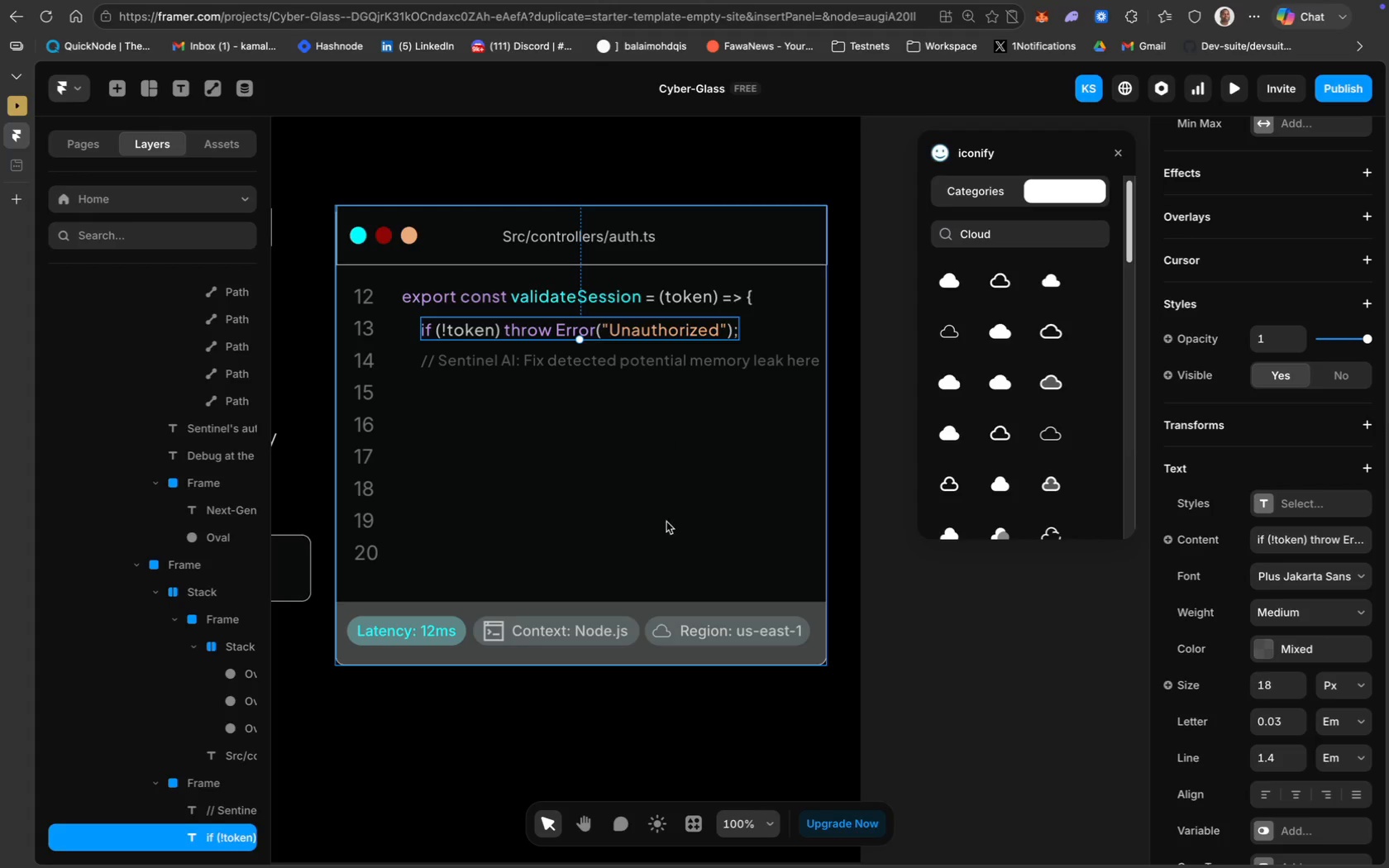 
scroll: coordinate [662, 527], scroll_direction: up, amount: 4.0
 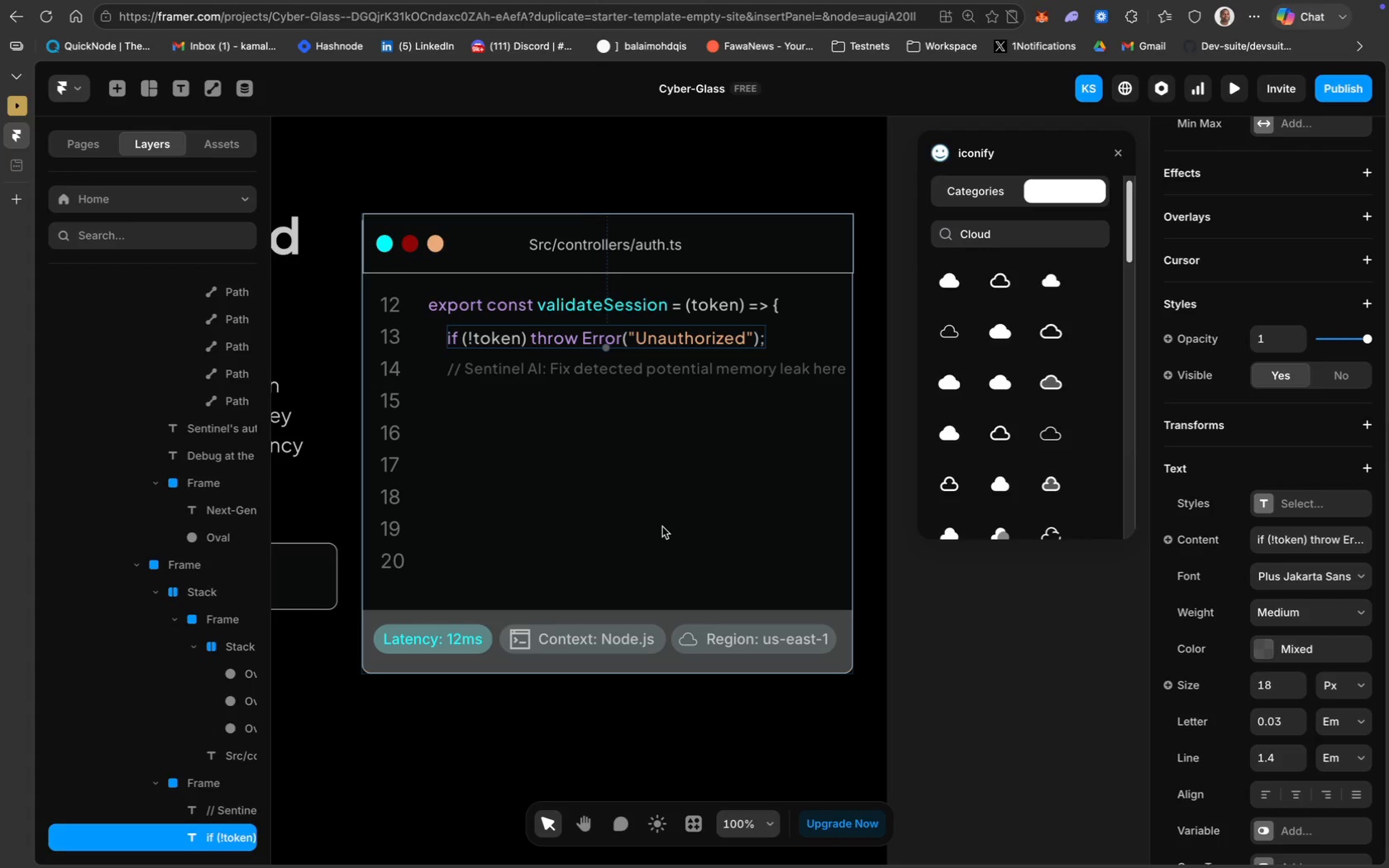 
scroll: coordinate [662, 527], scroll_direction: down, amount: 1.0
 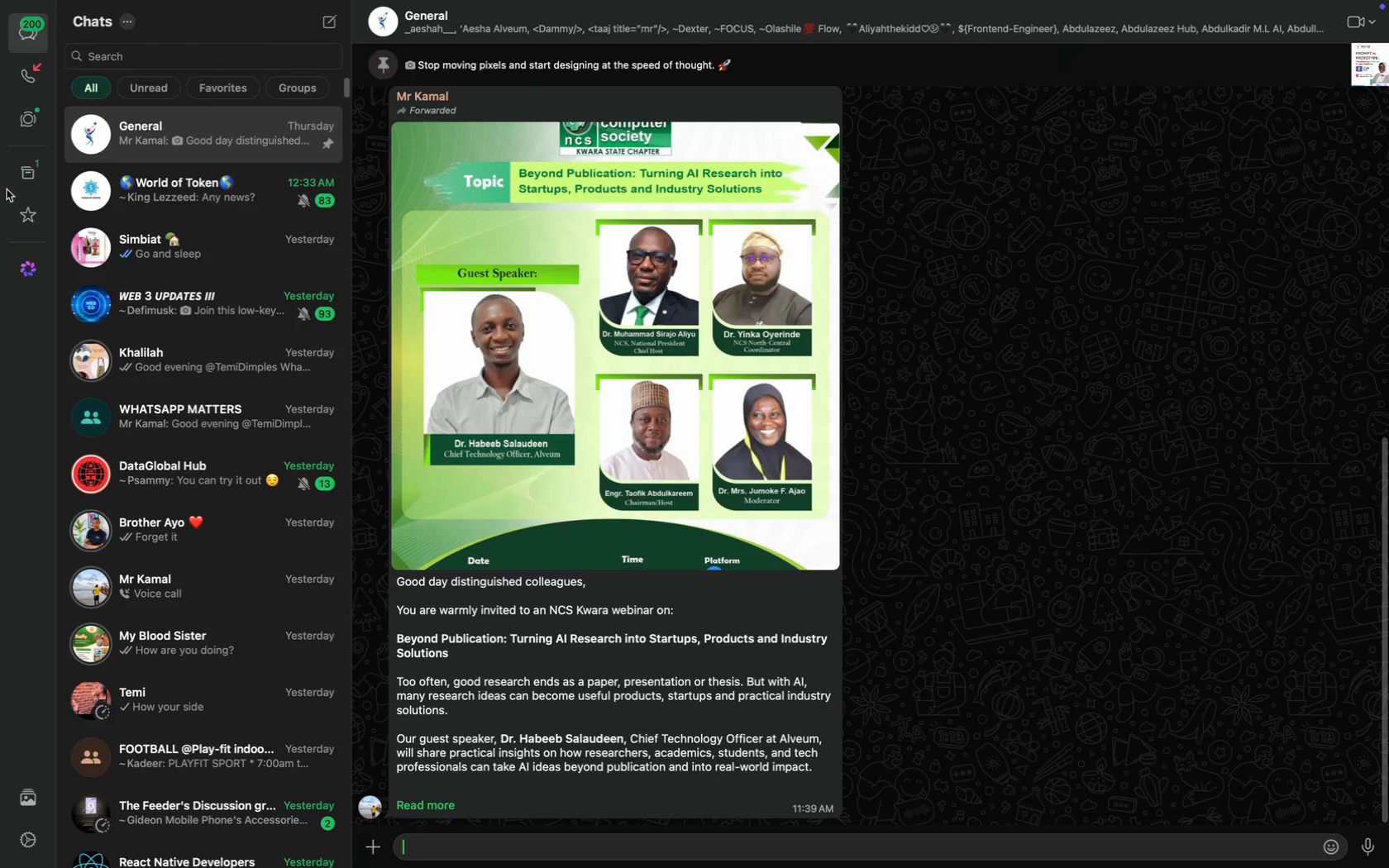 
left_click([241, 60])
 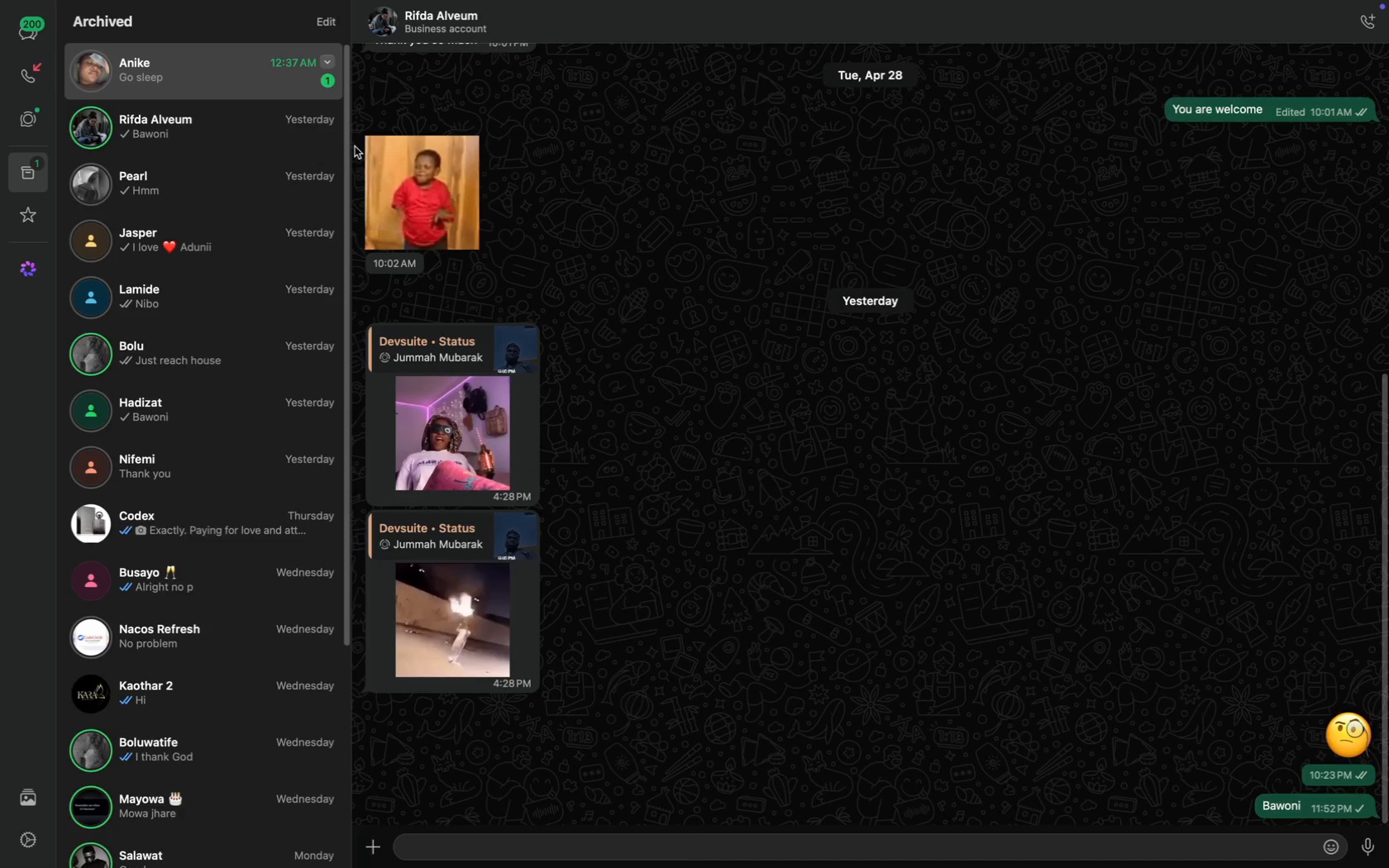 
key(CapsLock)
 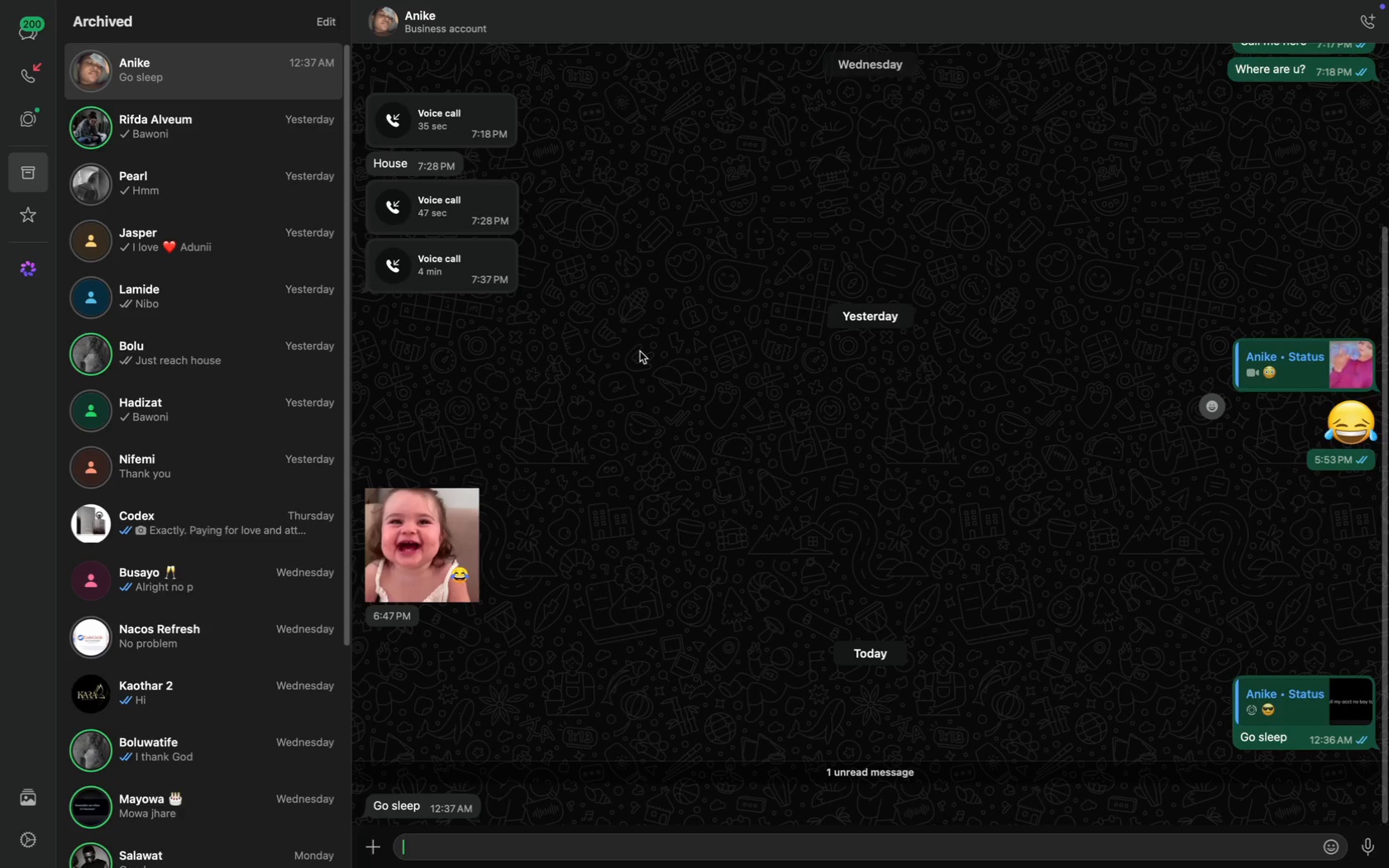 
key(I)
 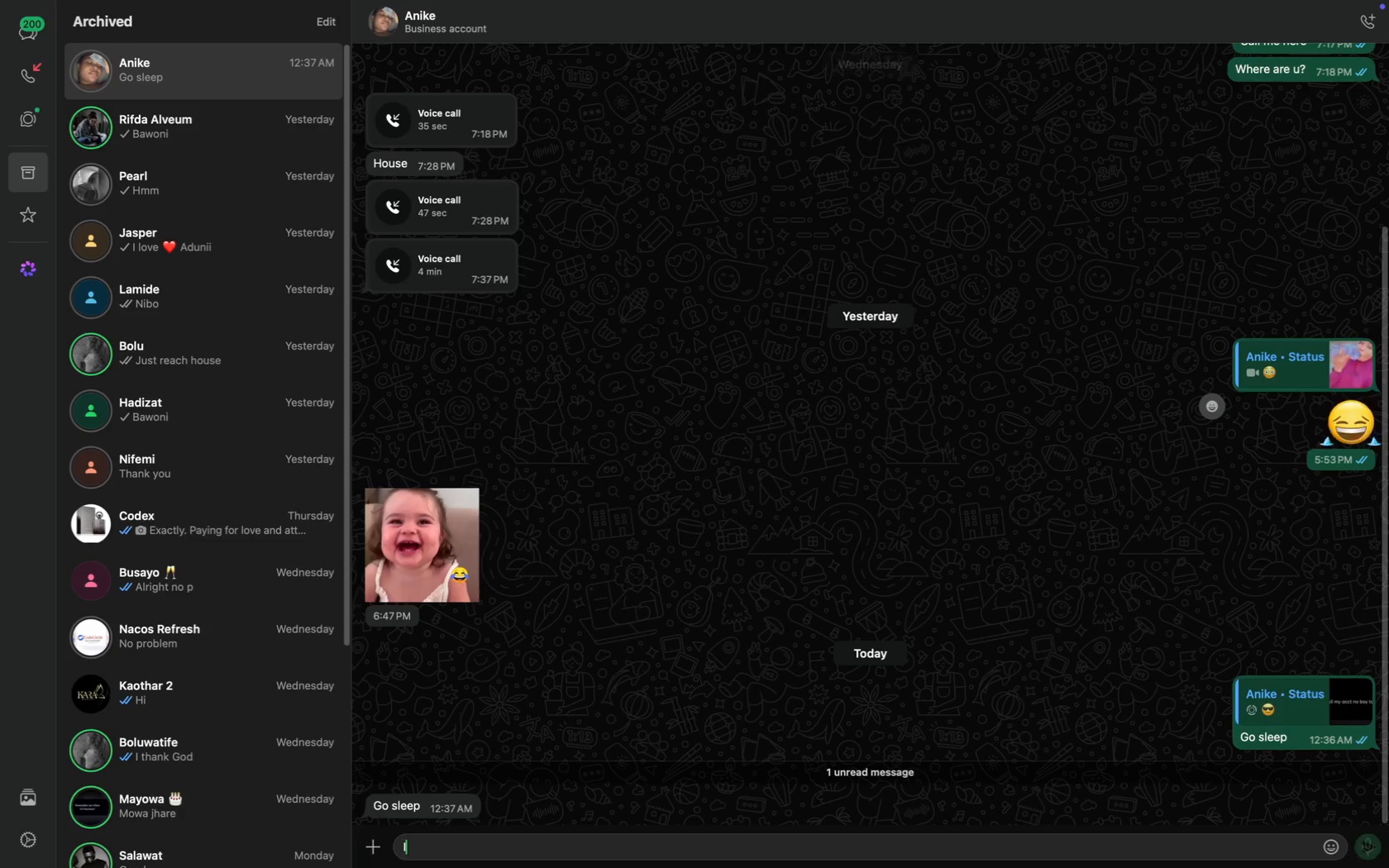 
key(CapsLock)
 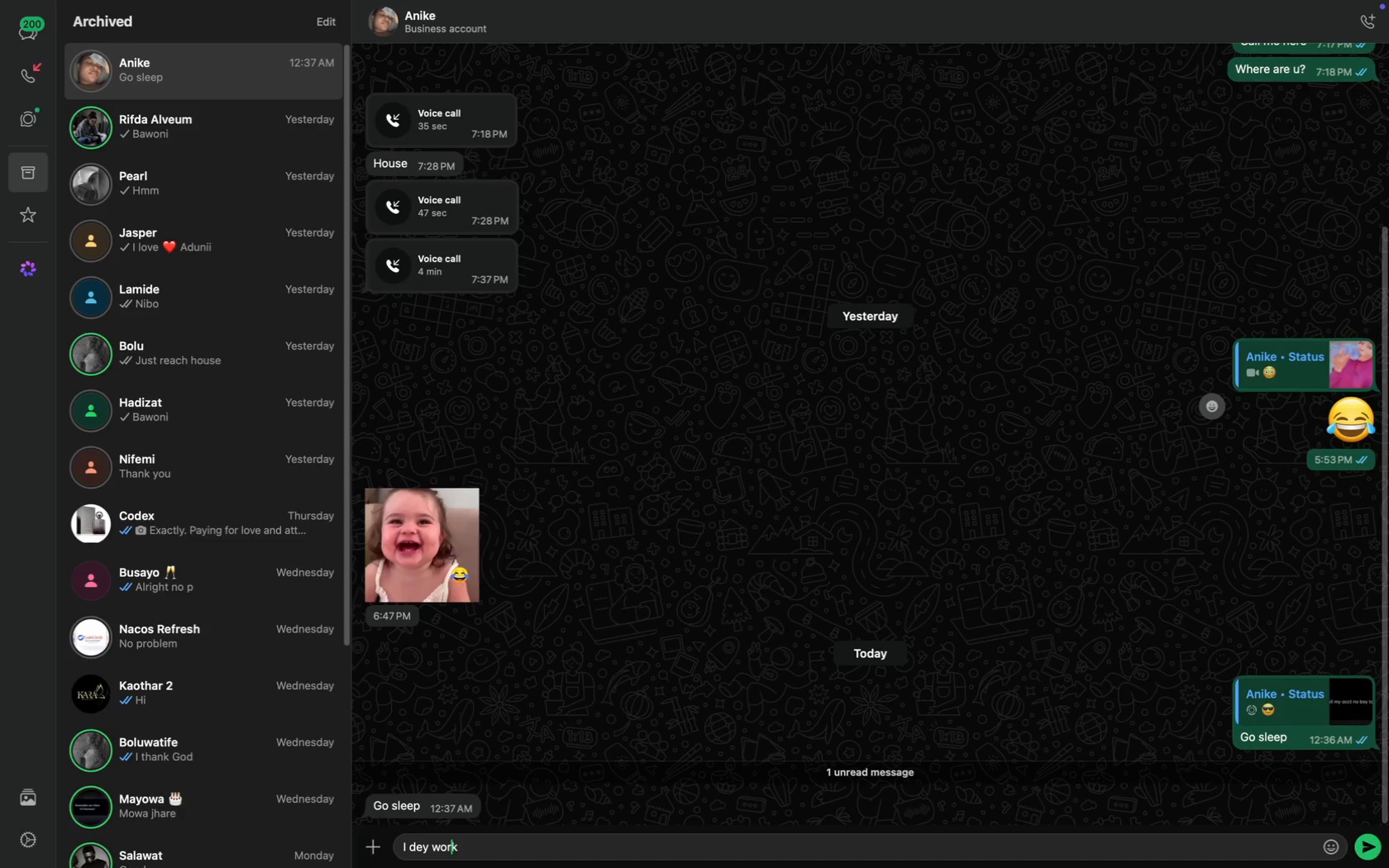 
scroll: coordinate [640, 351], scroll_direction: down, amount: 67.0
 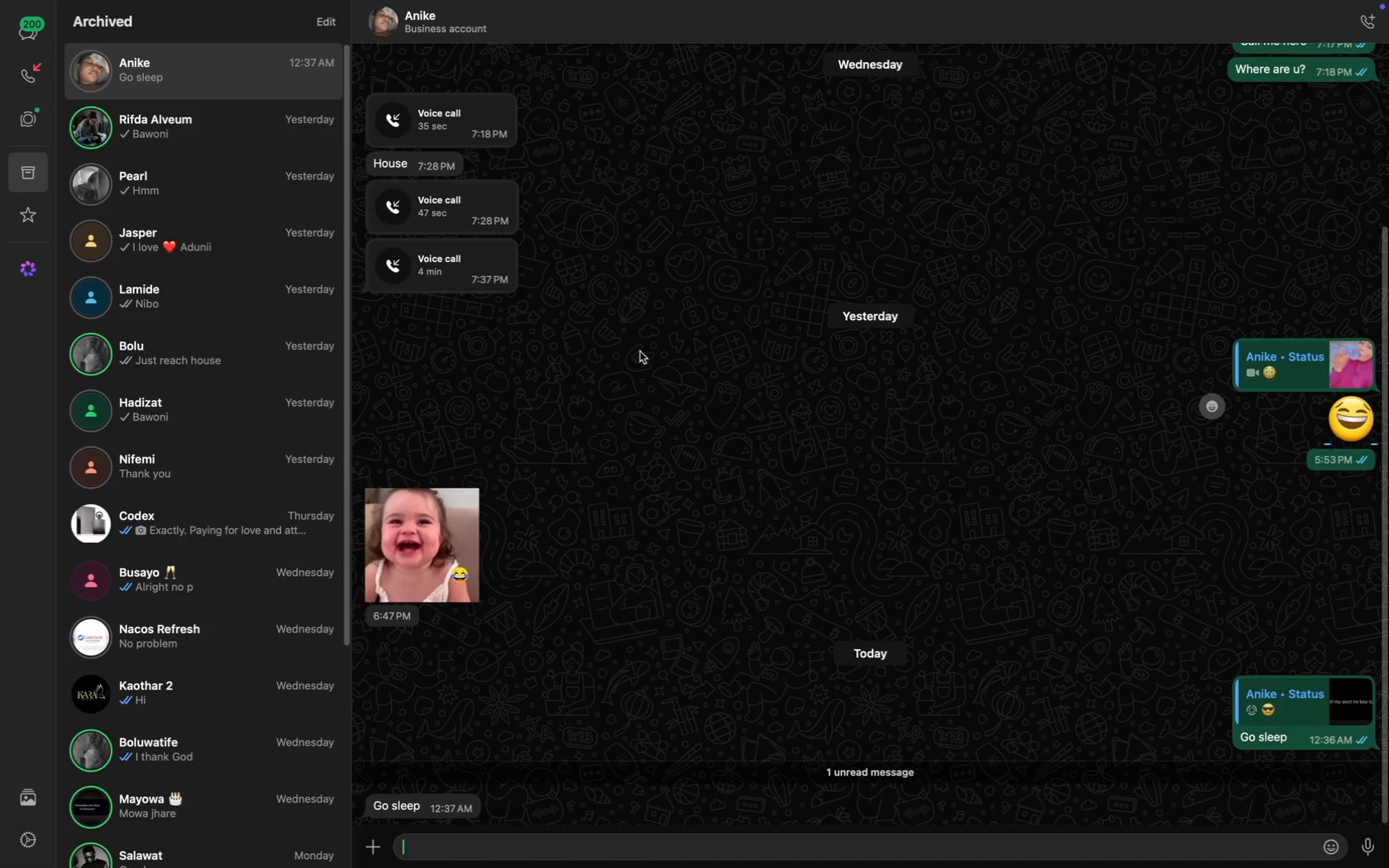 
type( dey work )
 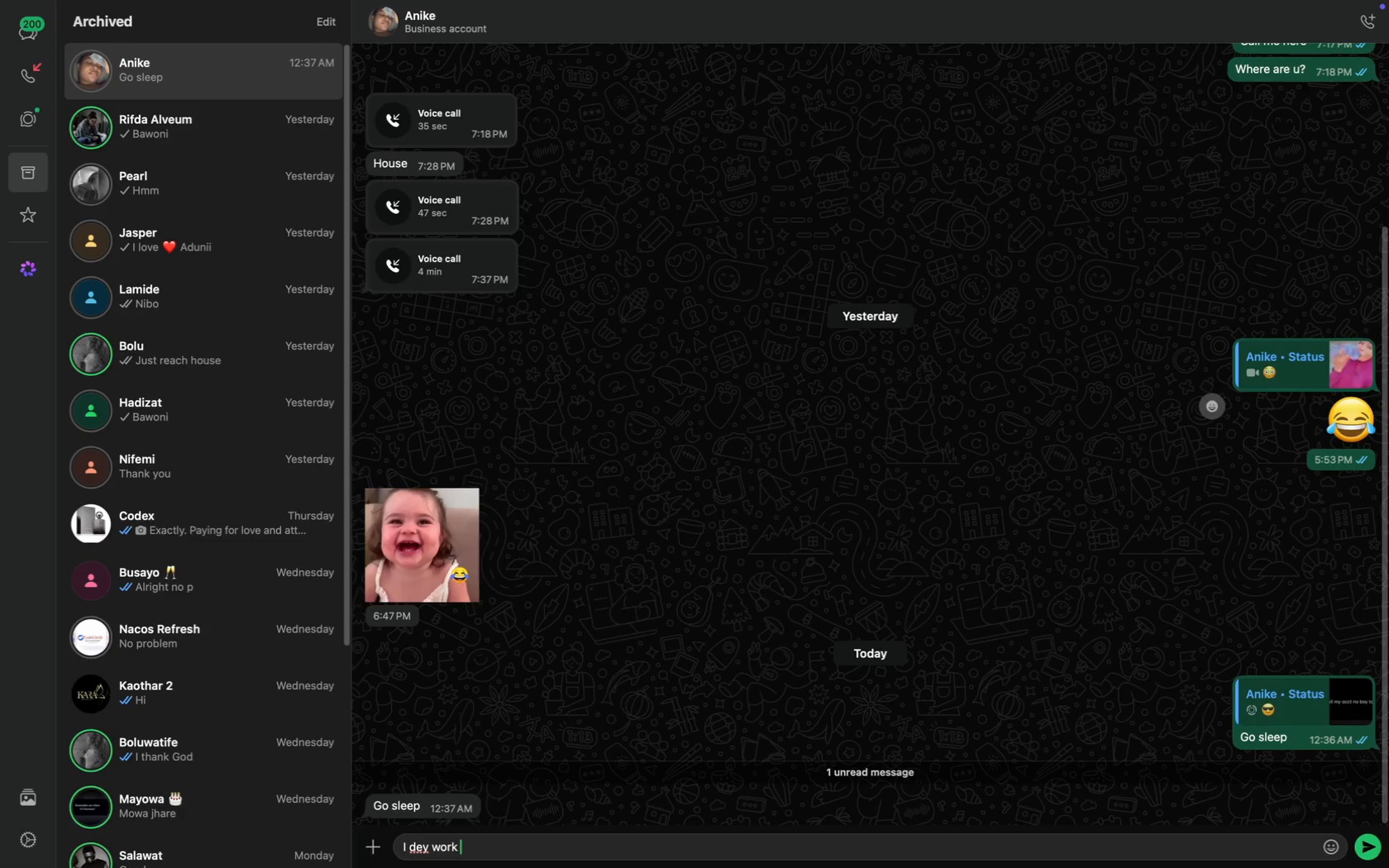 
key(Enter)
 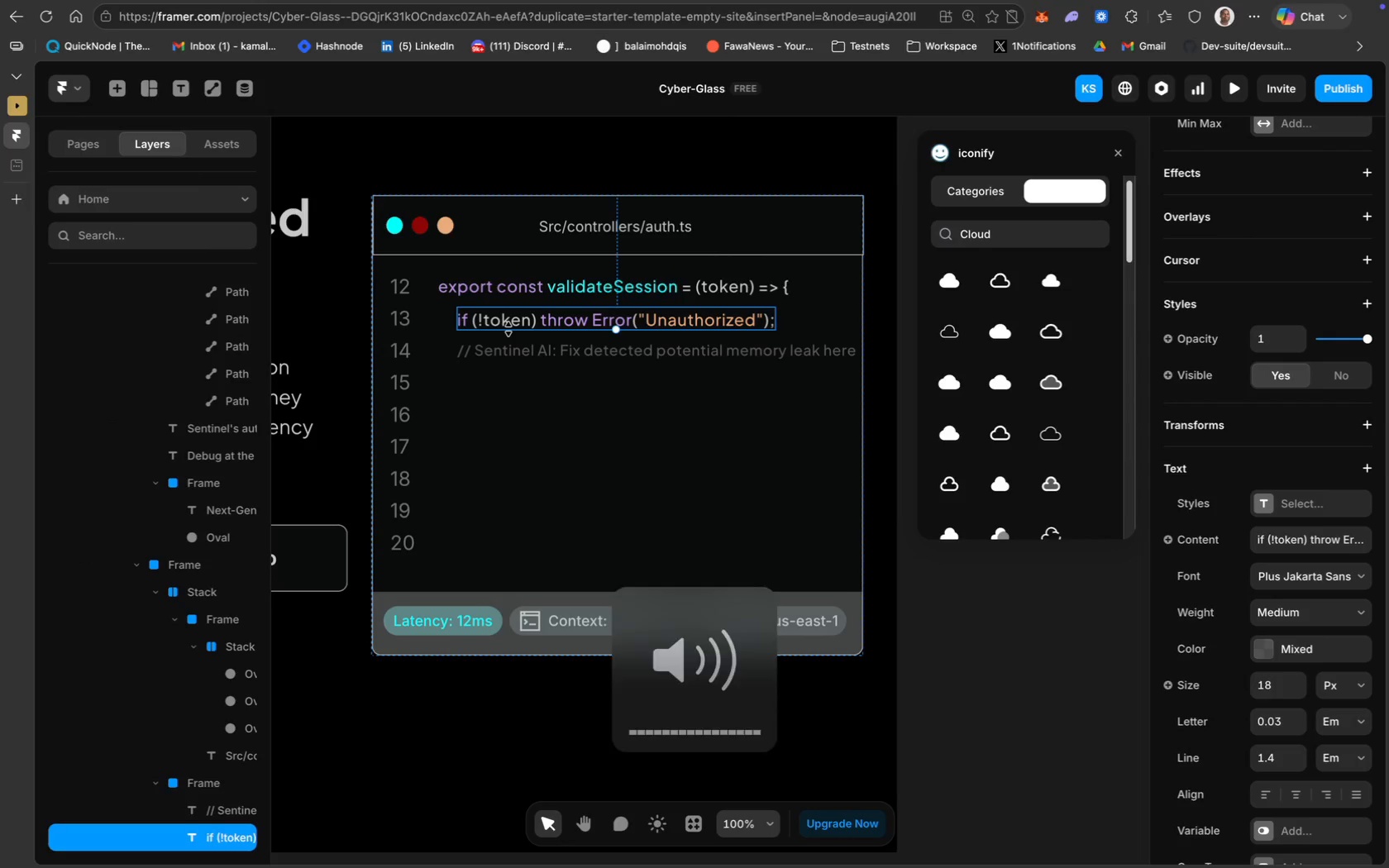 
wait(8.13)
 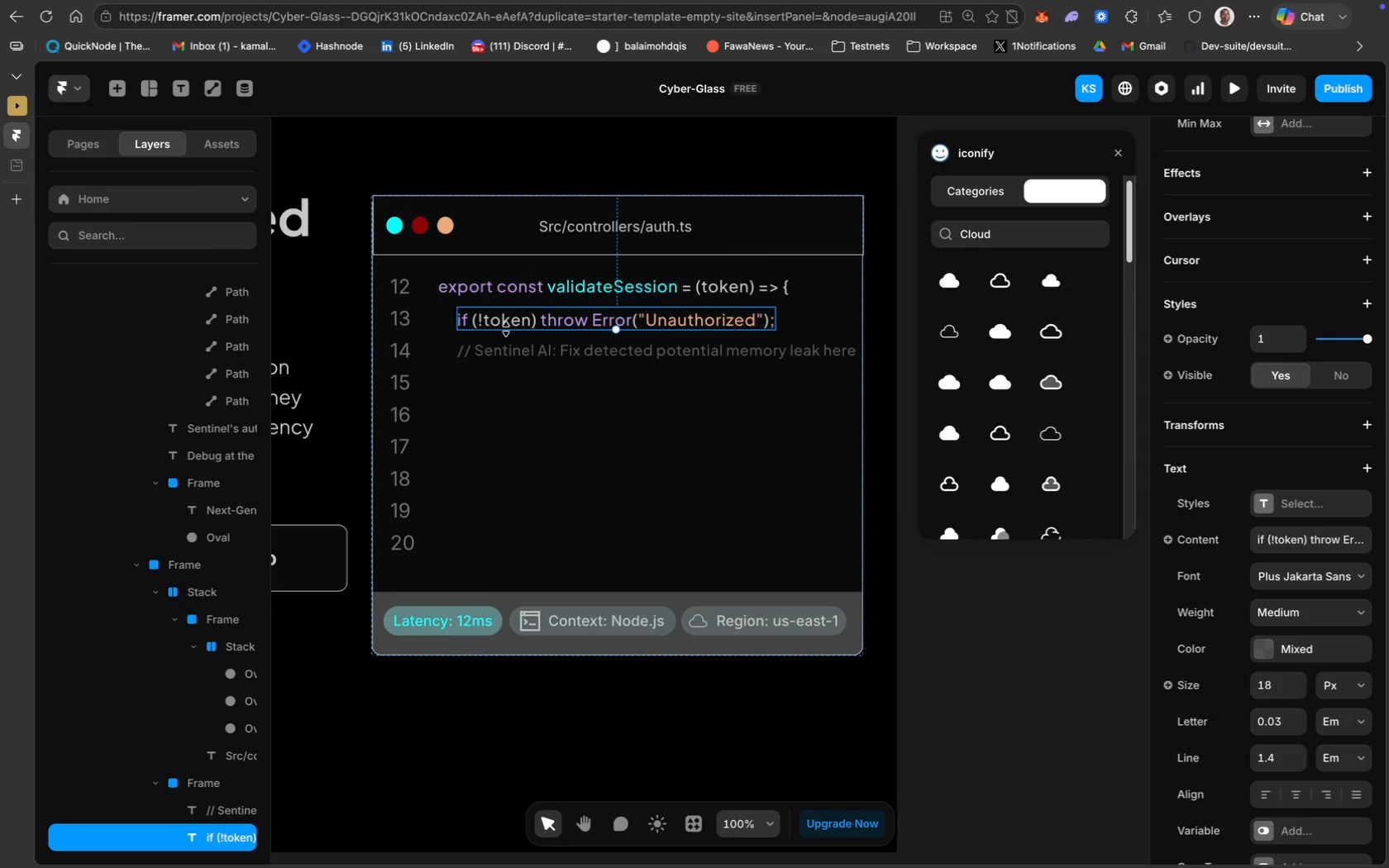 
key(Meta+Minus)
 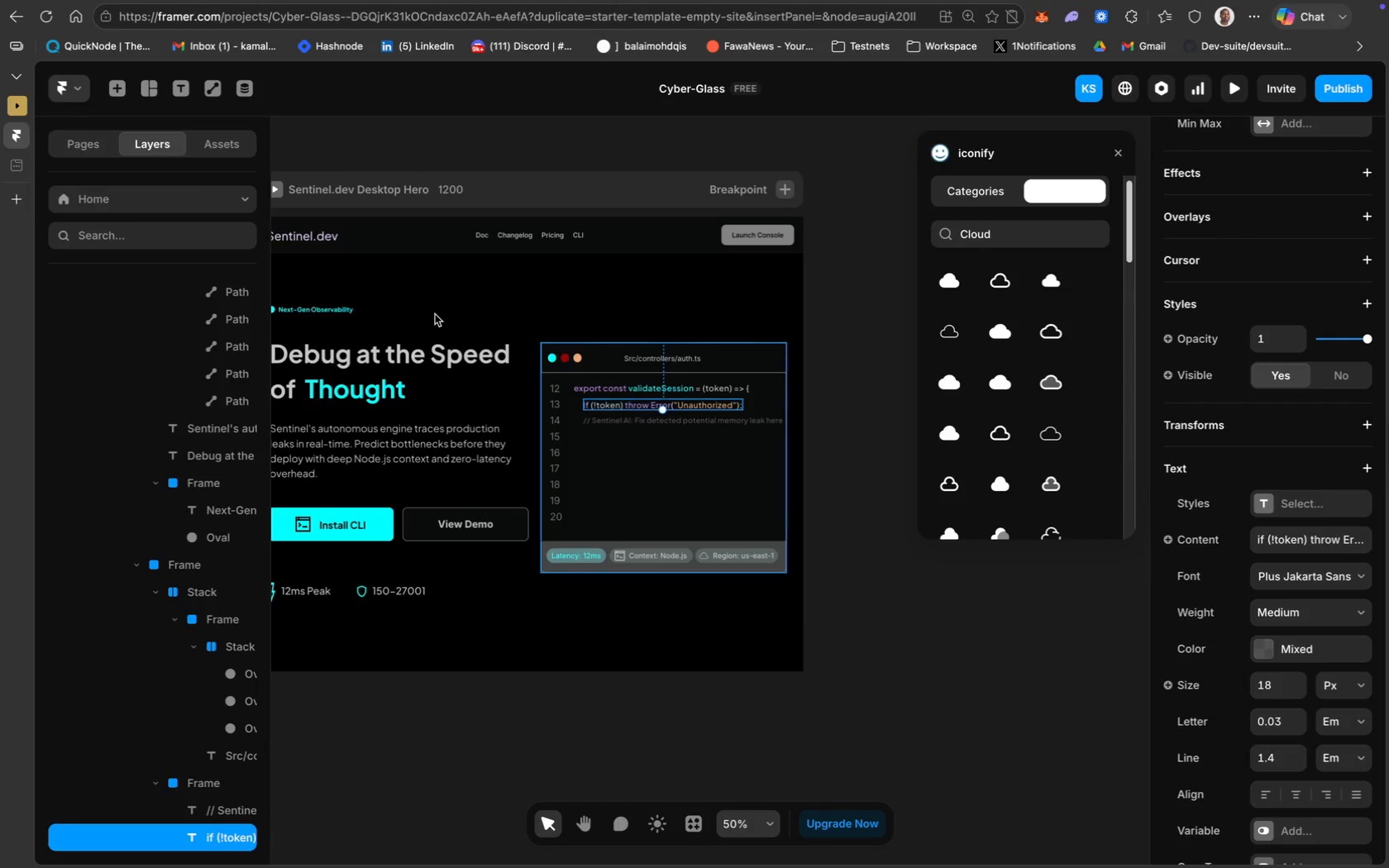 
scroll: coordinate [476, 336], scroll_direction: up, amount: 14.0
 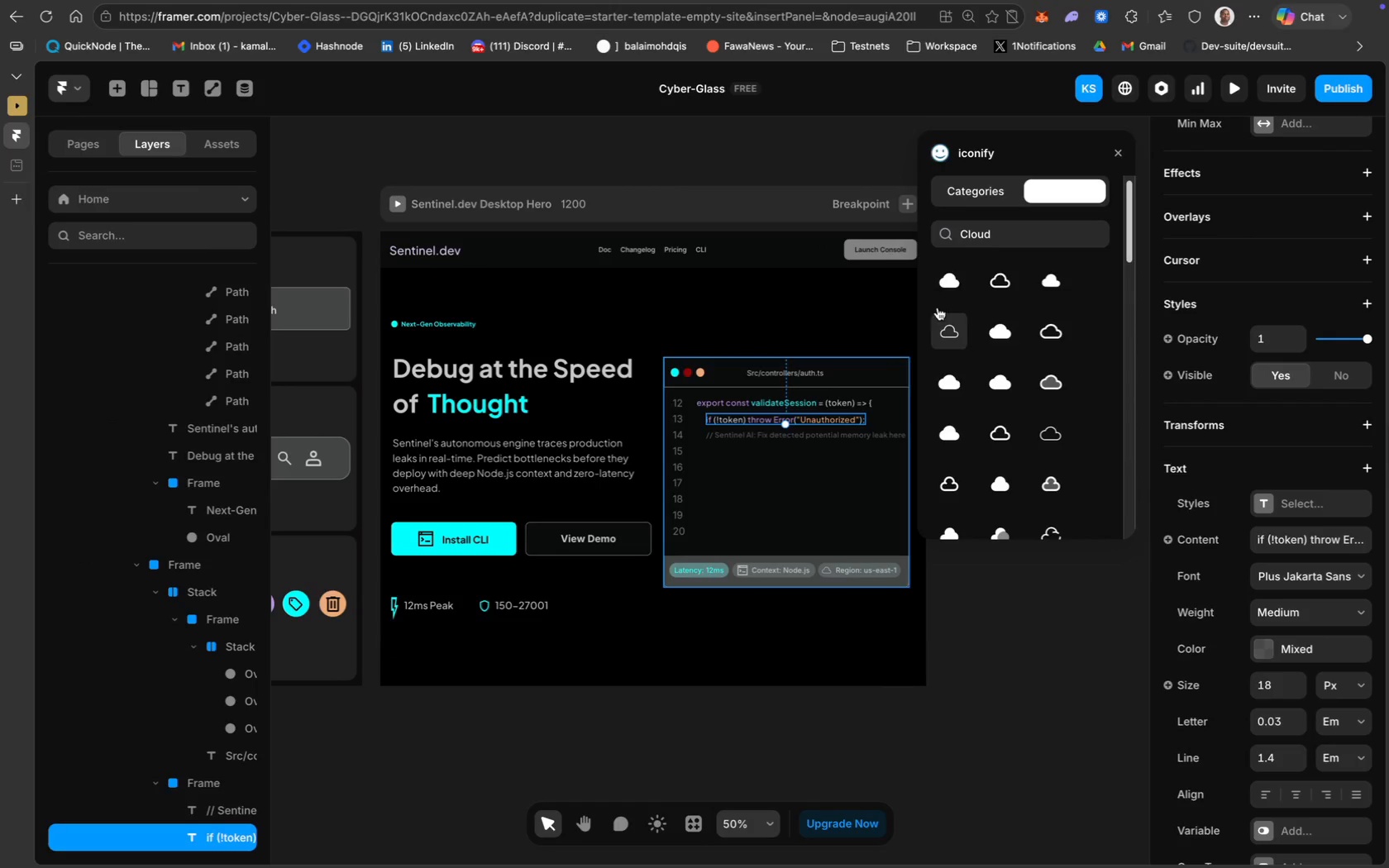 
scroll: coordinate [718, 561], scroll_direction: down, amount: 6.0
 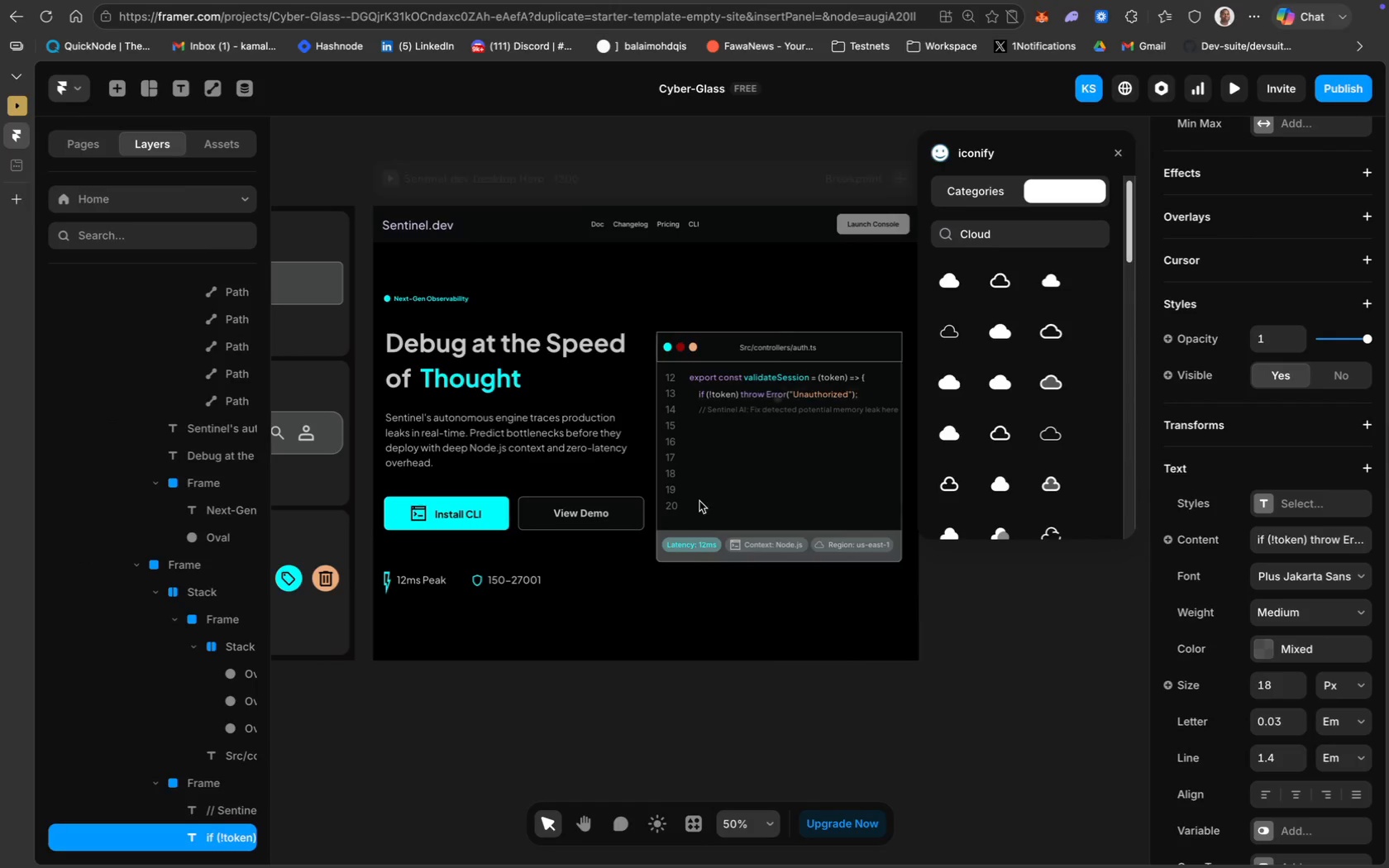 
scroll: coordinate [699, 499], scroll_direction: up, amount: 8.0
 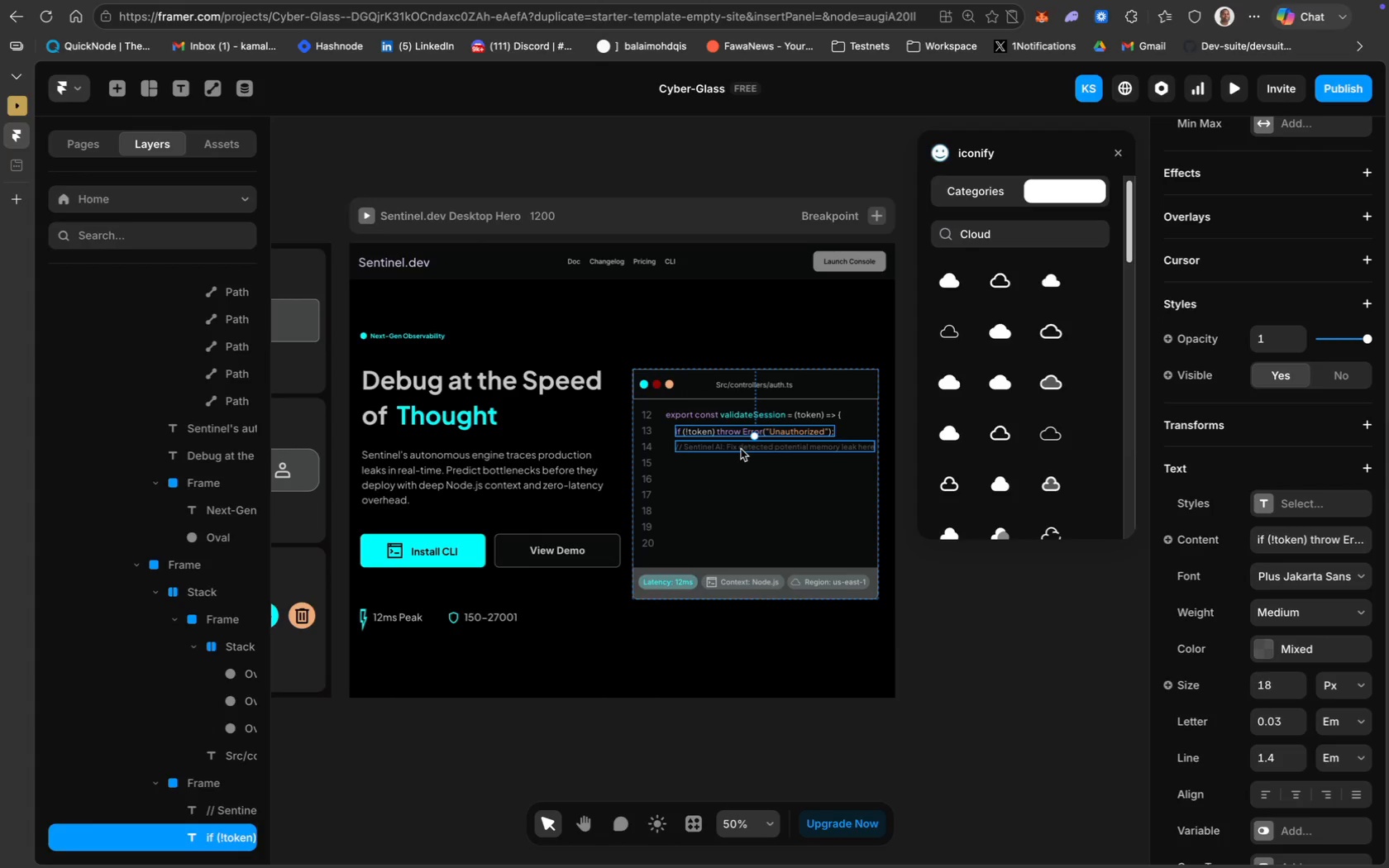 
left_click([741, 449])
 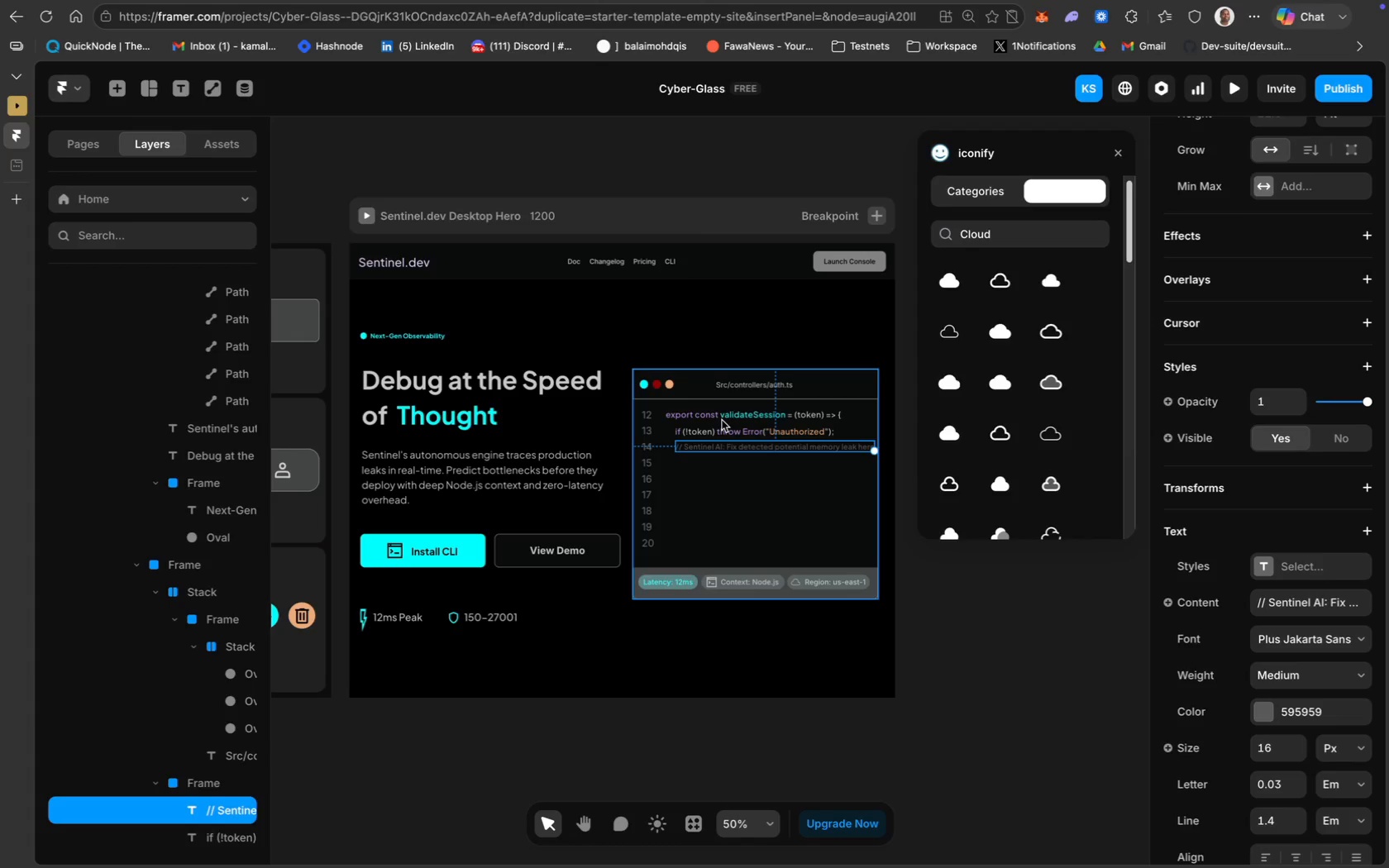 
wait(122.84)
 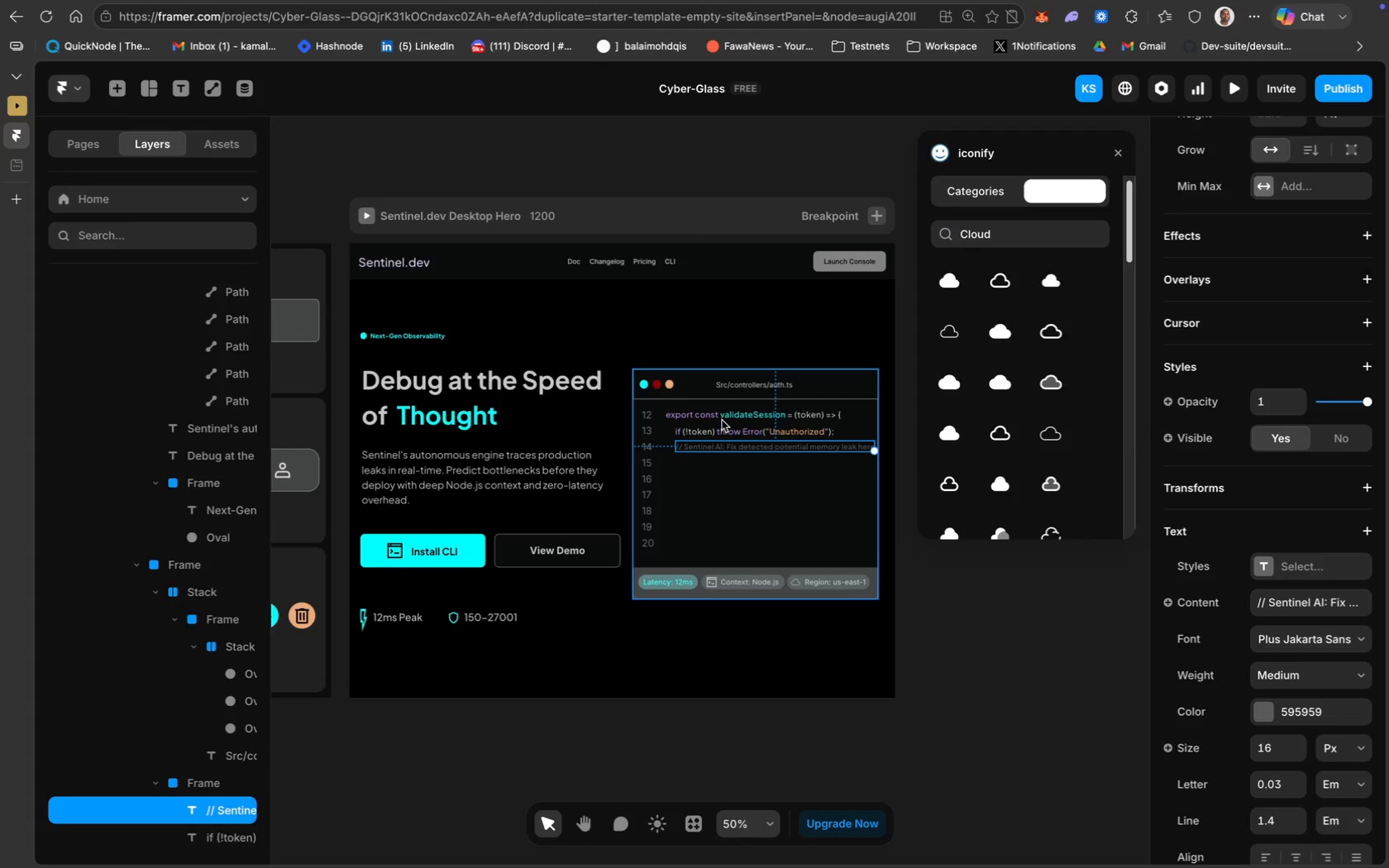 
left_click([723, 429])
 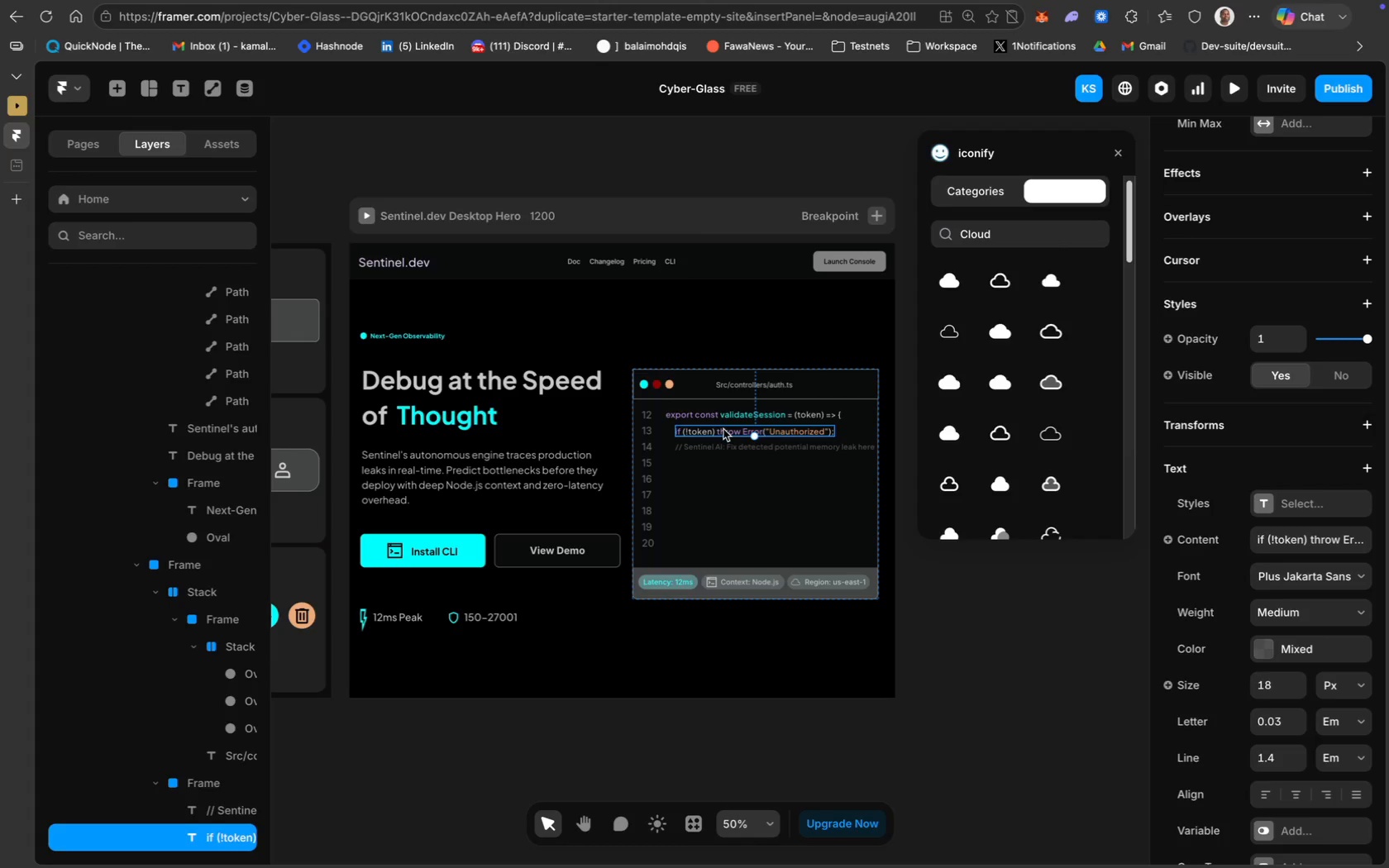 
wait(41.93)
 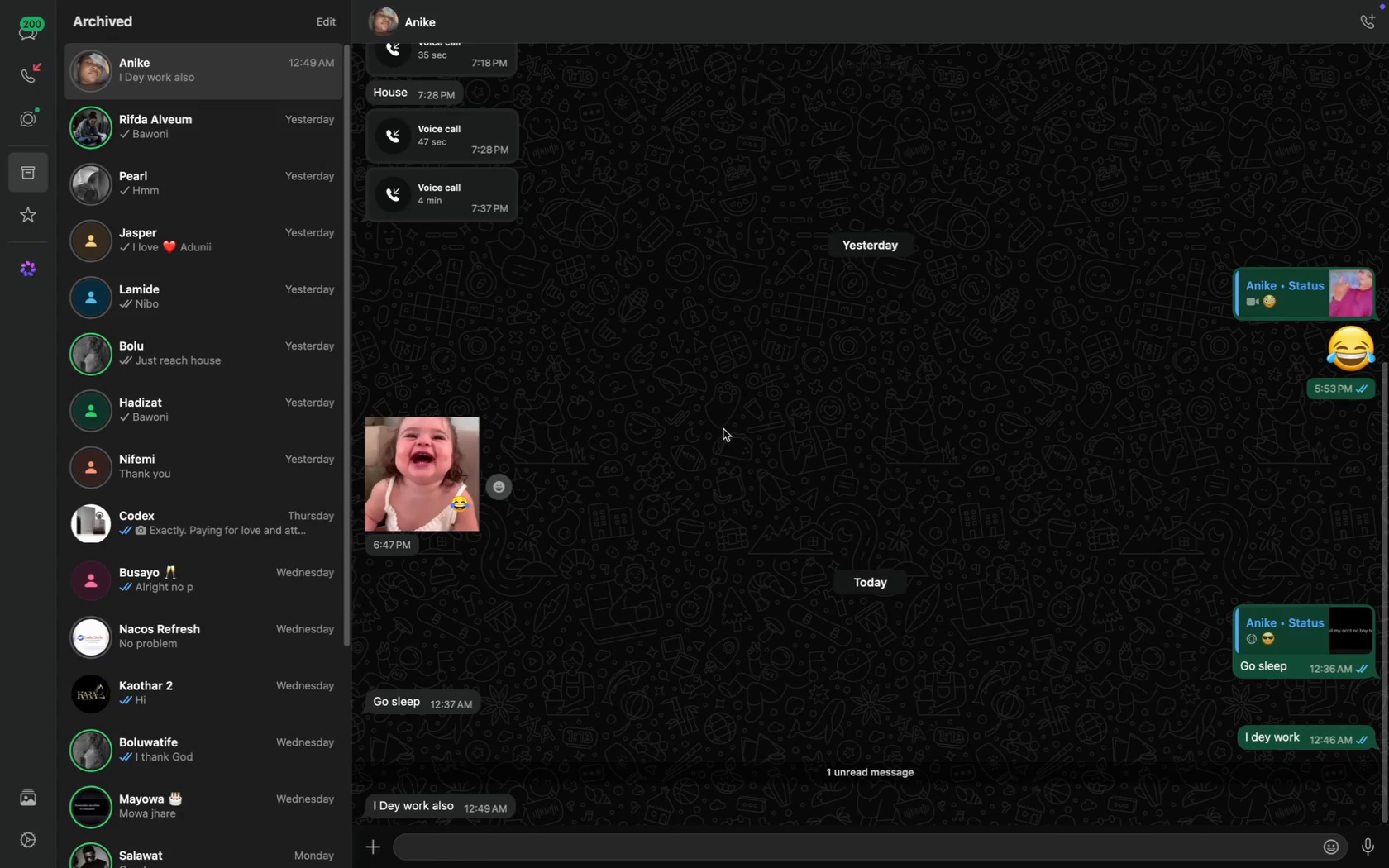 
key(CapsLock)
 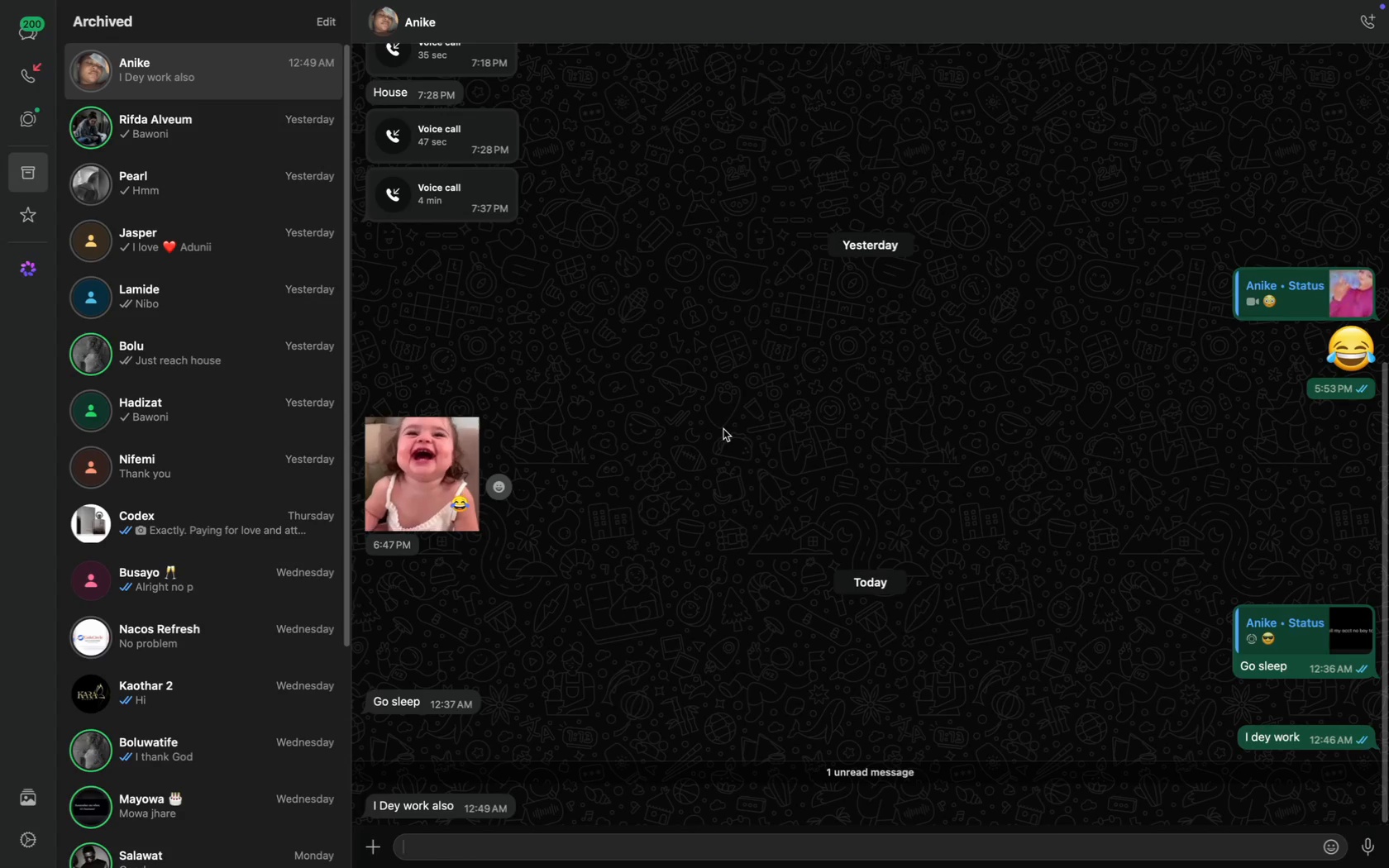 
key(I)
 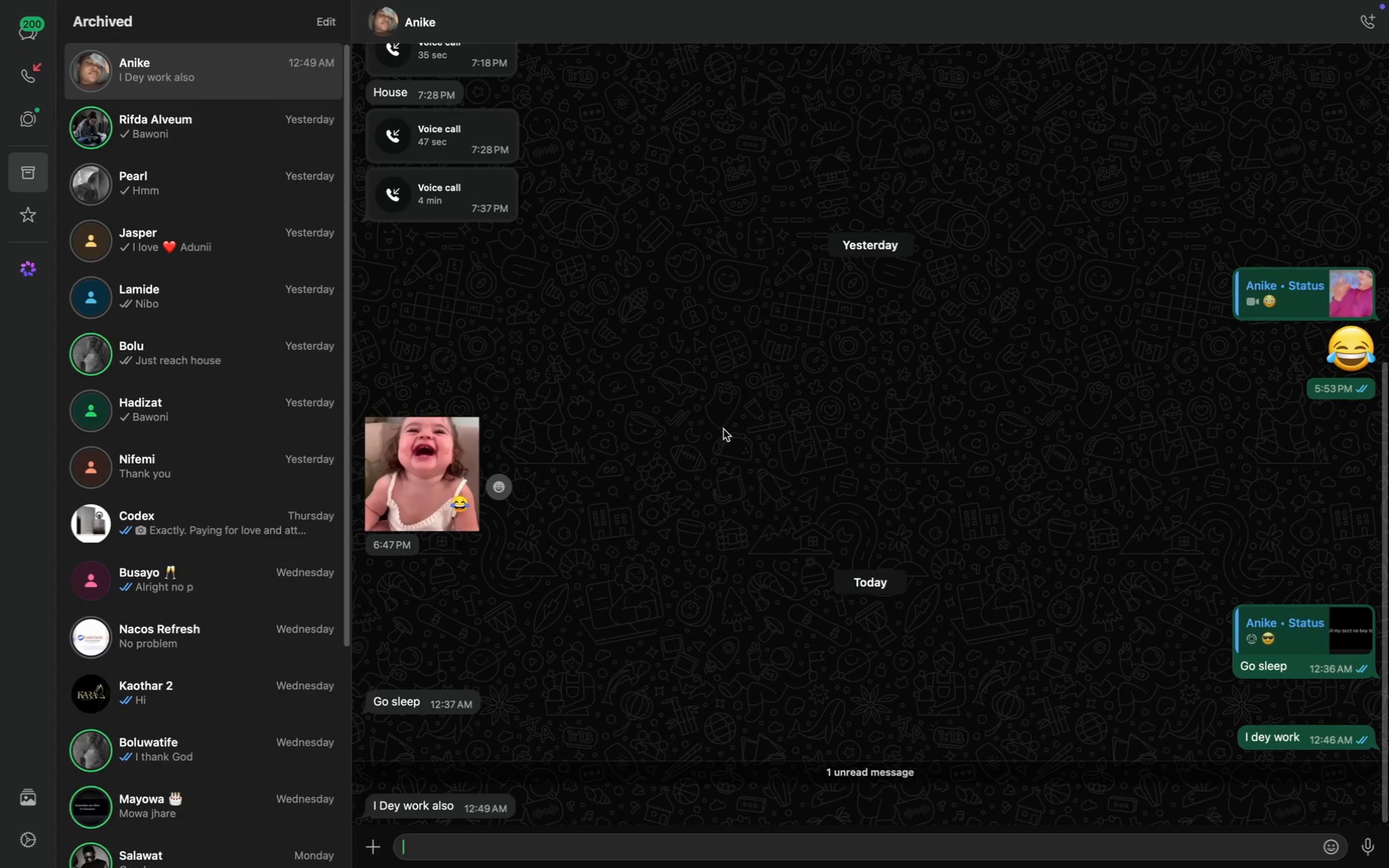 
key(CapsLock)
 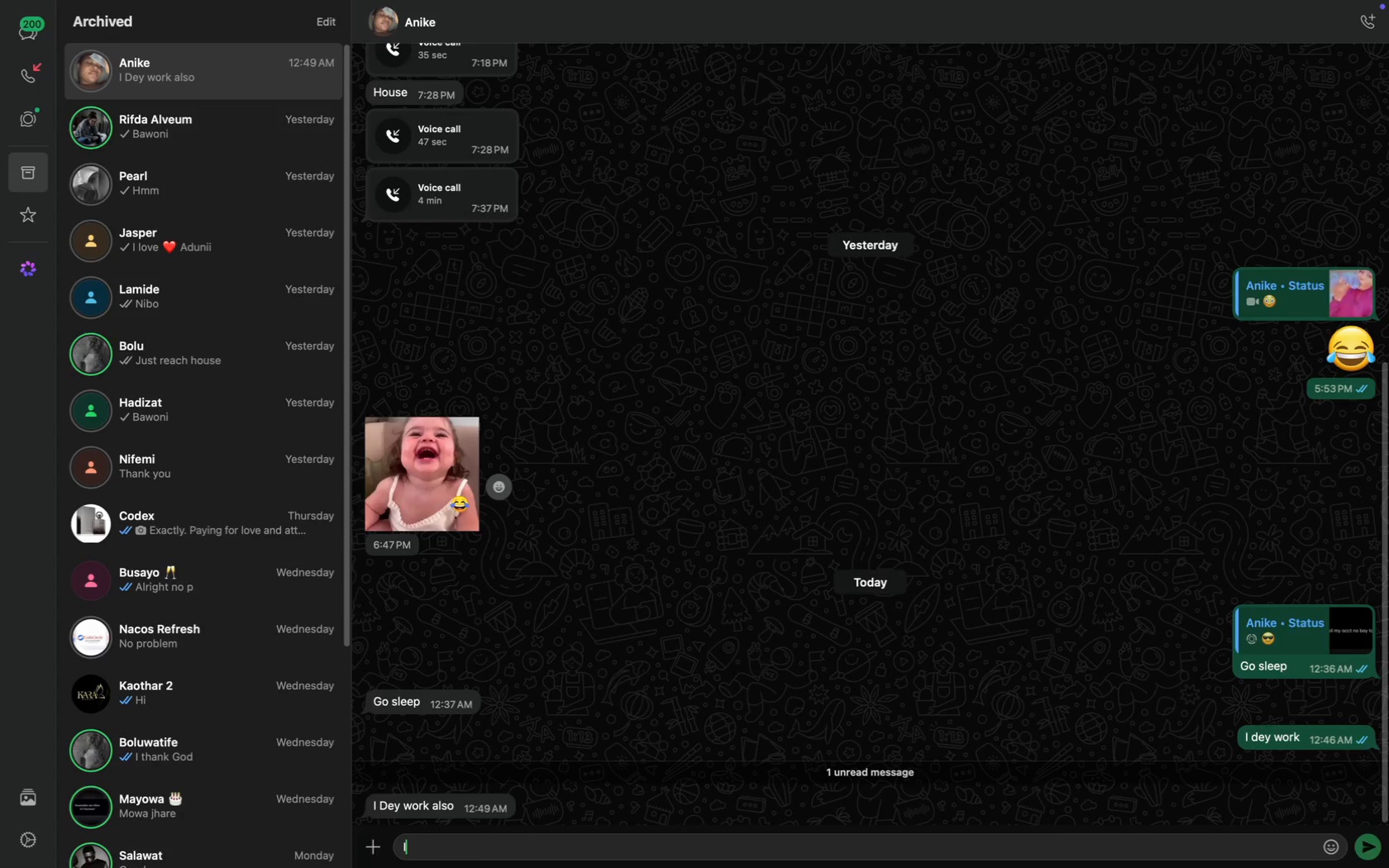 
key(Space)
 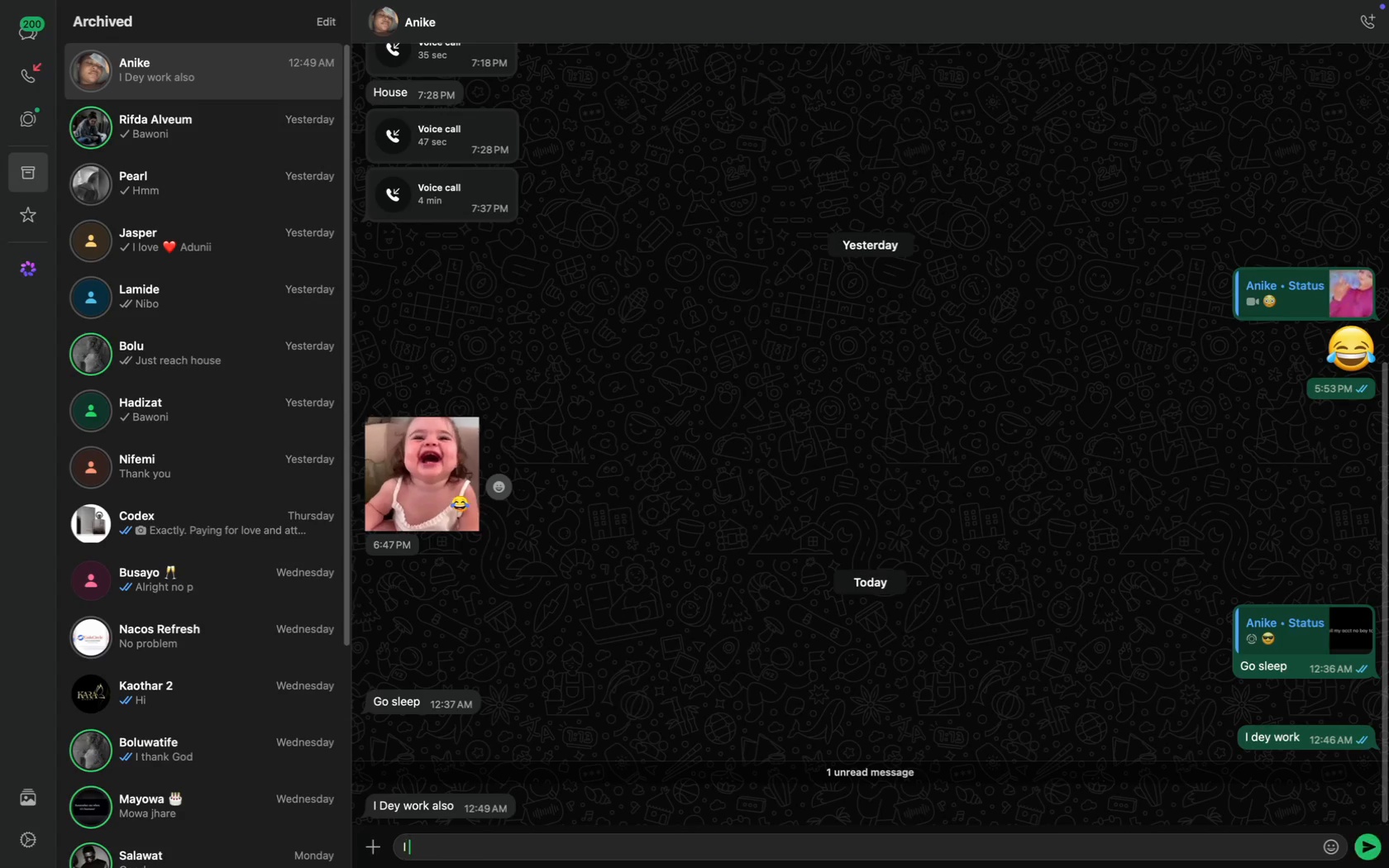 
key(S)
 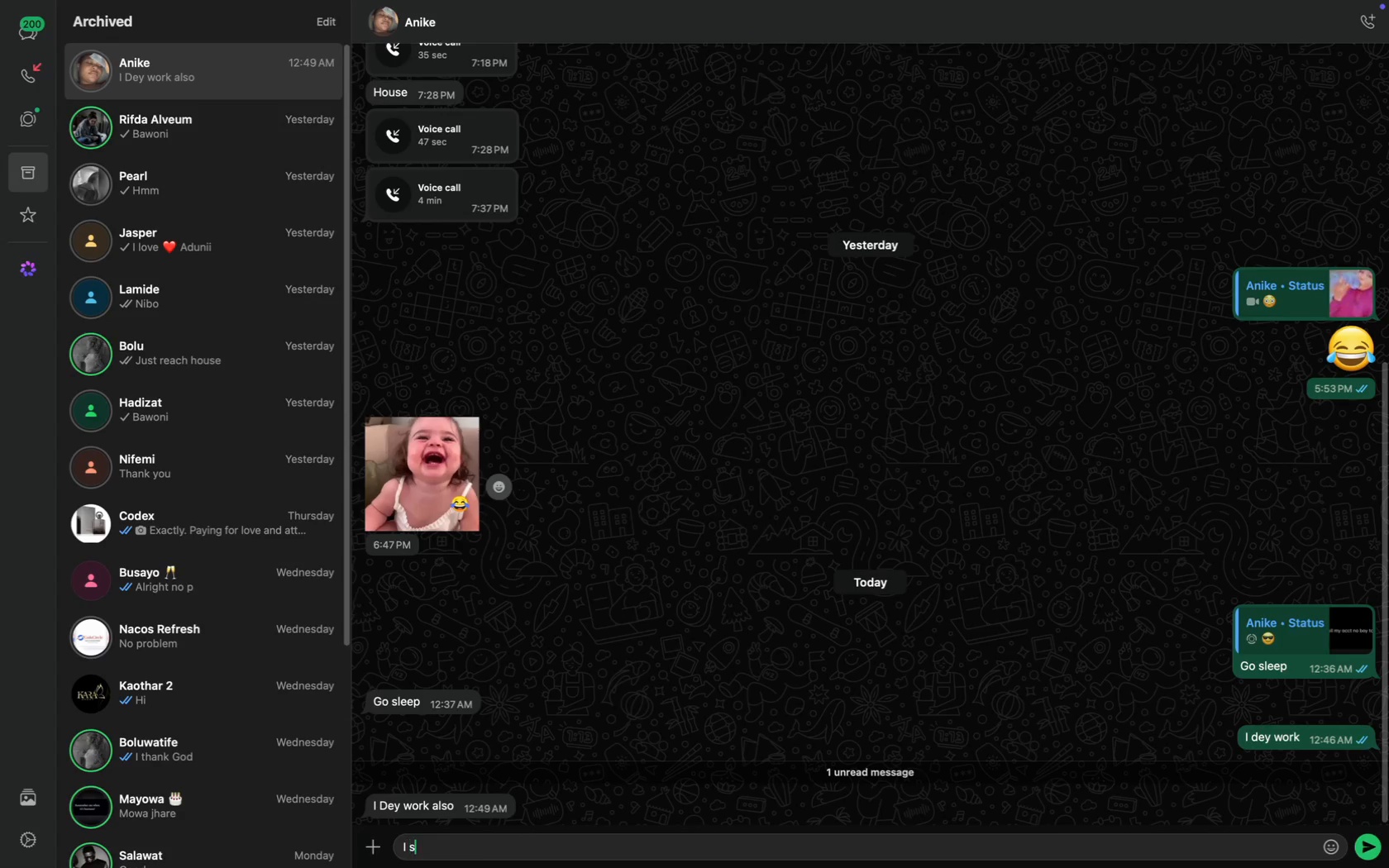 
scroll: coordinate [723, 429], scroll_direction: down, amount: 61.0
 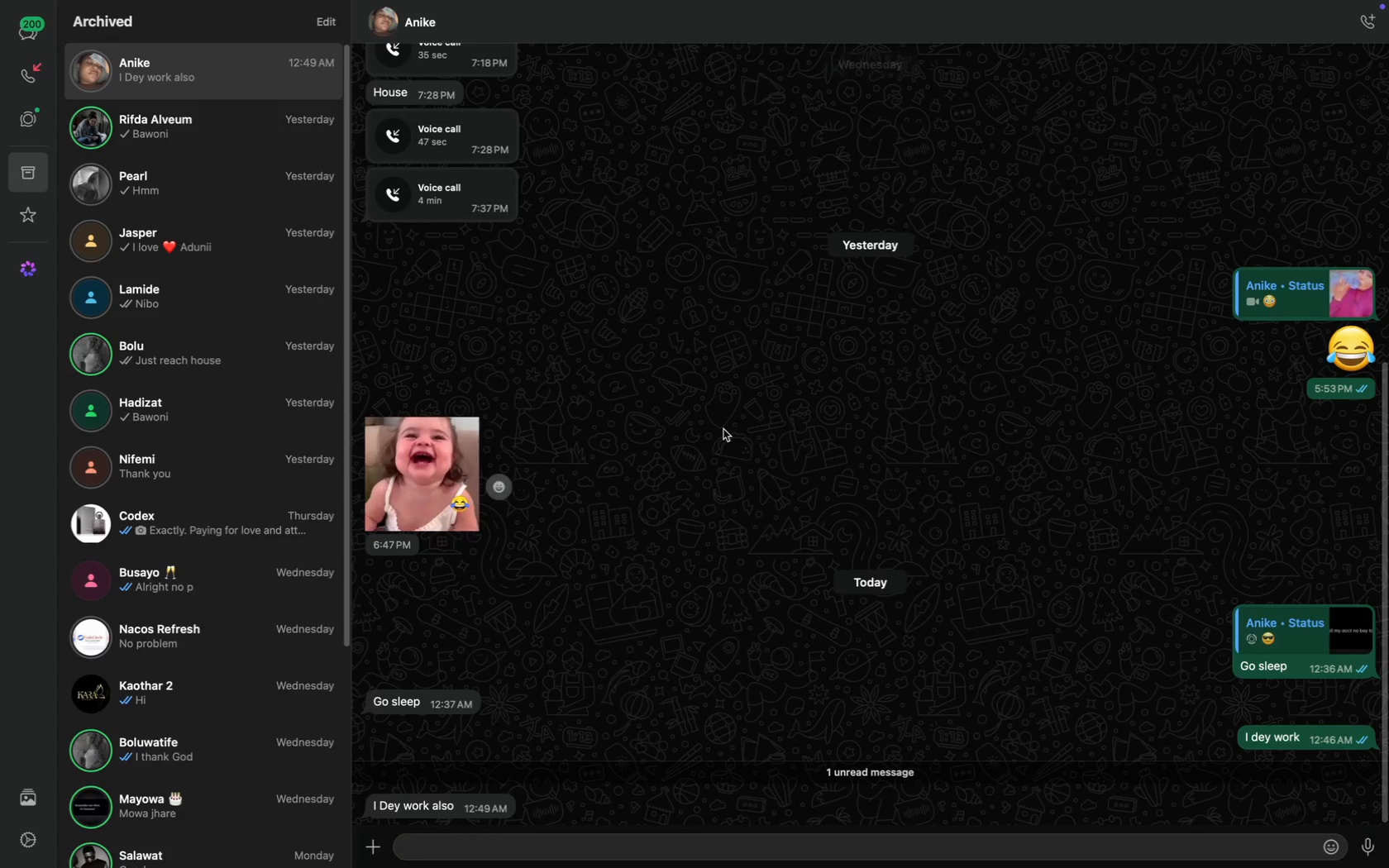 
type(ee)
 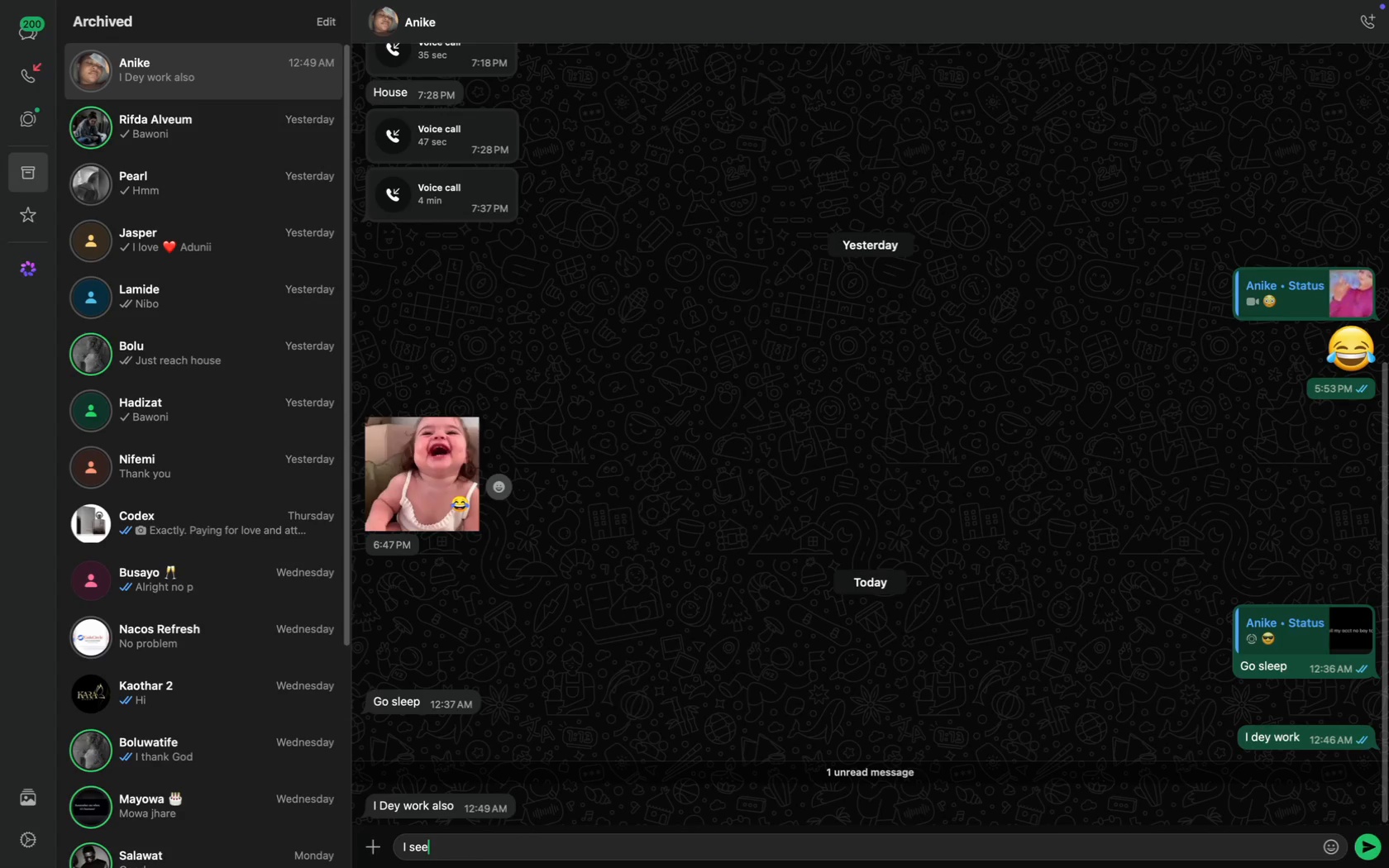 
key(Enter)
 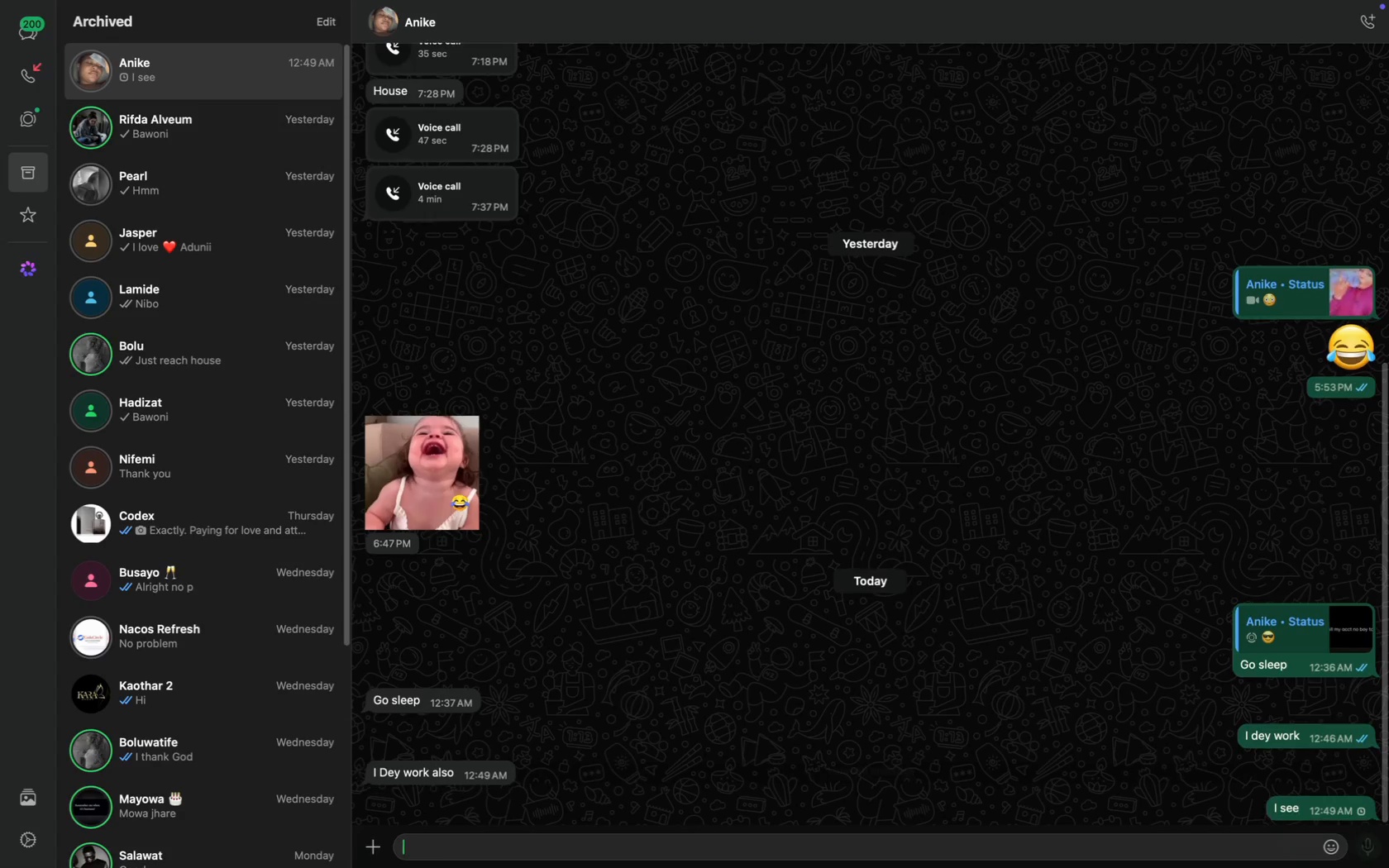 
key(CapsLock)
 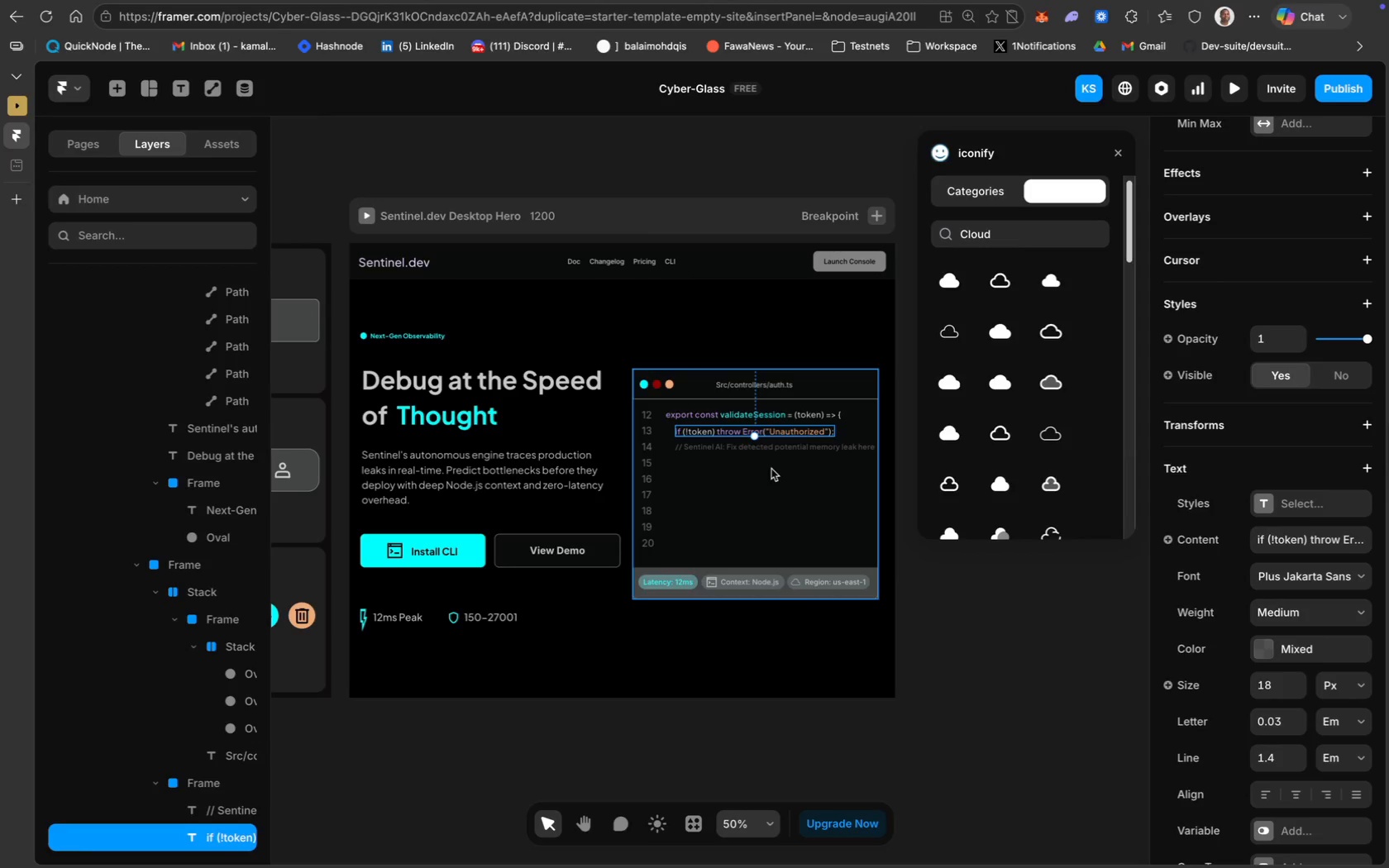 
key(Meta+Equal)
 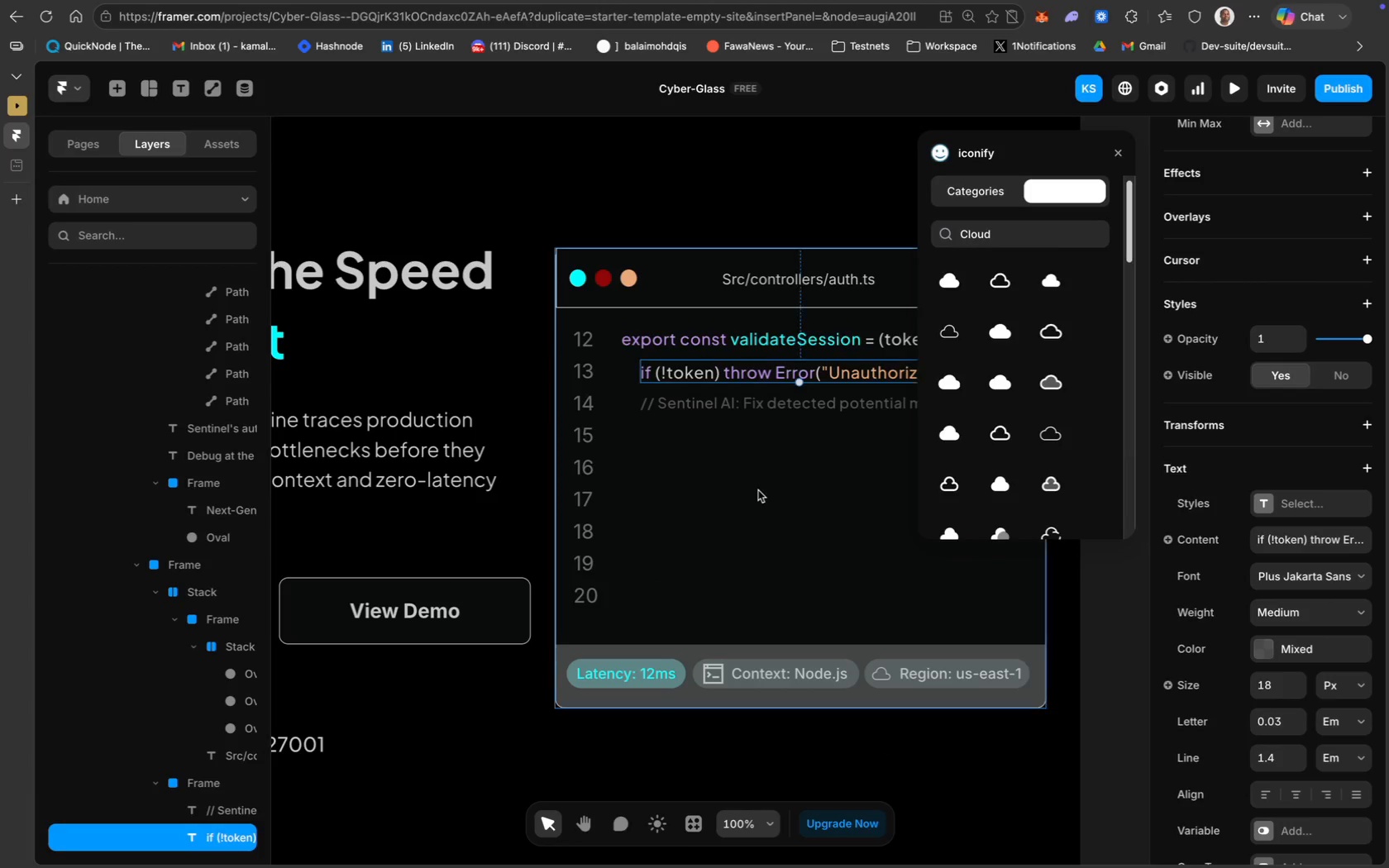 
scroll: coordinate [755, 494], scroll_direction: down, amount: 8.0
 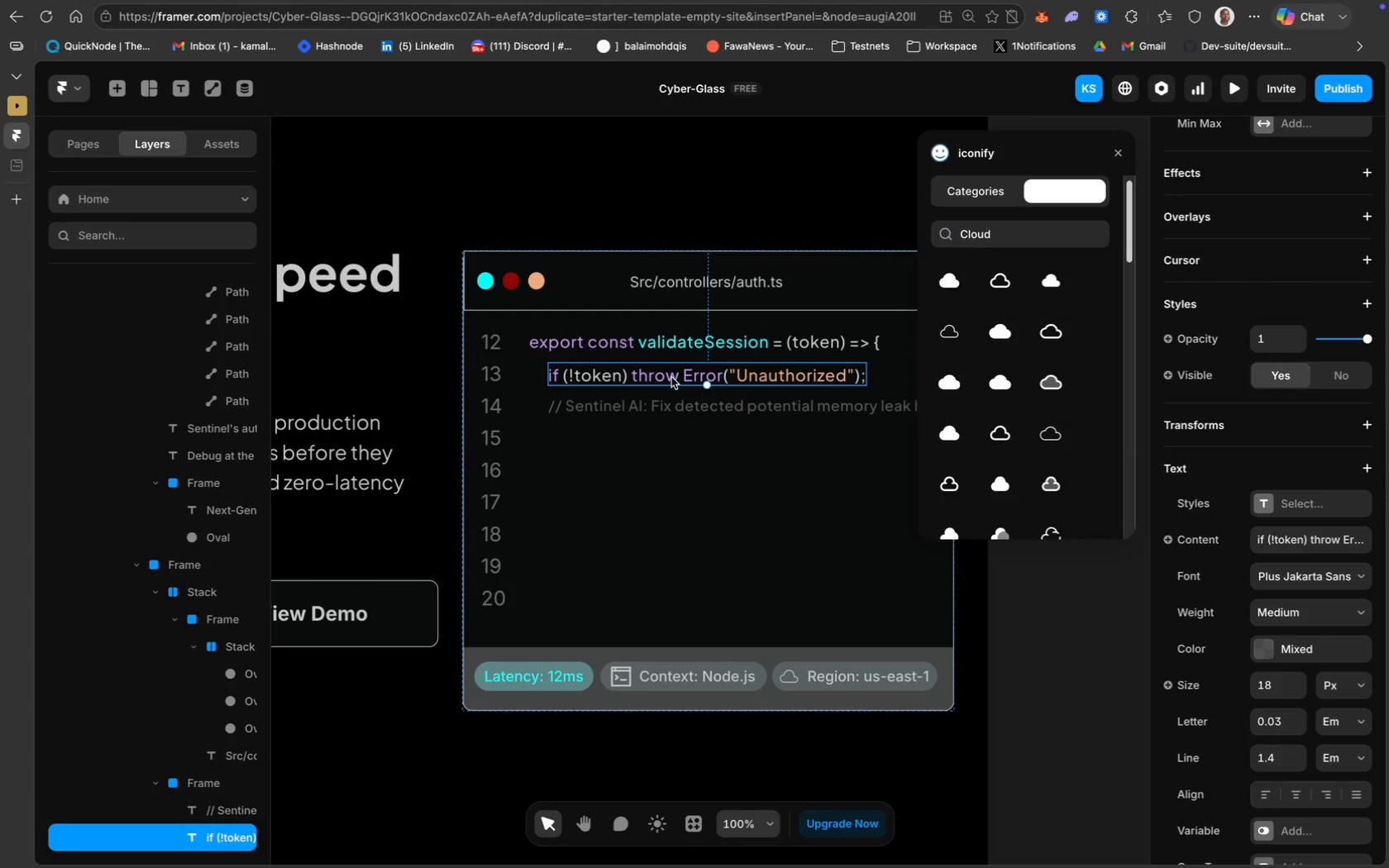 
wait(7.75)
 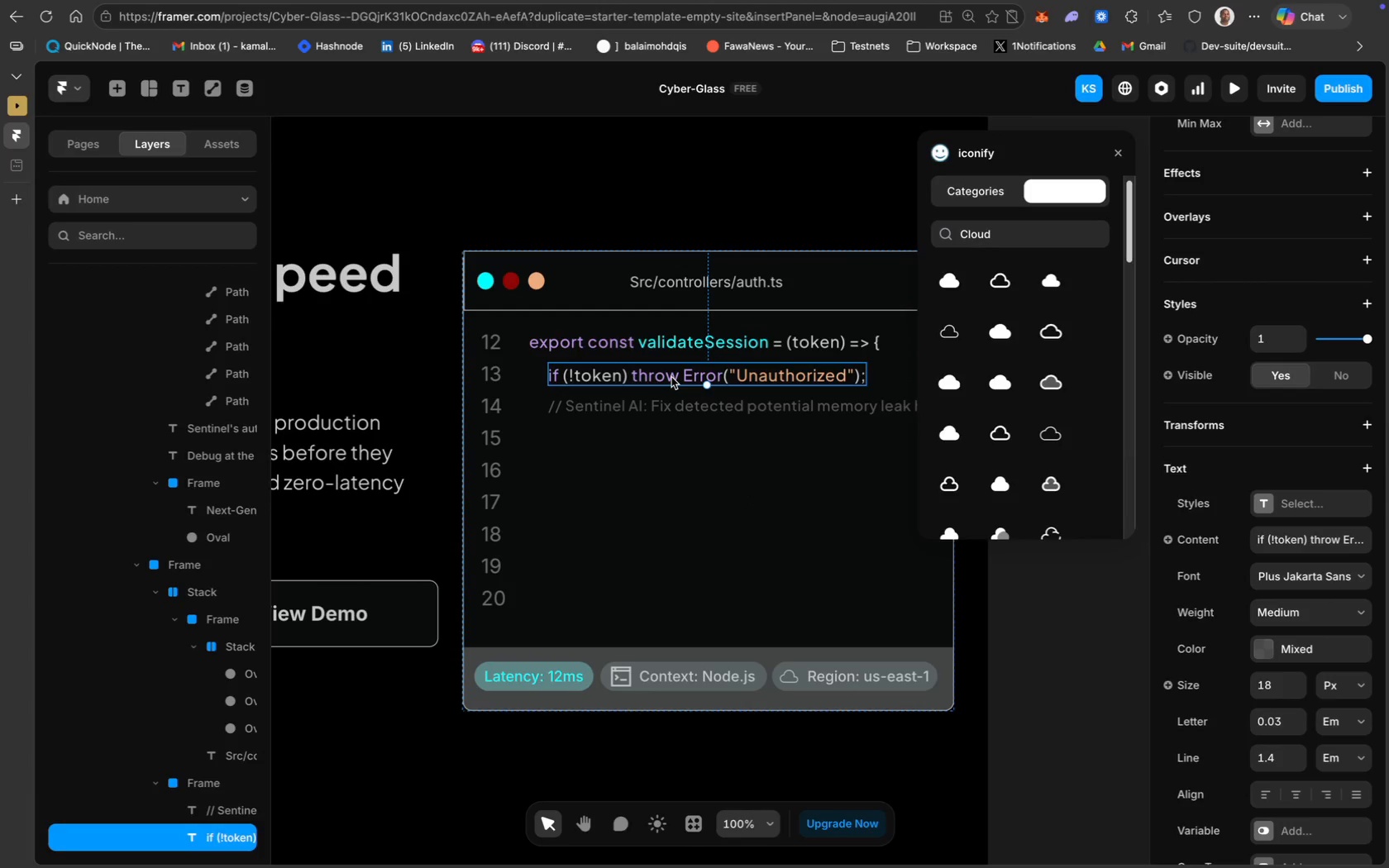 
left_click([1119, 152])
 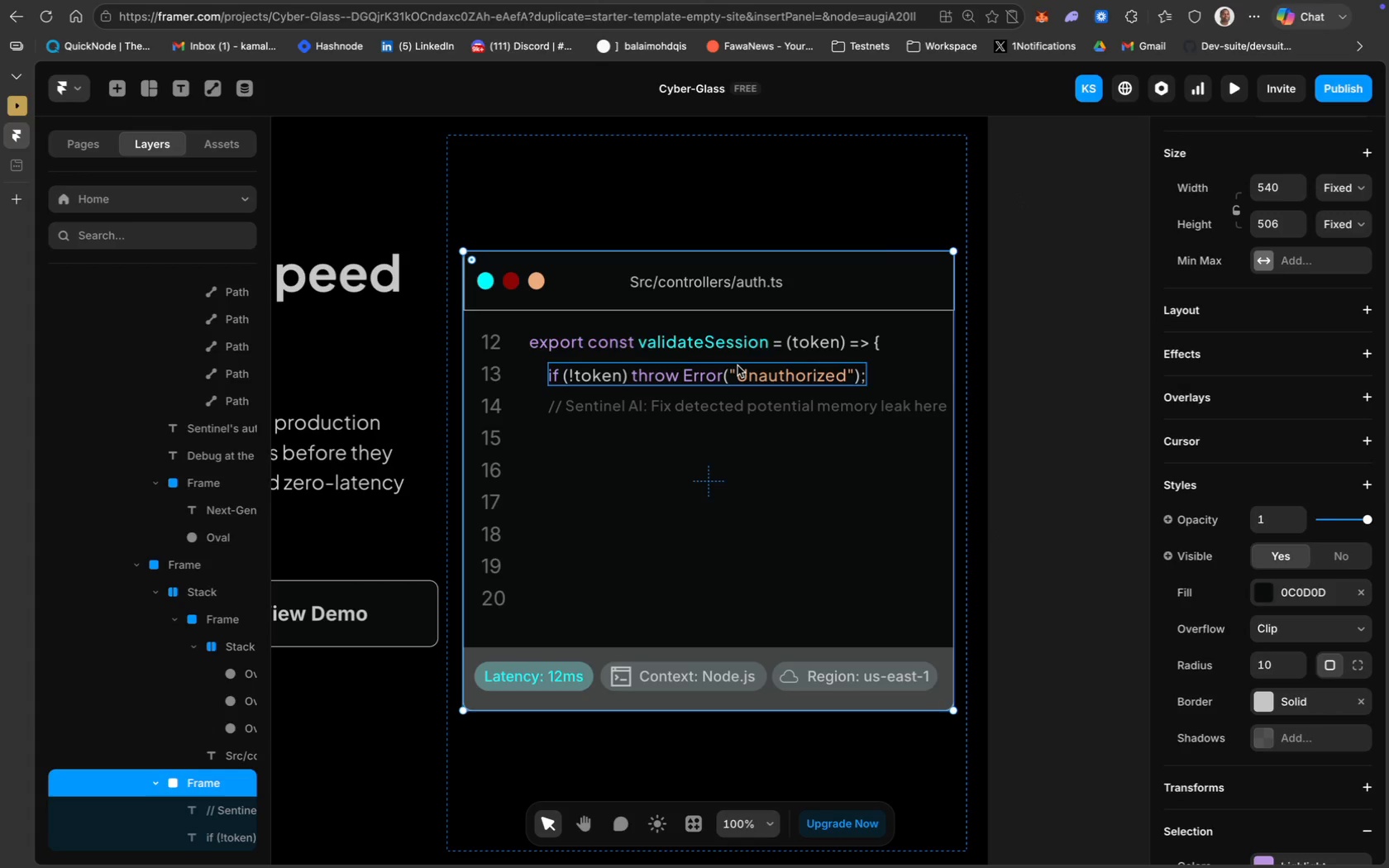 
left_click([739, 370])
 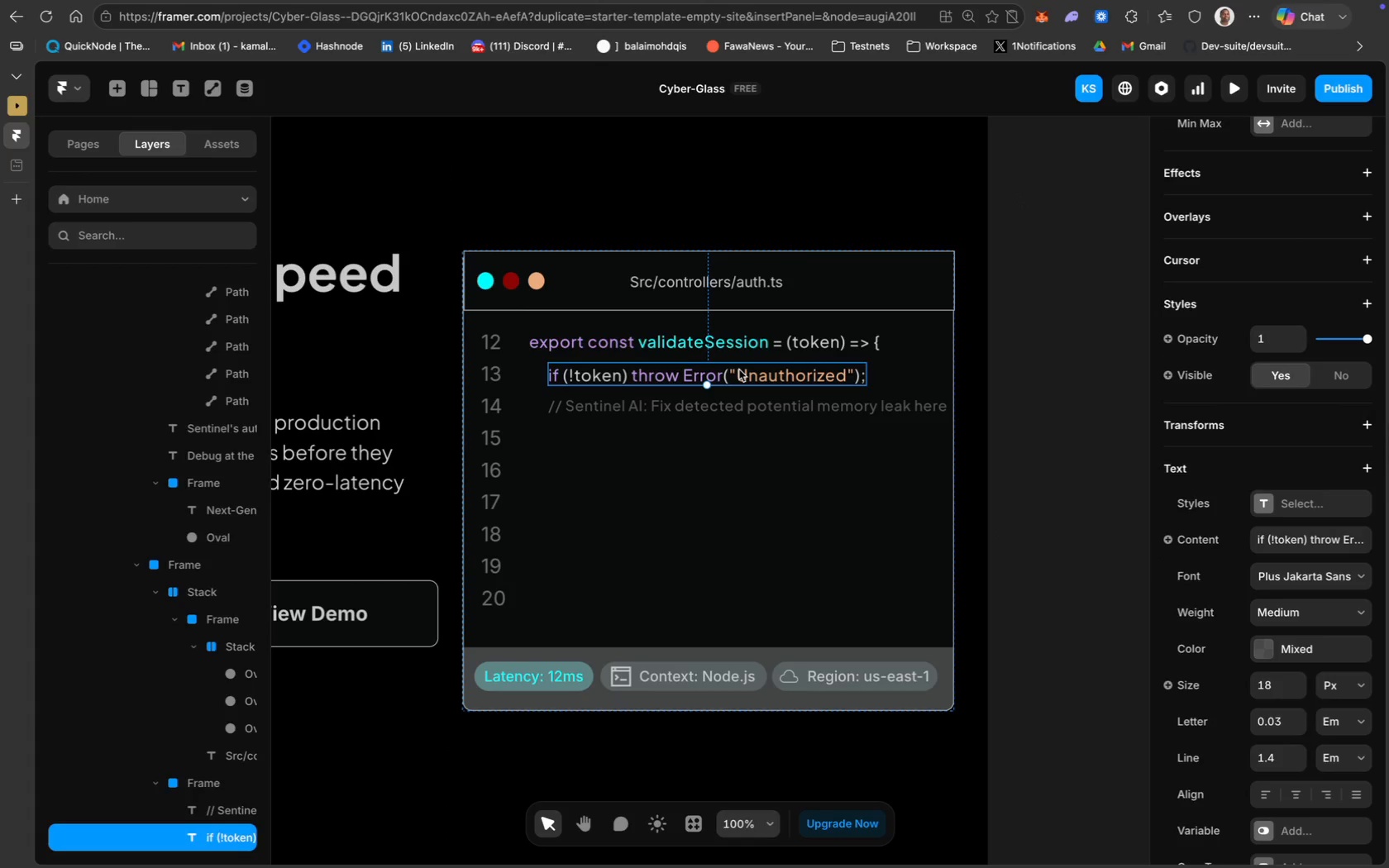 
hold_key(key=CommandLeft, duration=0.94)
 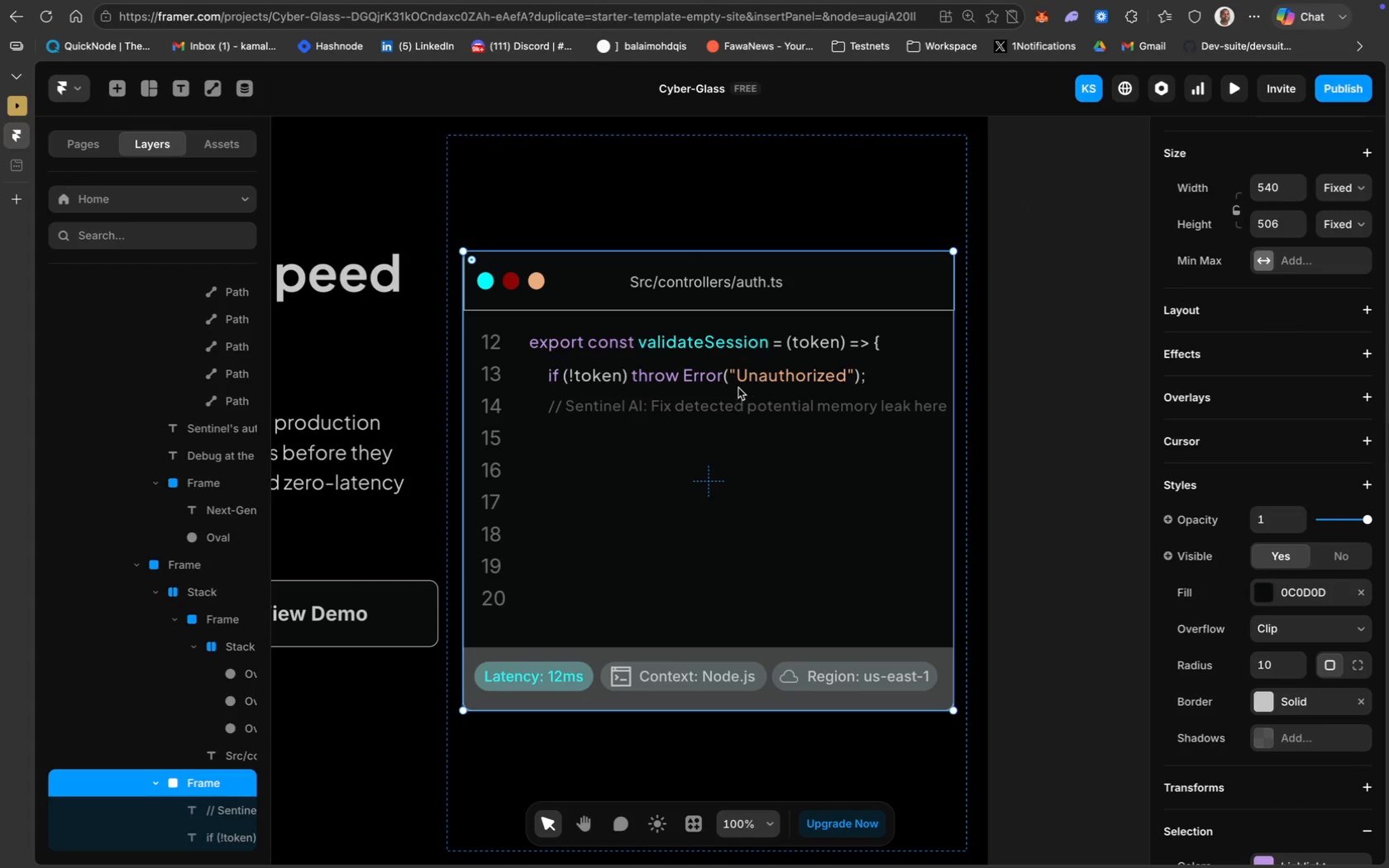 
key(Meta+D)
 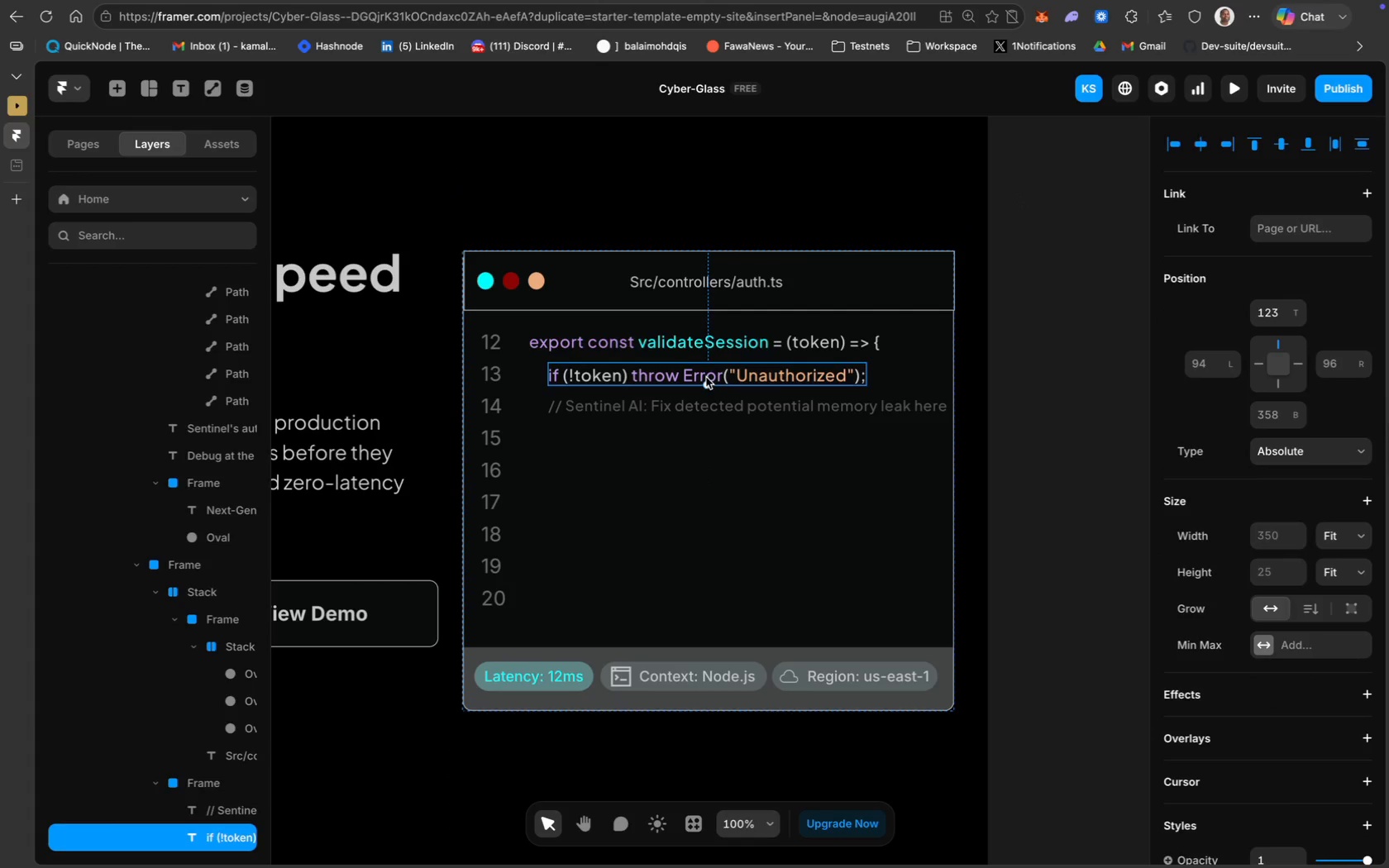 
left_click_drag(start_coordinate=[708, 375], to_coordinate=[702, 436])
 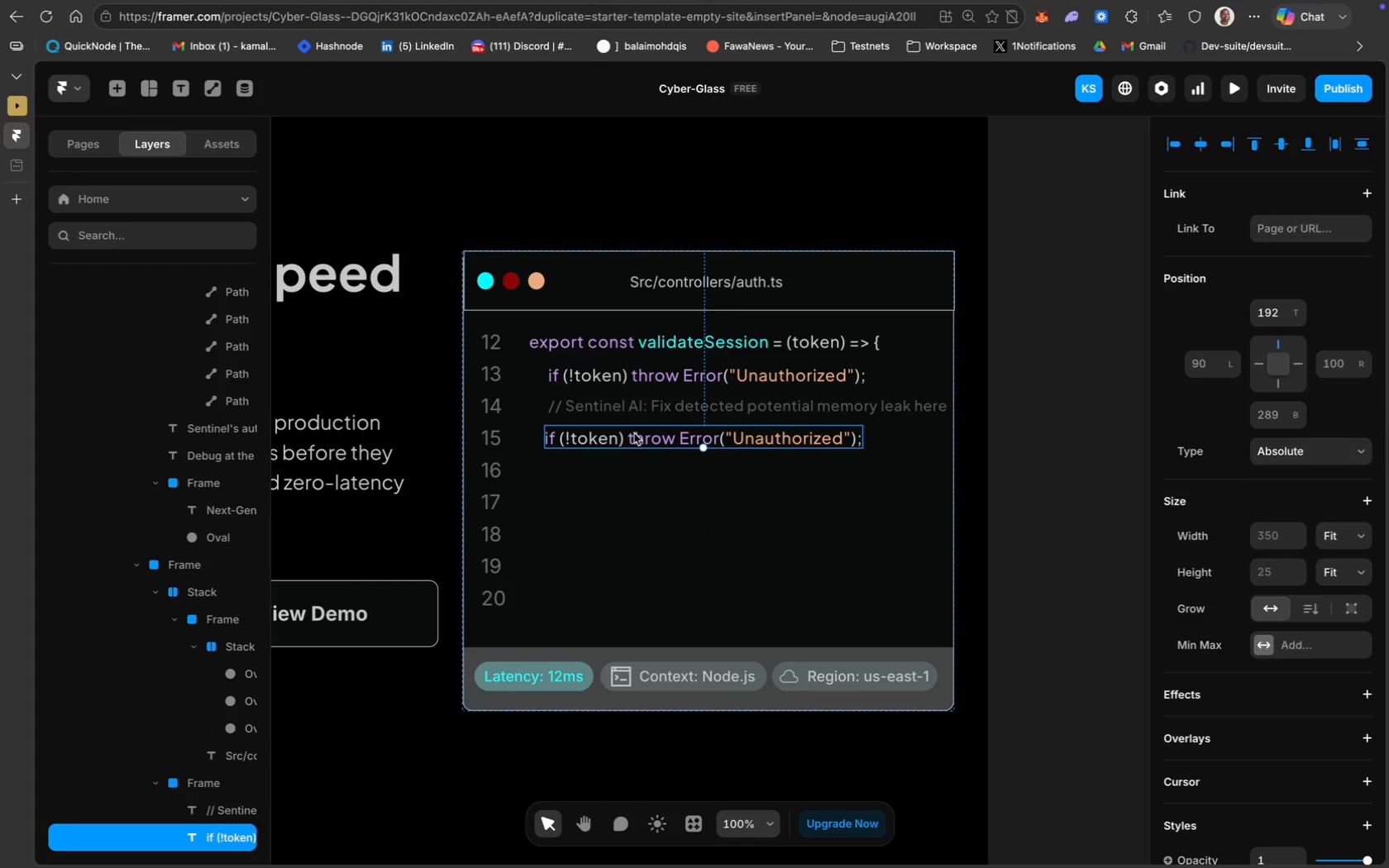 
left_click_drag(start_coordinate=[635, 436], to_coordinate=[635, 431])
 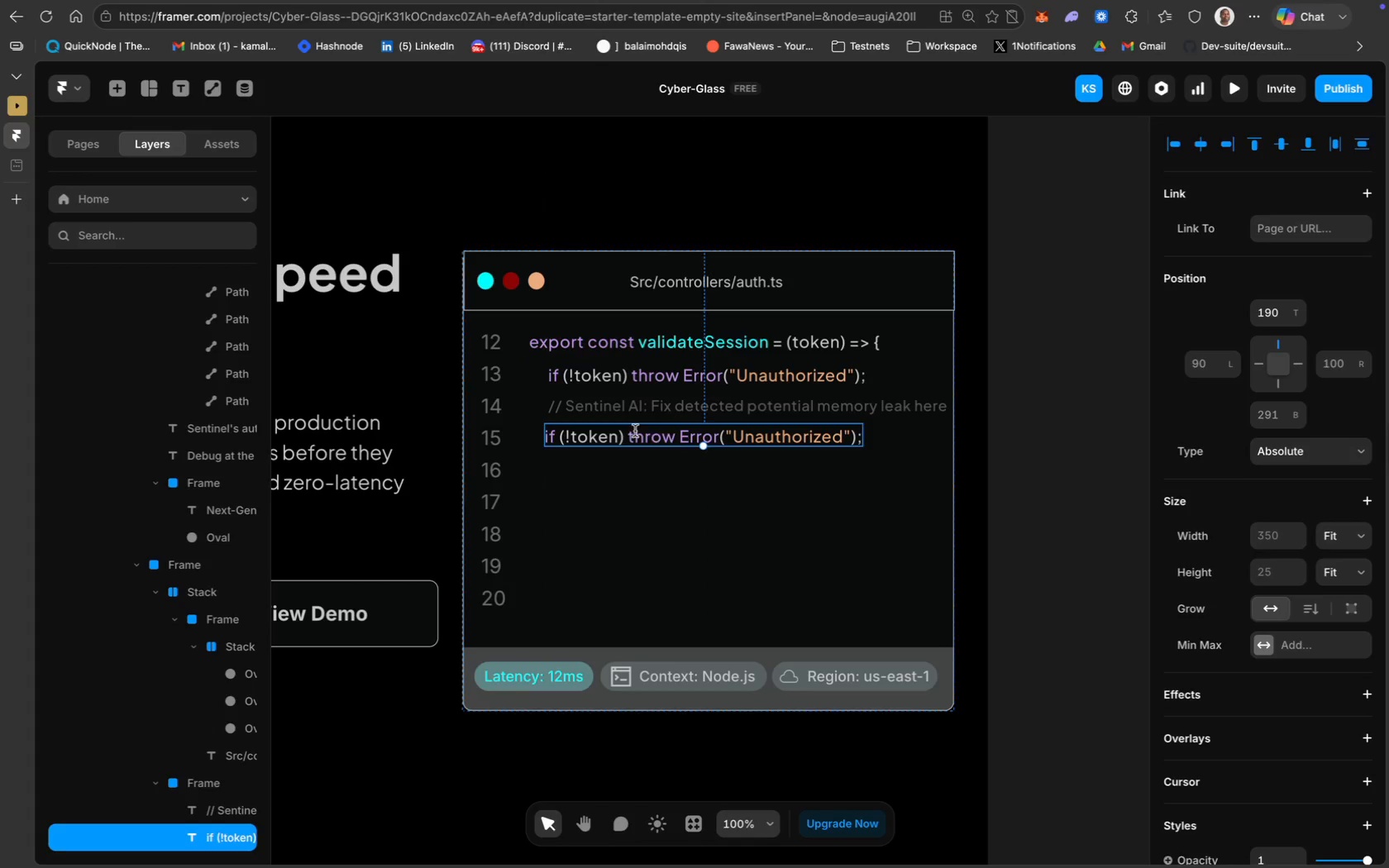 
key(Meta+A)
 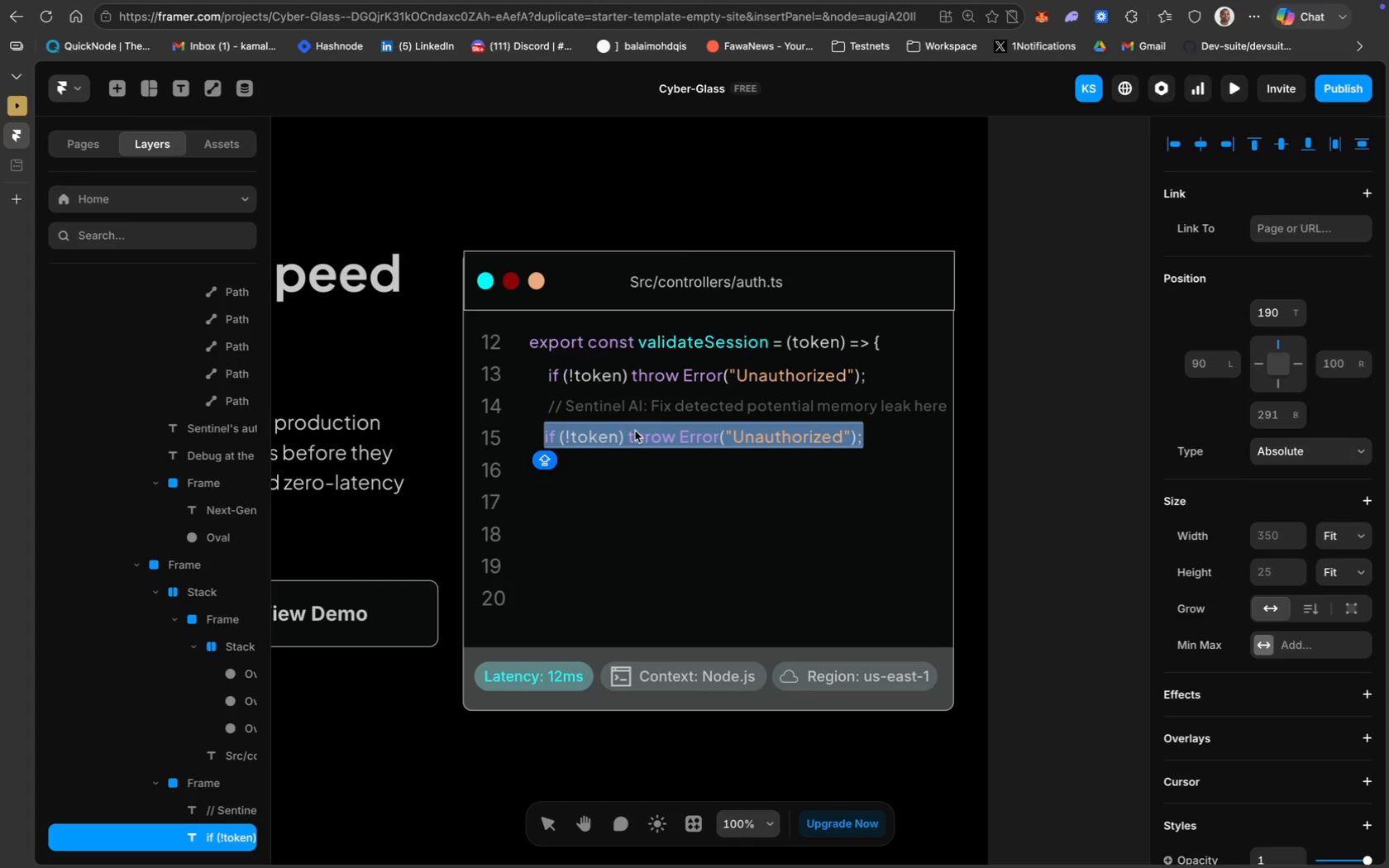 
key(CapsLock)
 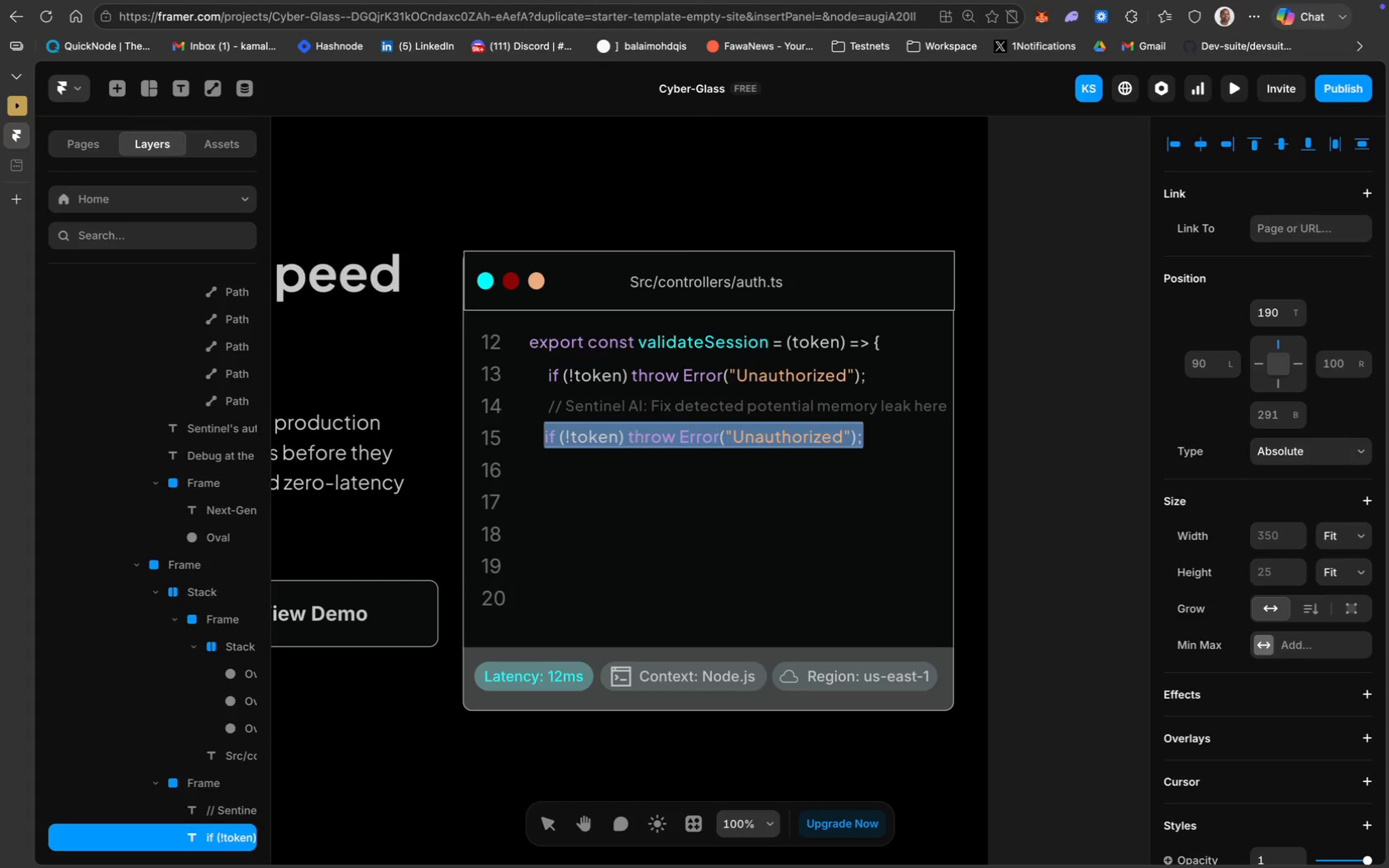 
key(C)
 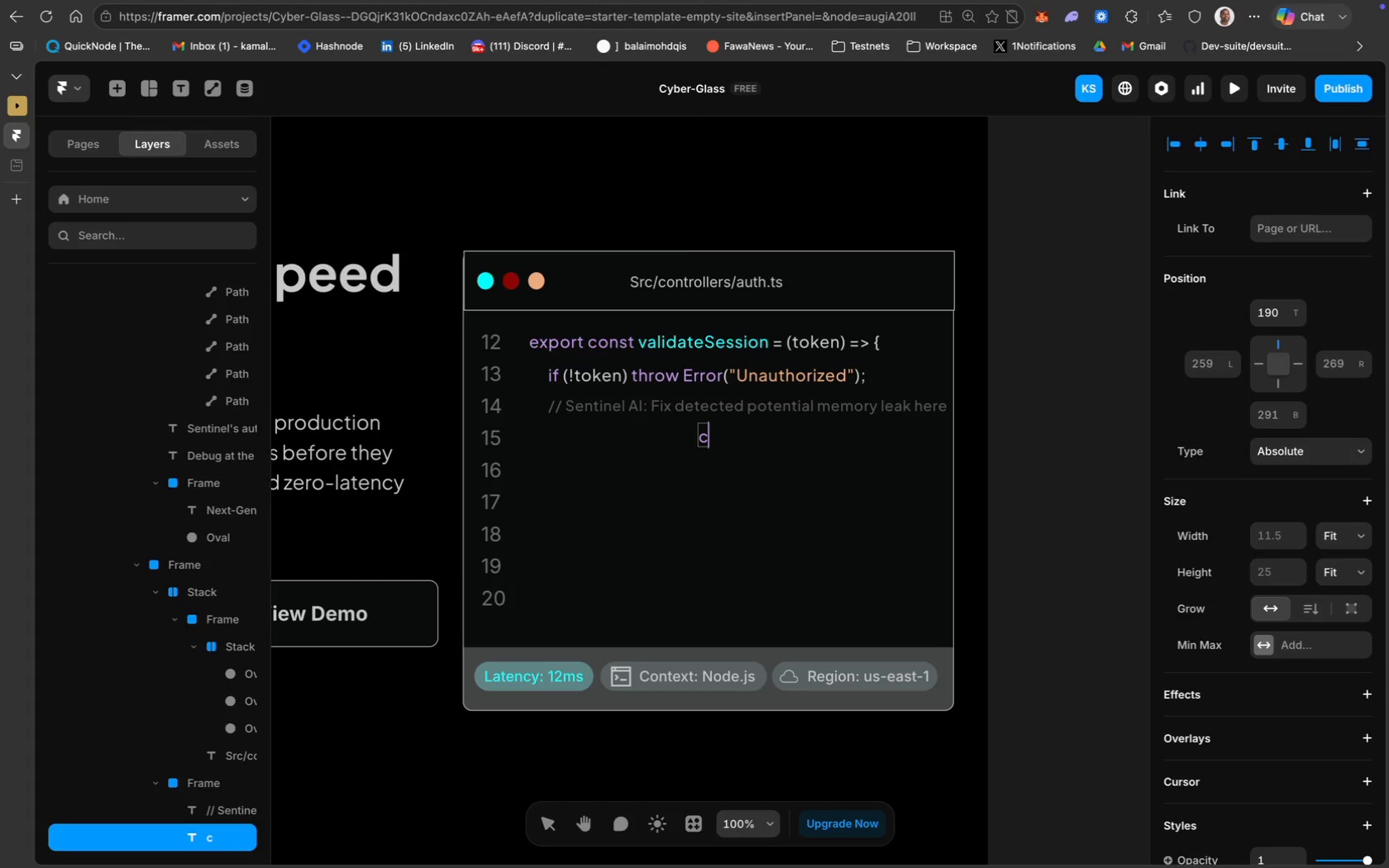 
key(CapsLock)
 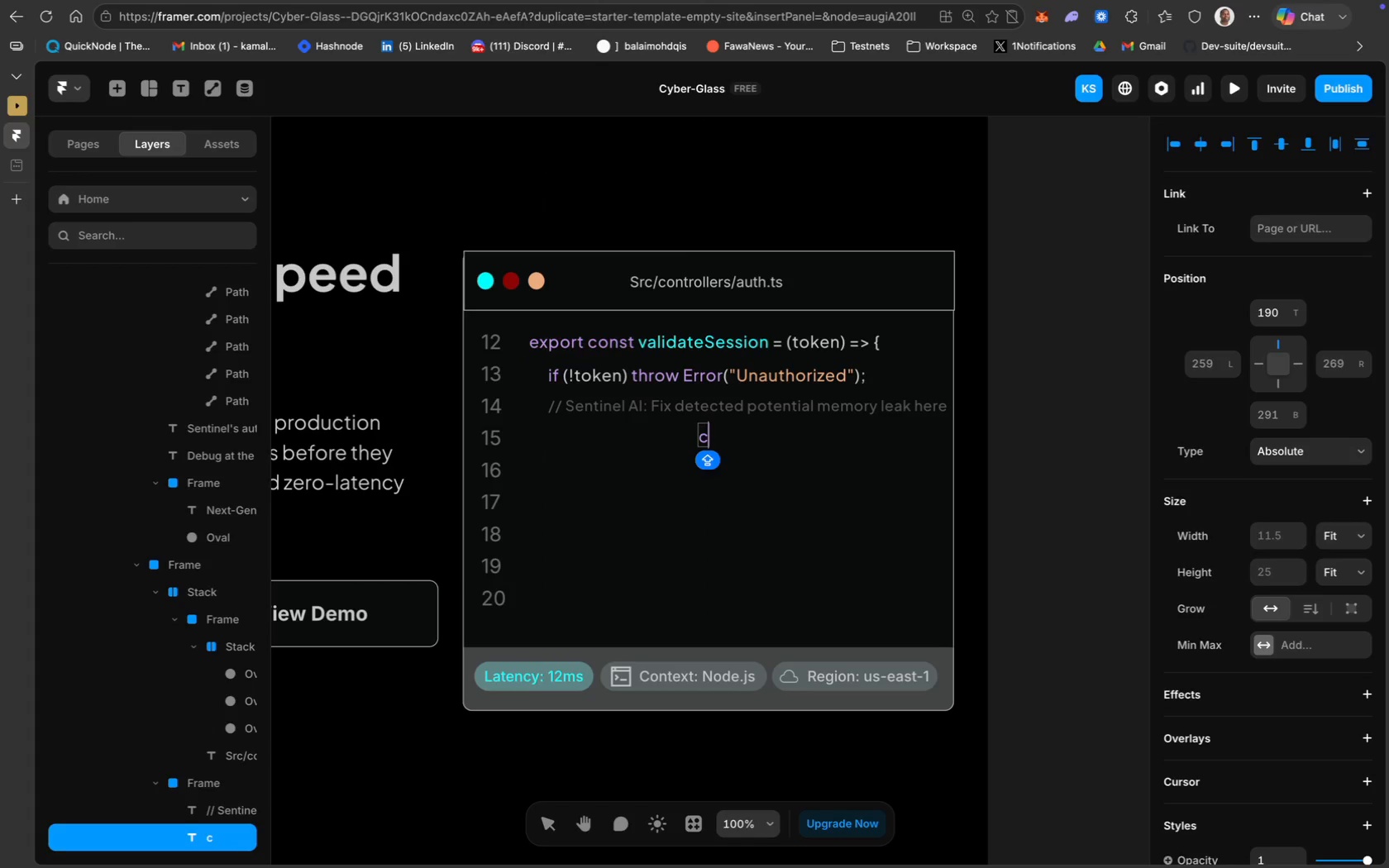 
key(Backspace)
 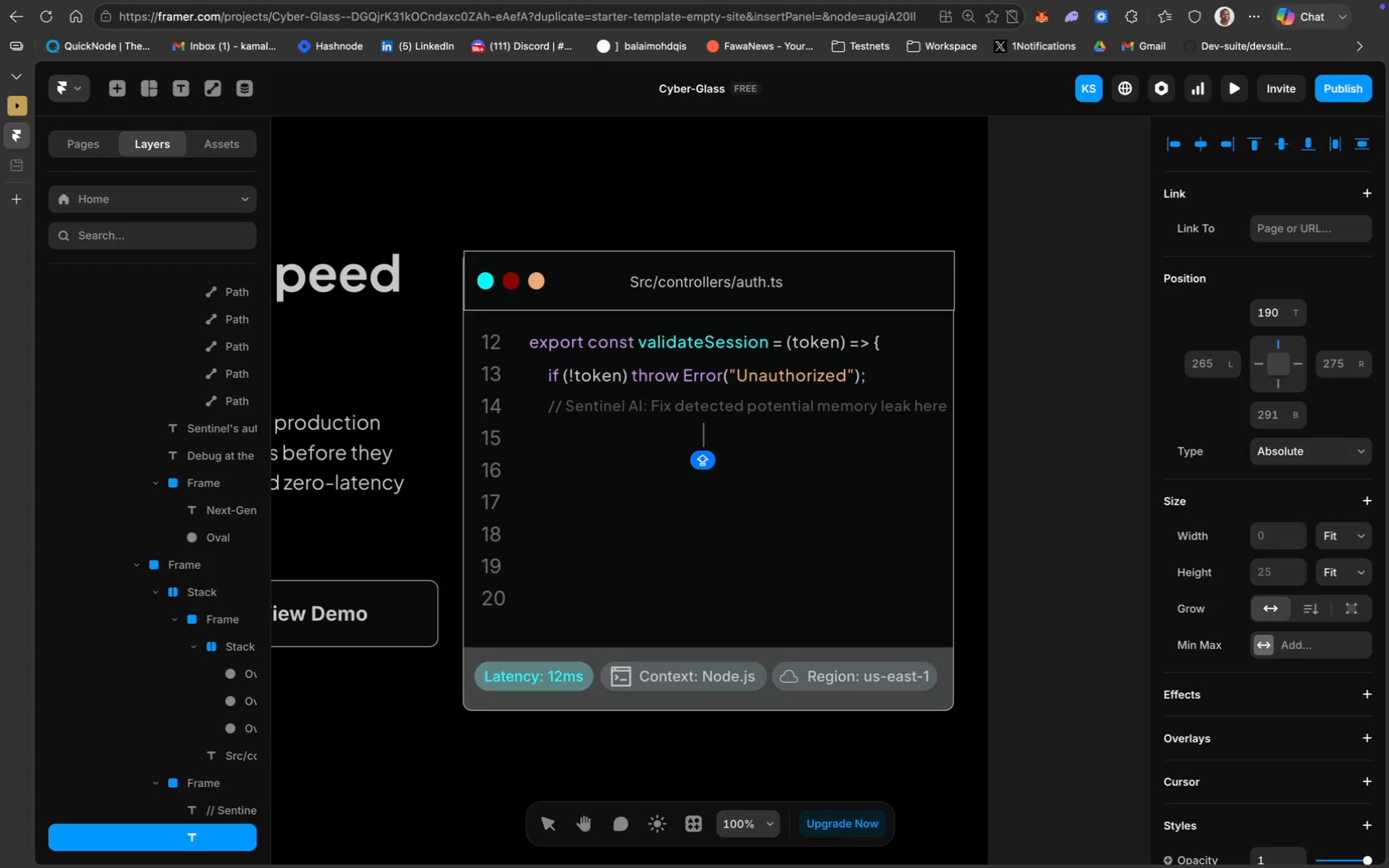 
key(Meta+Z)
 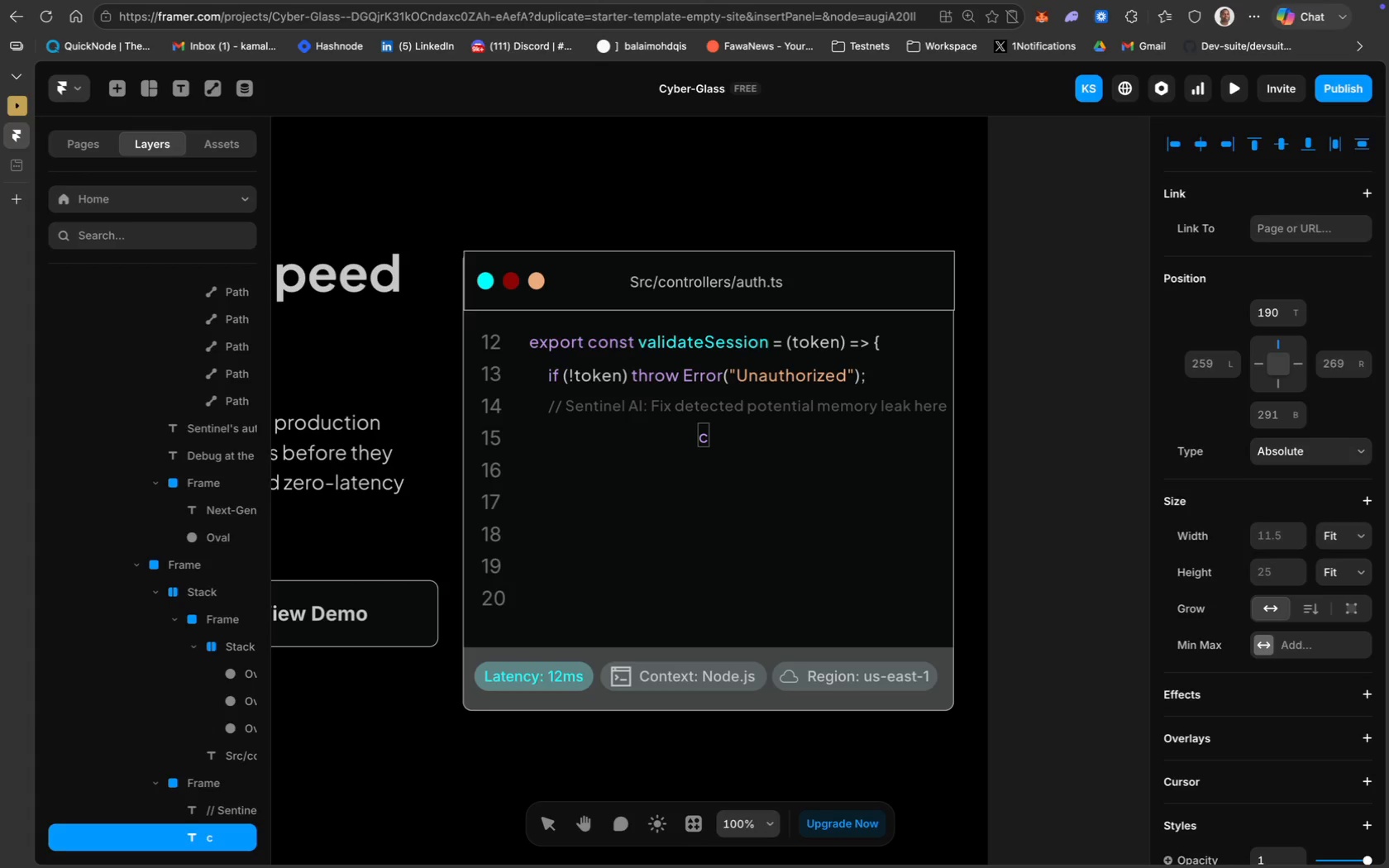 
key(Meta+Z)
 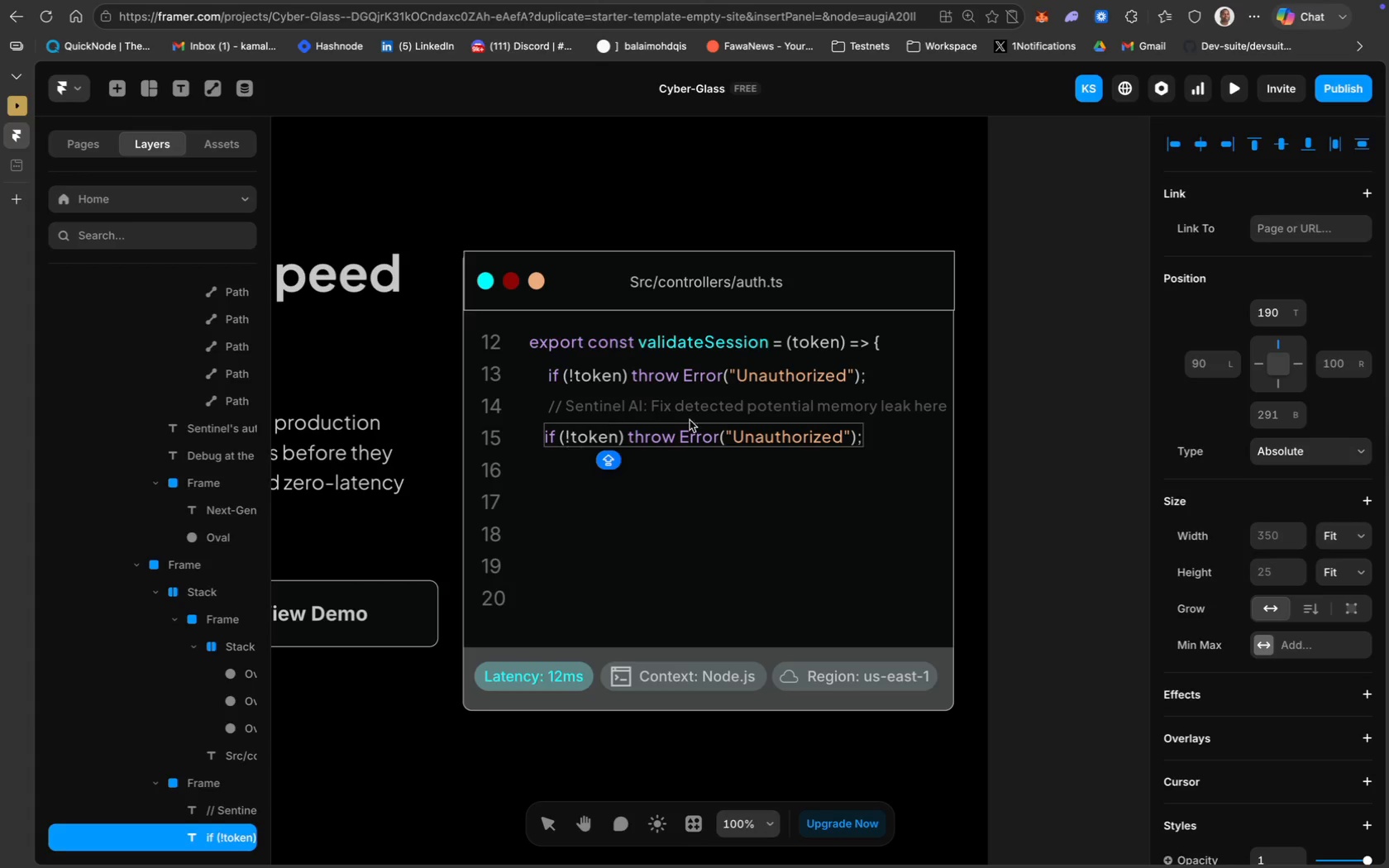 
left_click_drag(start_coordinate=[861, 439], to_coordinate=[559, 425])
 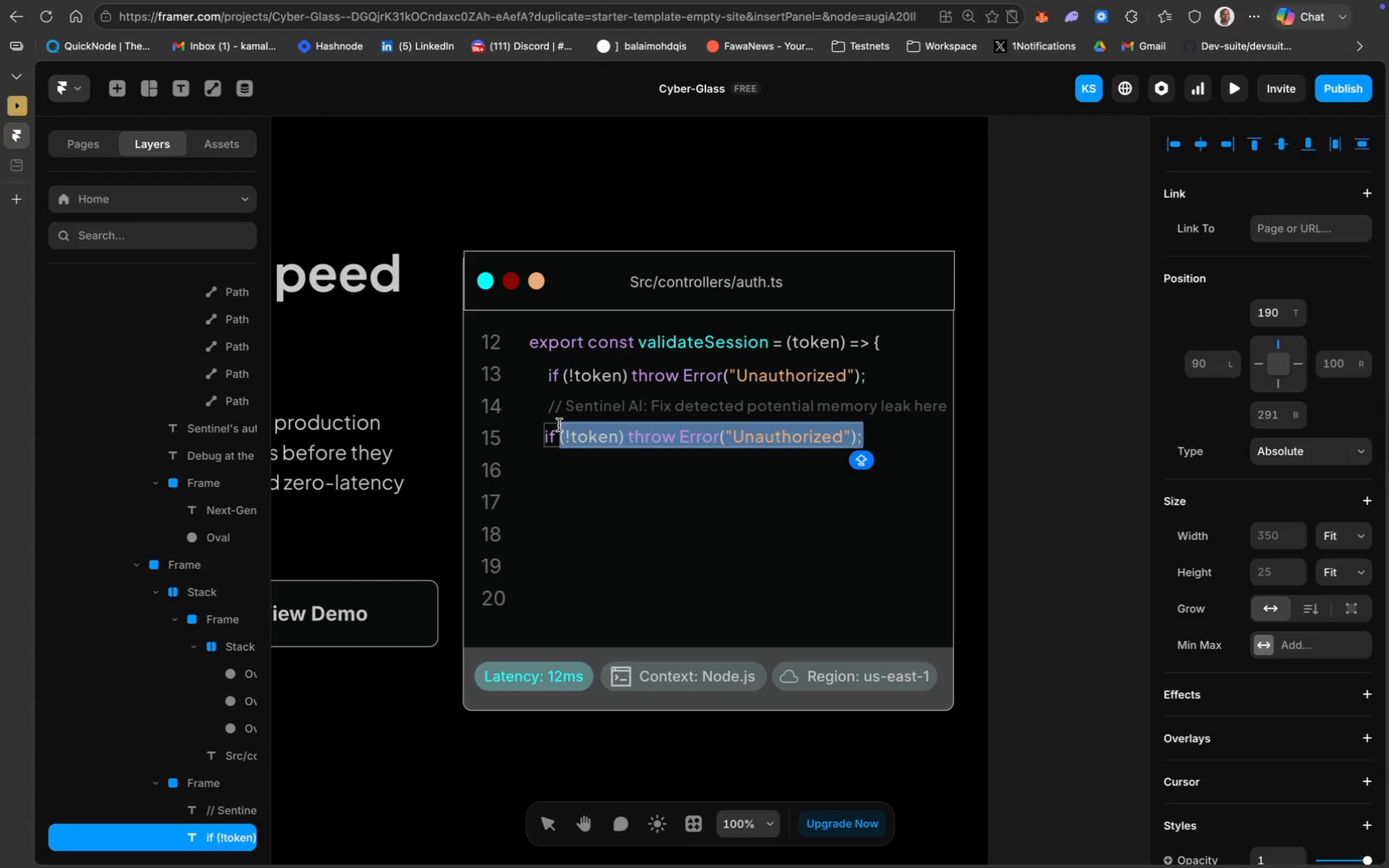 
key(Backspace)
key(Backspace)
key(Backspace)
key(Backspace)
type(Const)
key(Backspace)
key(Backspace)
key(Backspace)
key(Backspace)
key(Backspace)
type(const cache = s)
key(Backspace)
type(Sentinel.getCacheContext))
key(Backspace)
type(();)
 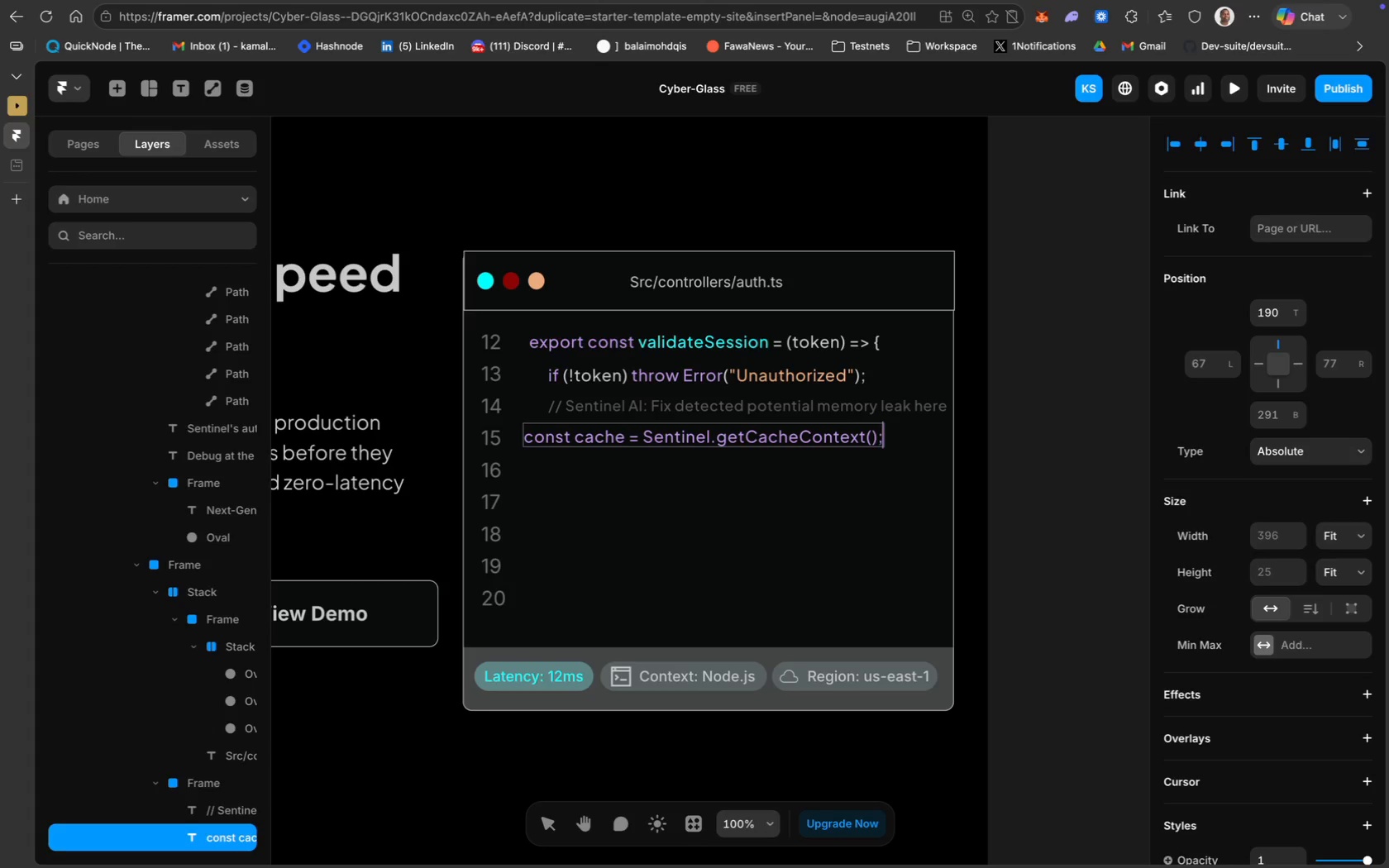 
key(Meta+A)
 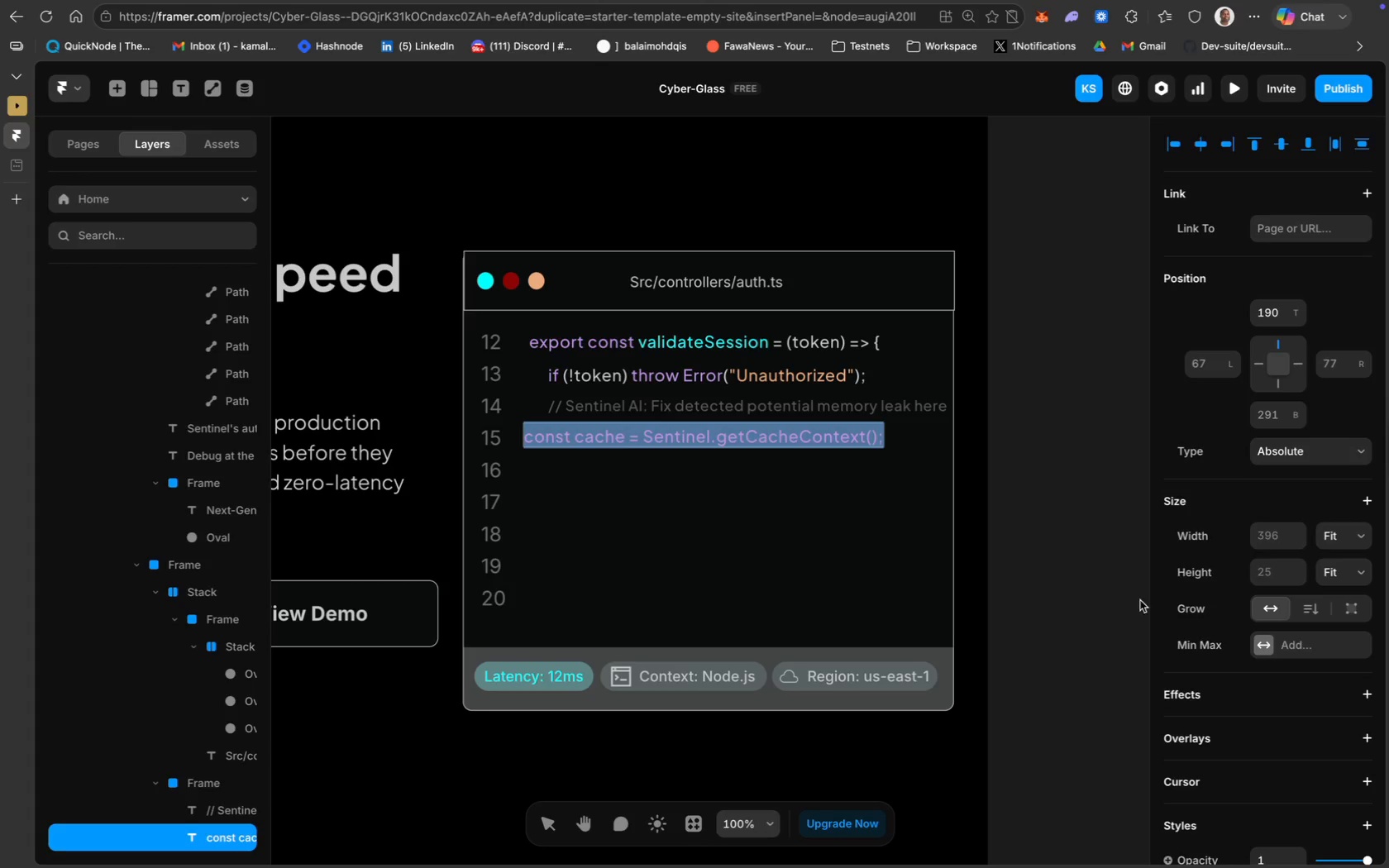 
scroll: coordinate [1301, 730], scroll_direction: down, amount: 63.0
 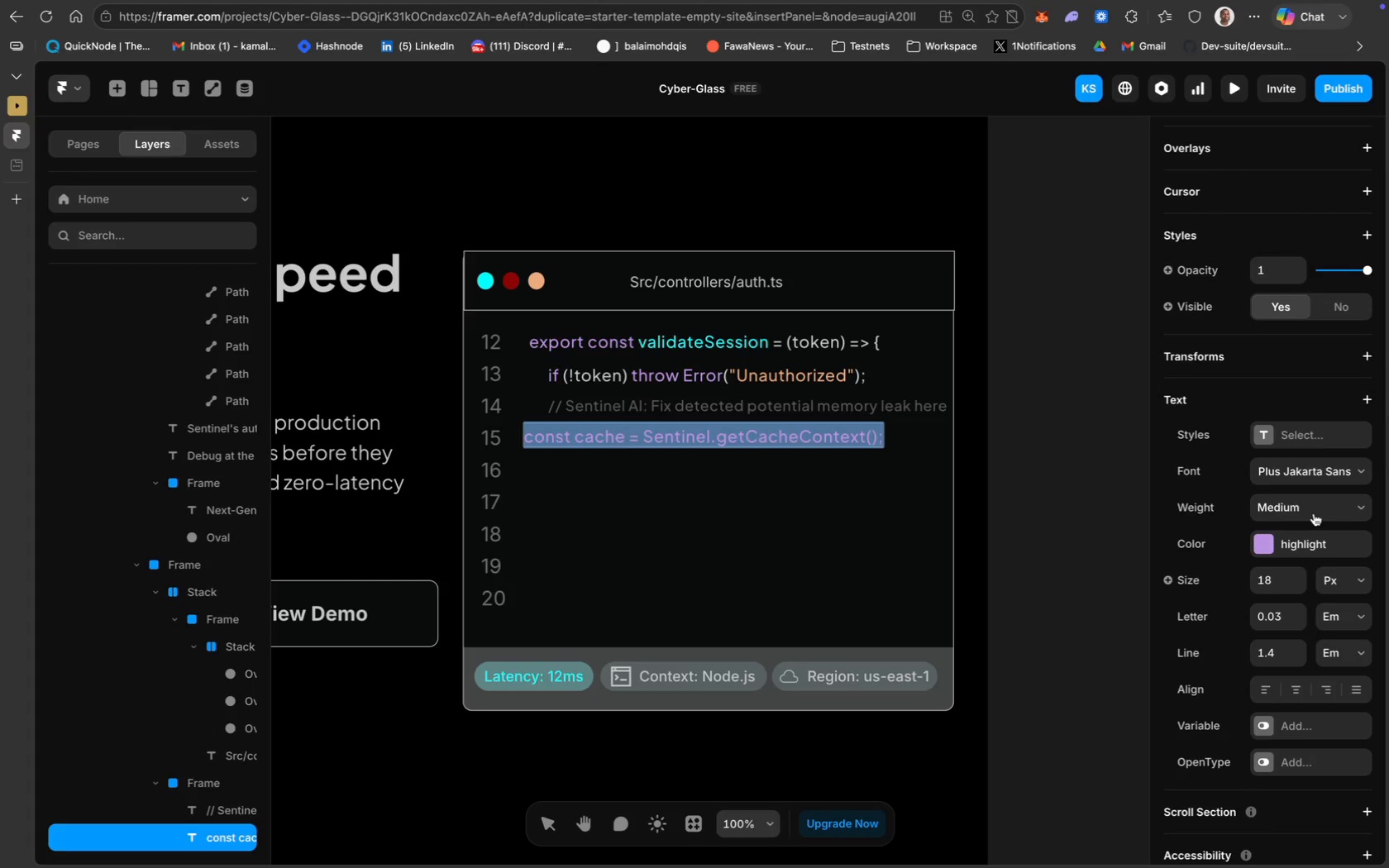 
left_click([1094, 430])
 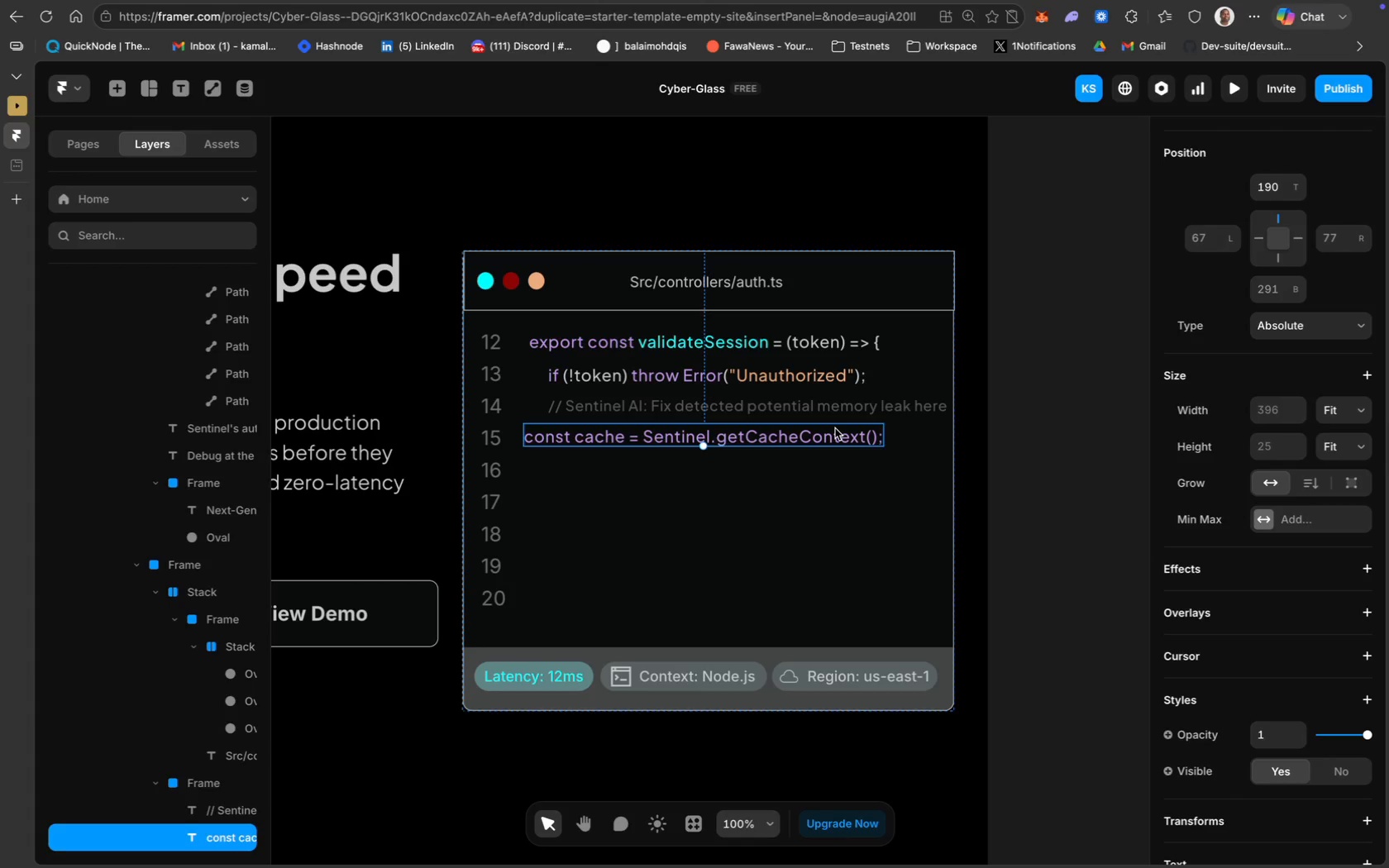 
scroll: coordinate [1301, 422], scroll_direction: up, amount: 52.0
 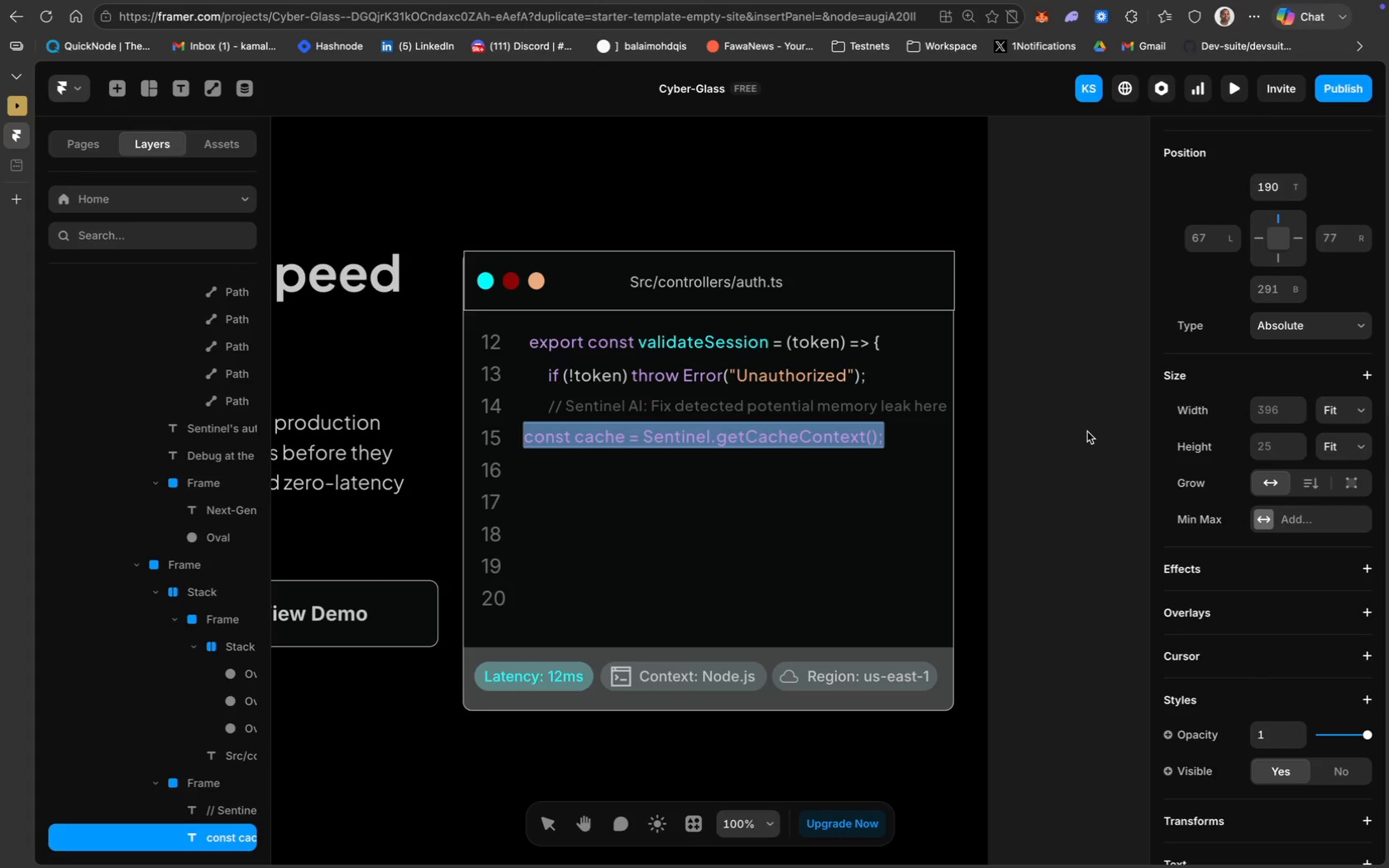 
left_click_drag(start_coordinate=[834, 430], to_coordinate=[857, 432])
 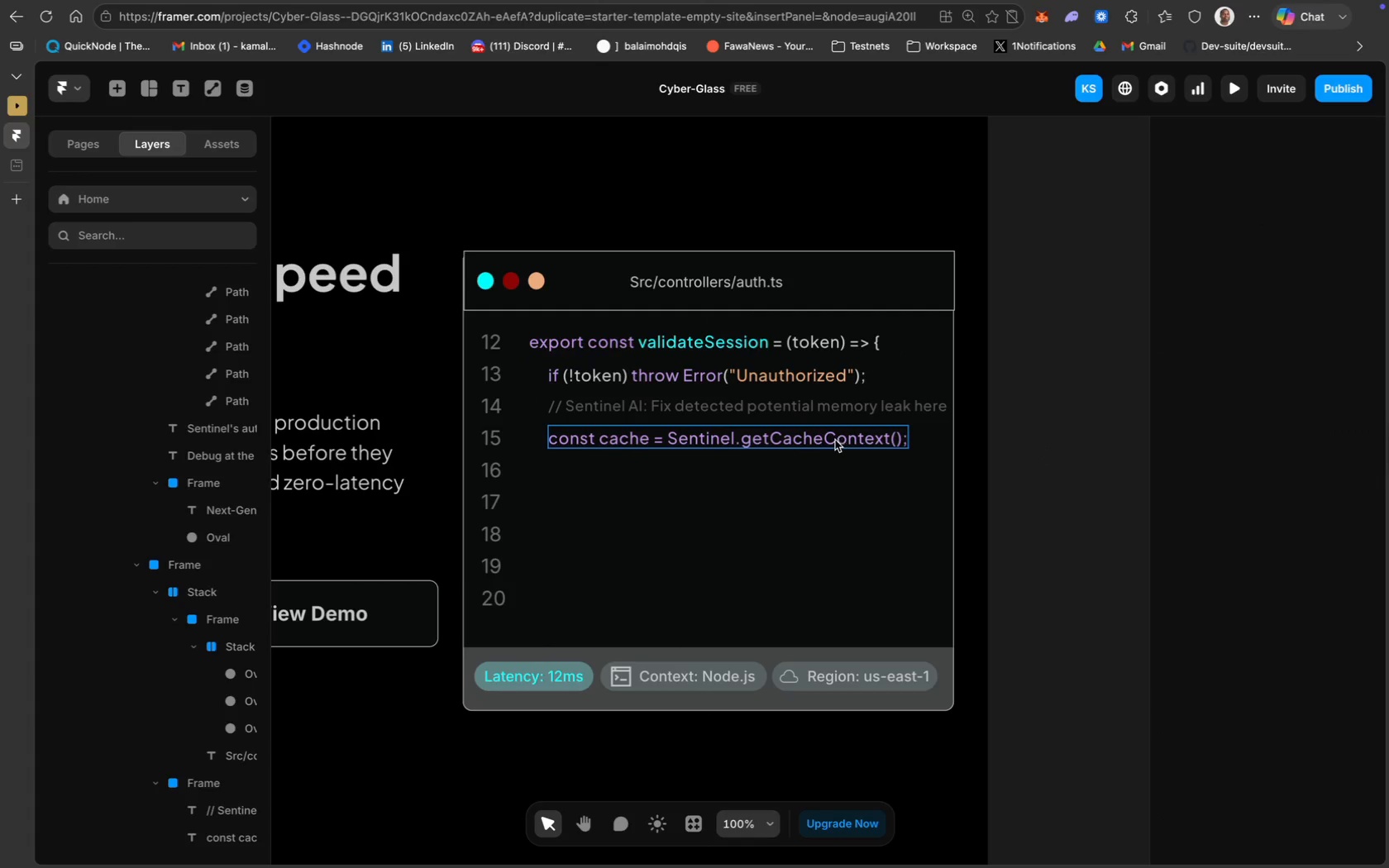 
scroll: coordinate [1287, 641], scroll_direction: down, amount: 59.0
 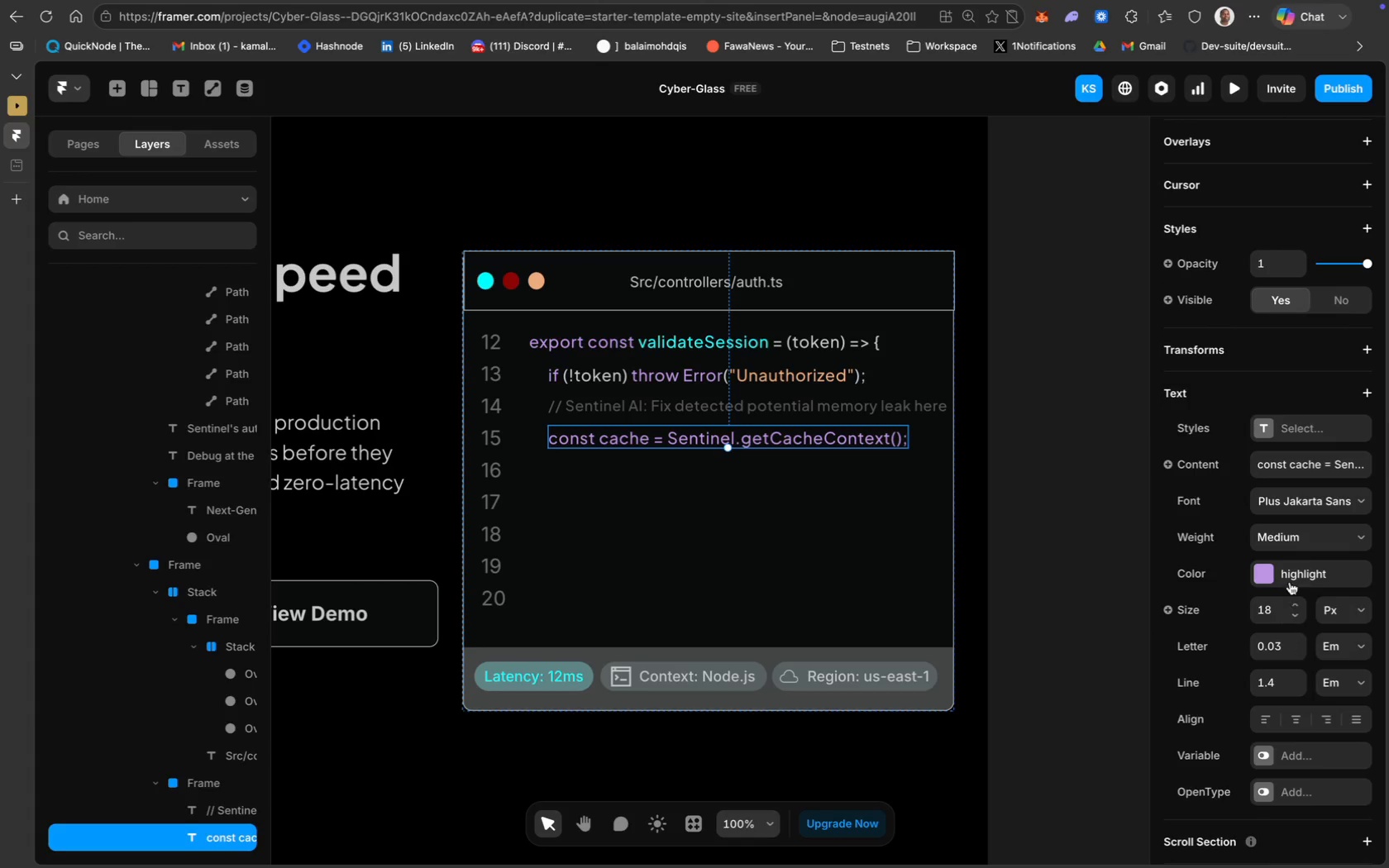 
scroll: coordinate [1291, 575], scroll_direction: up, amount: 3.0
 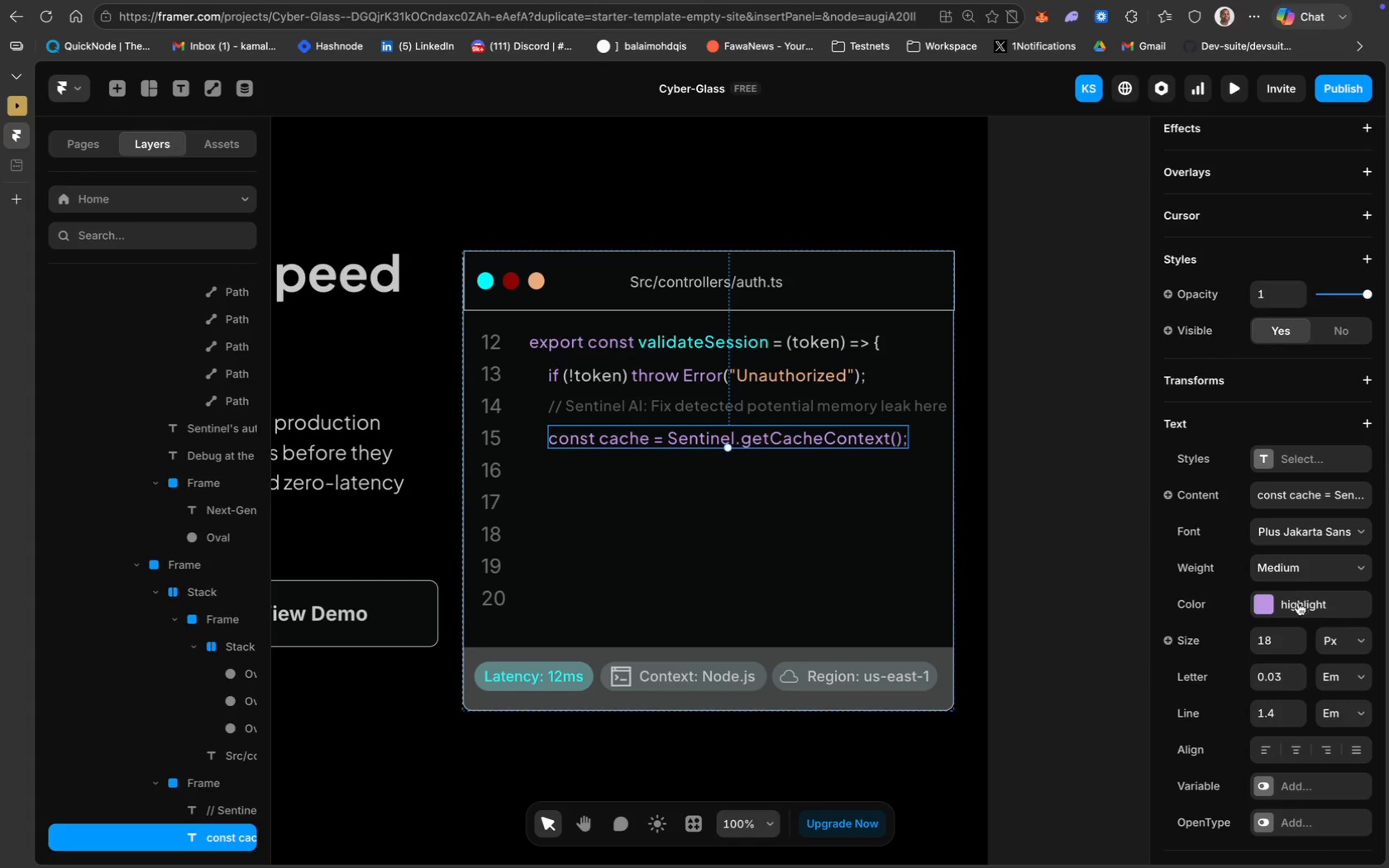 
scroll: coordinate [1301, 622], scroll_direction: down, amount: 30.0
 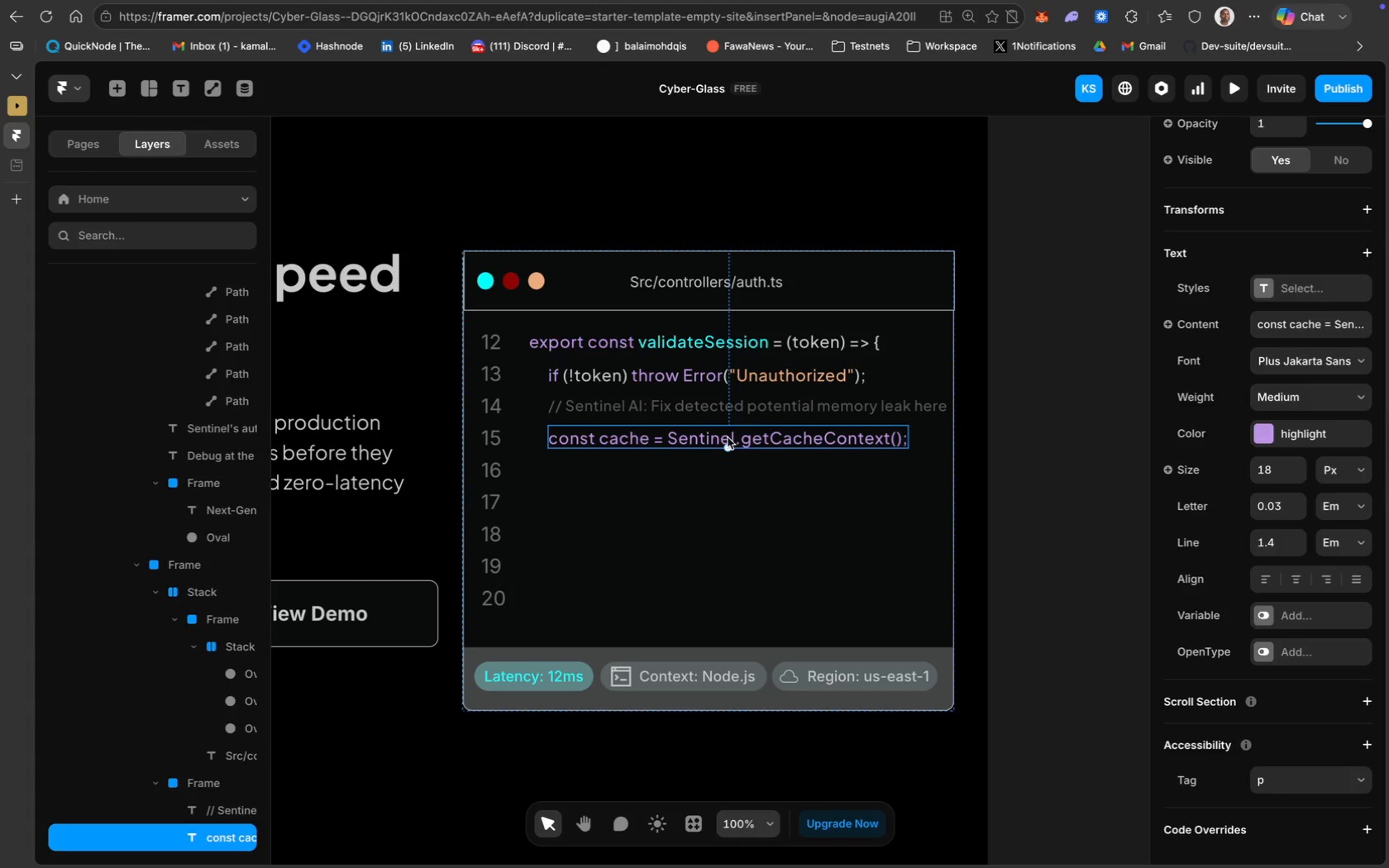 
wait(5.3)
 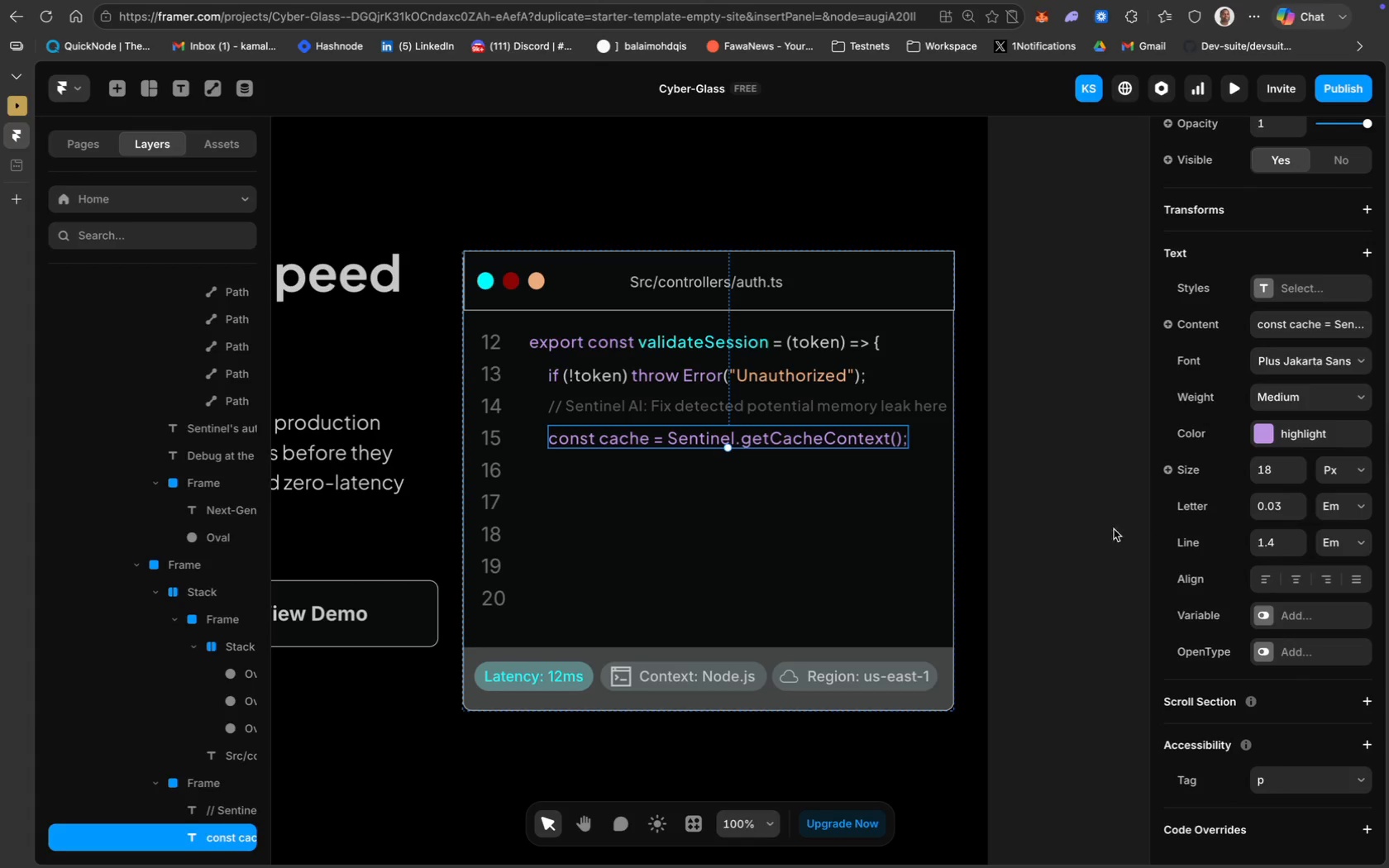 
scroll: coordinate [1246, 624], scroll_direction: up, amount: 32.0
 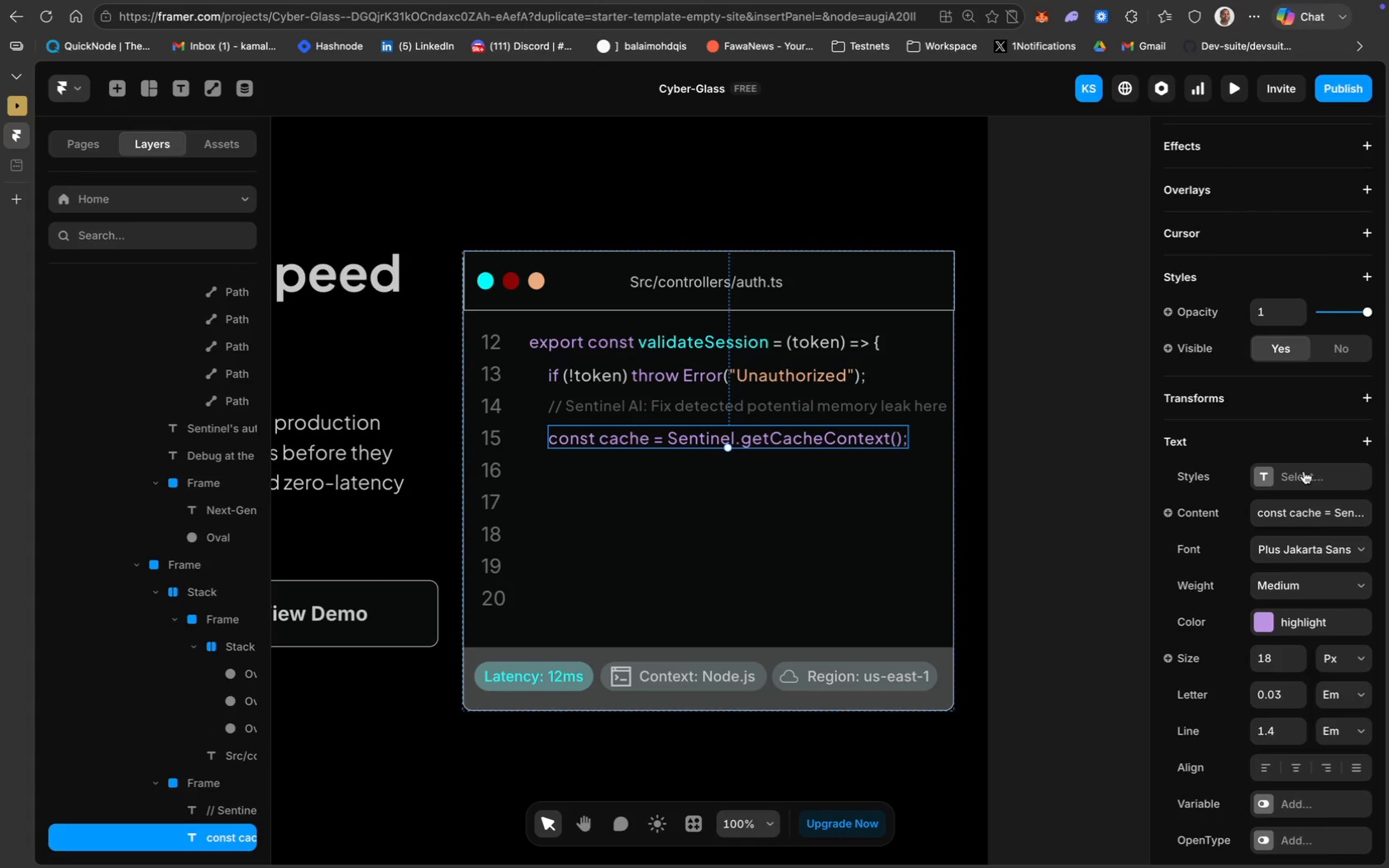 
left_click([1301, 476])
 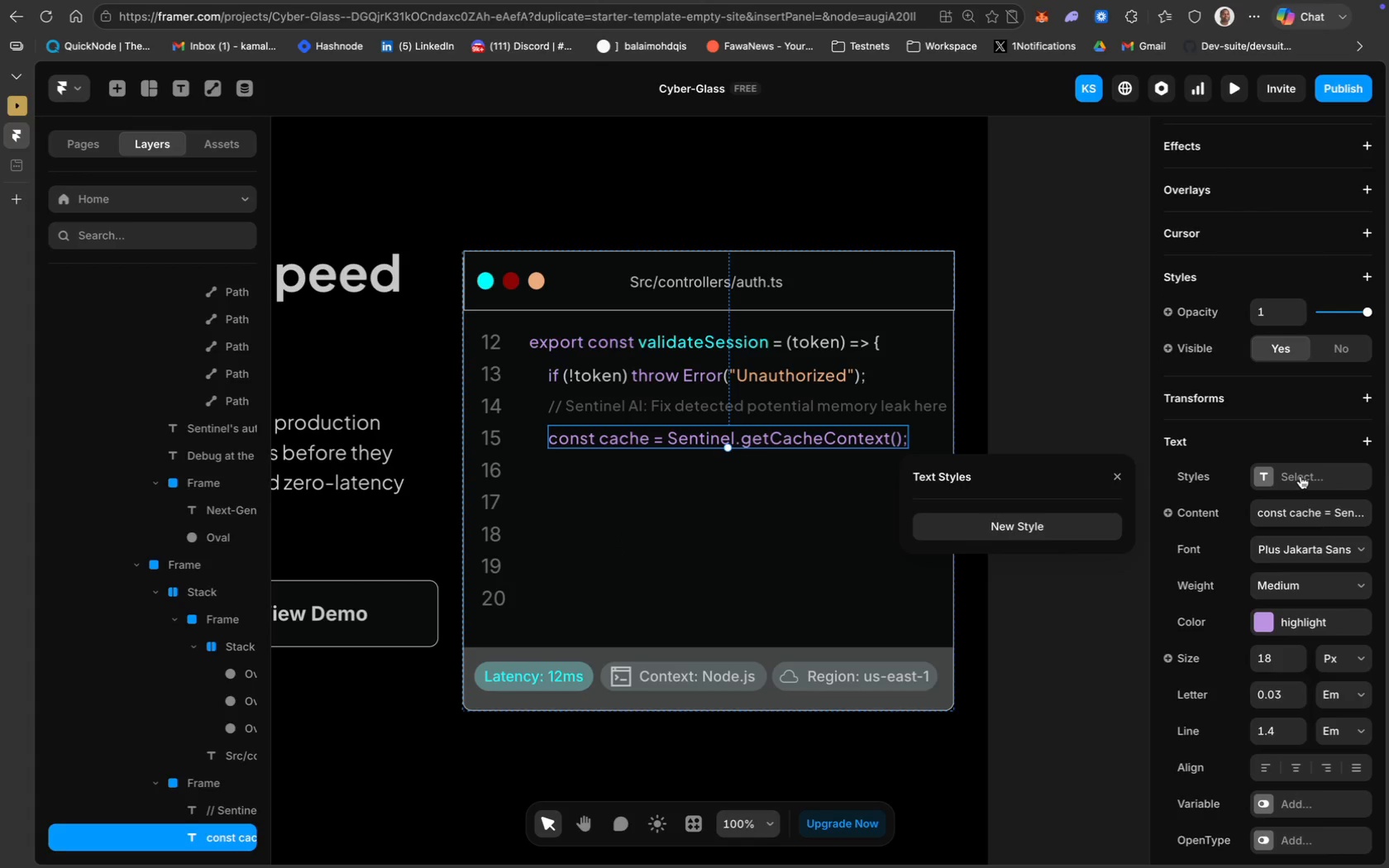 
left_click([1301, 477])
 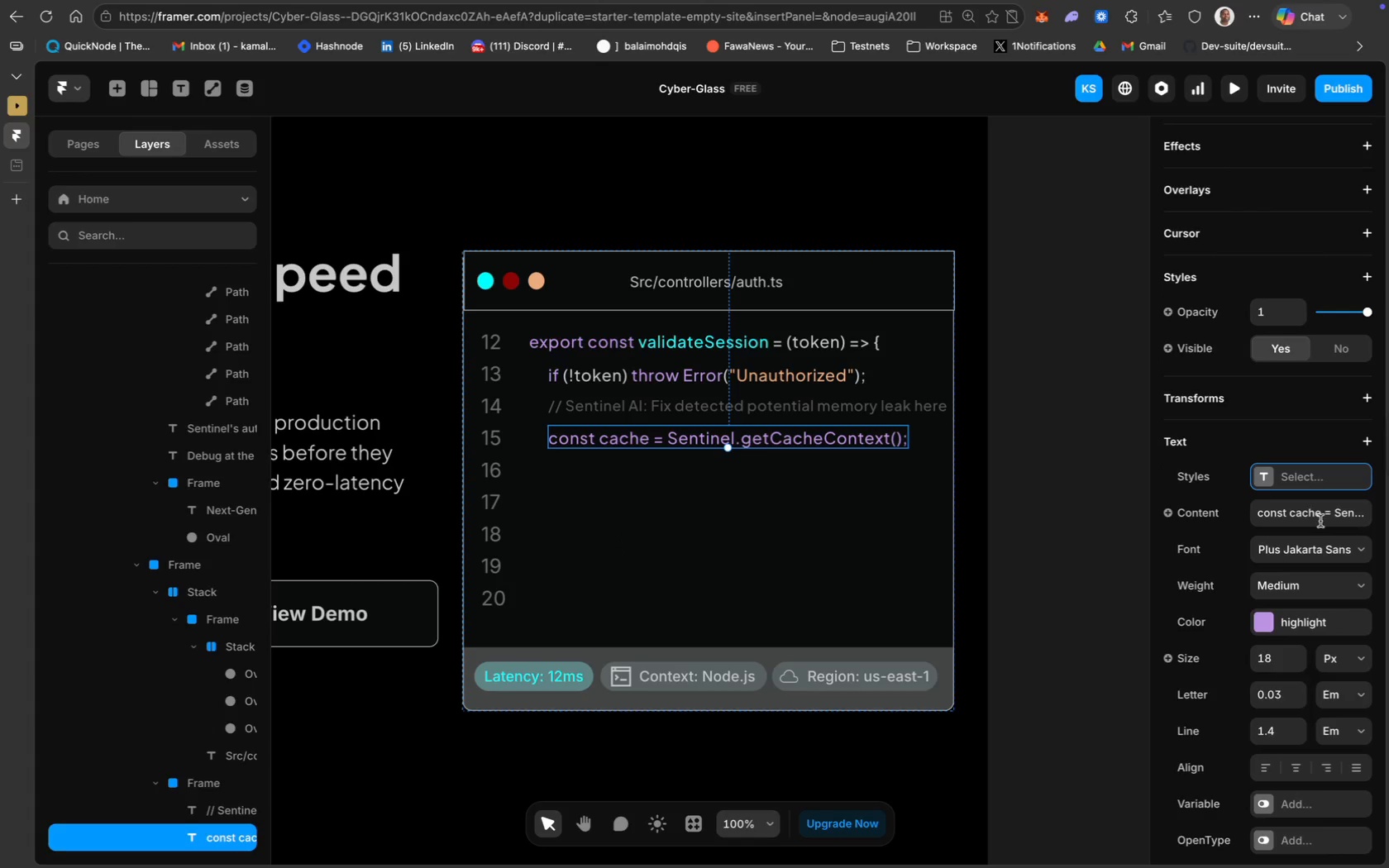 
scroll: coordinate [1301, 598], scroll_direction: down, amount: 52.0
 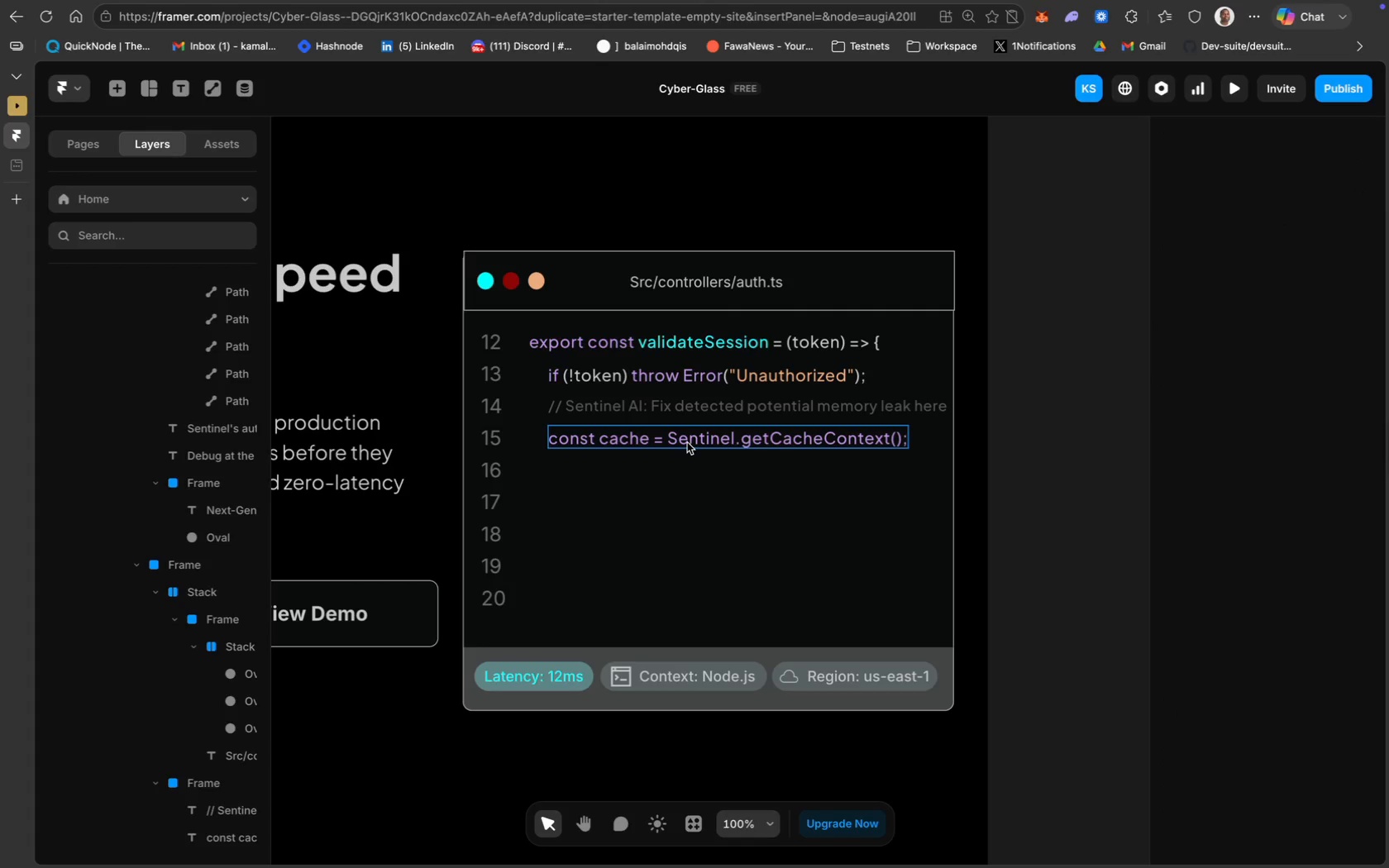 
left_click([687, 443])
 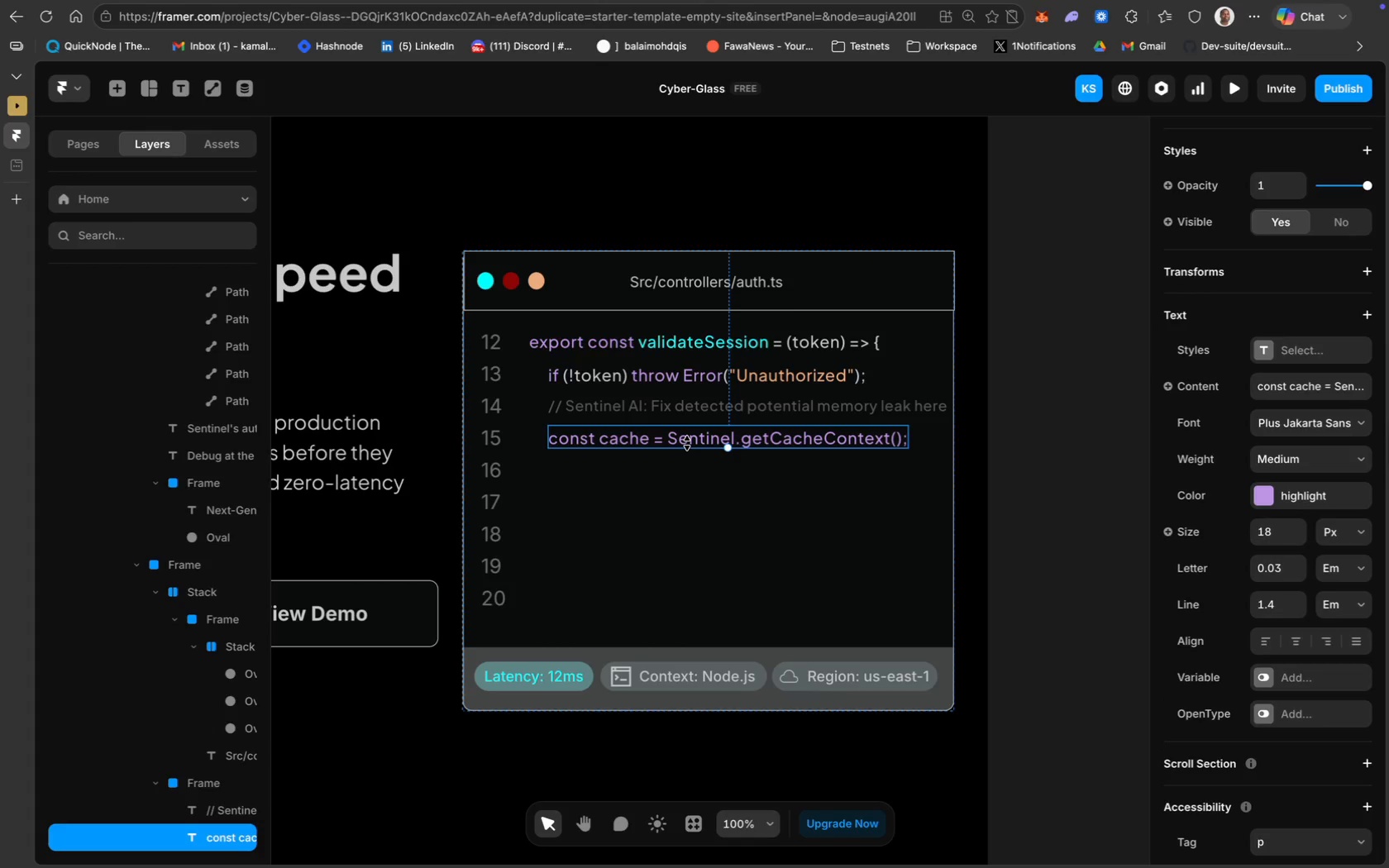 
hold_key(key=CommandLeft, duration=0.47)
 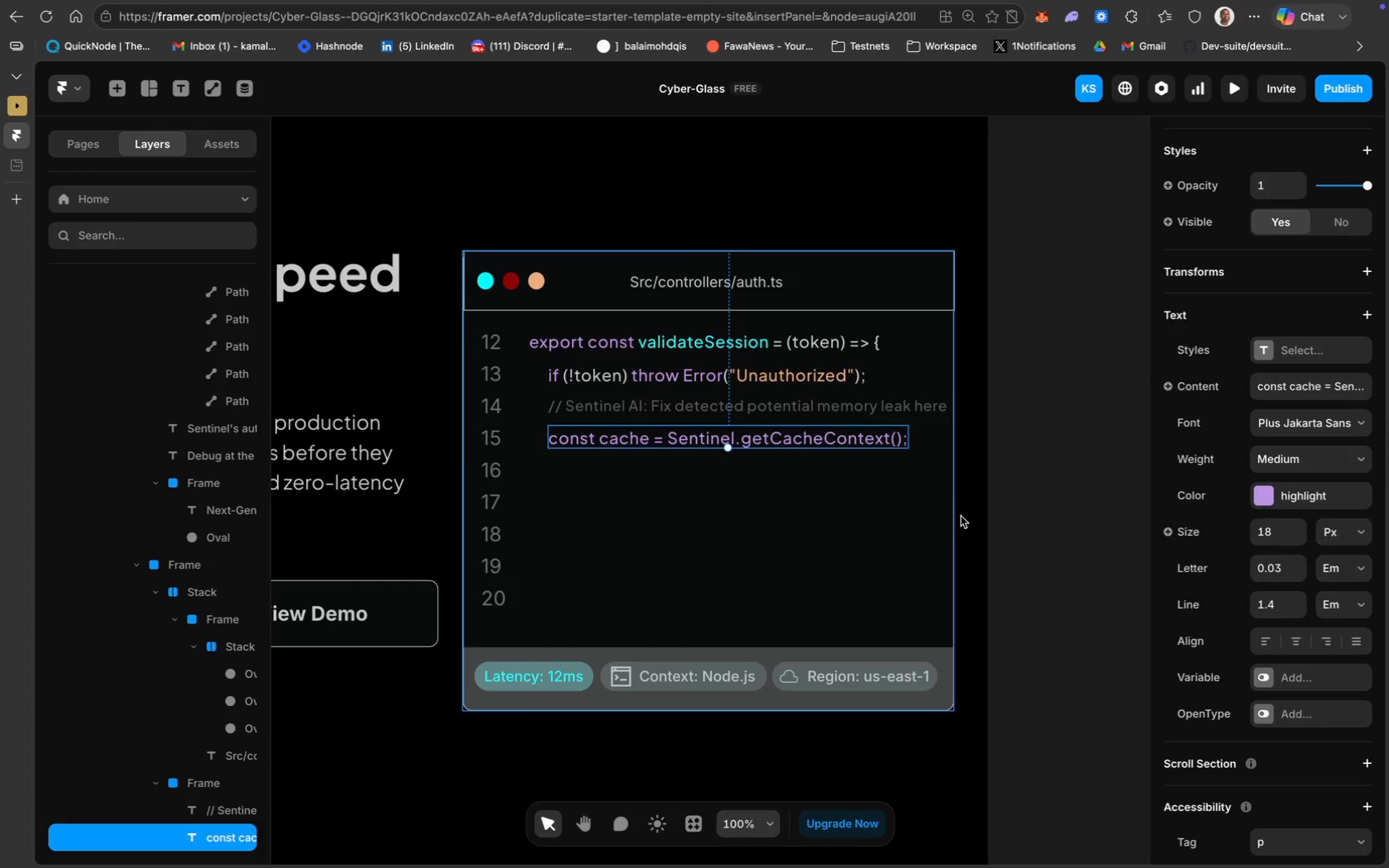 
key(Meta+D)
 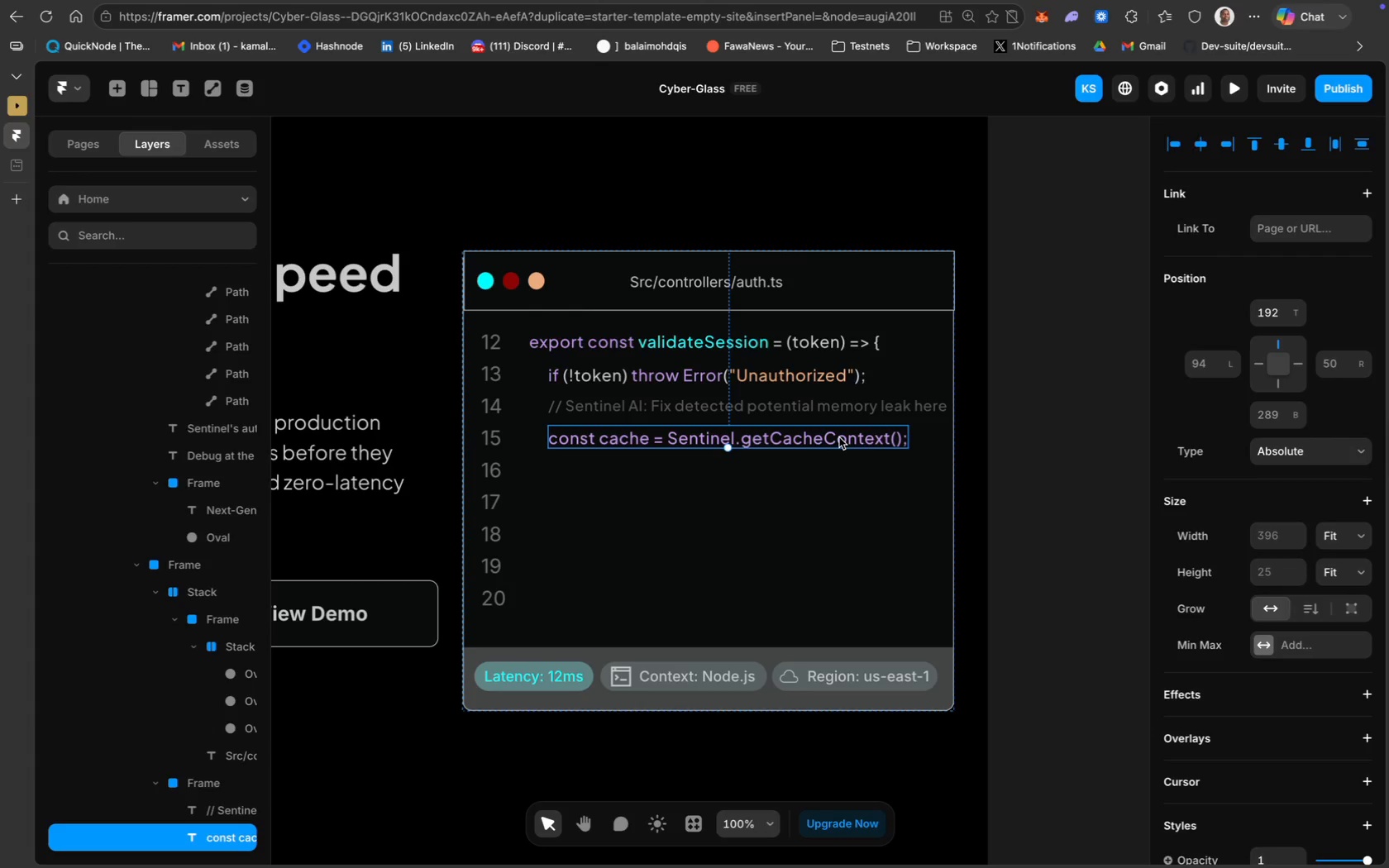 
left_click_drag(start_coordinate=[838, 437], to_coordinate=[836, 468])
 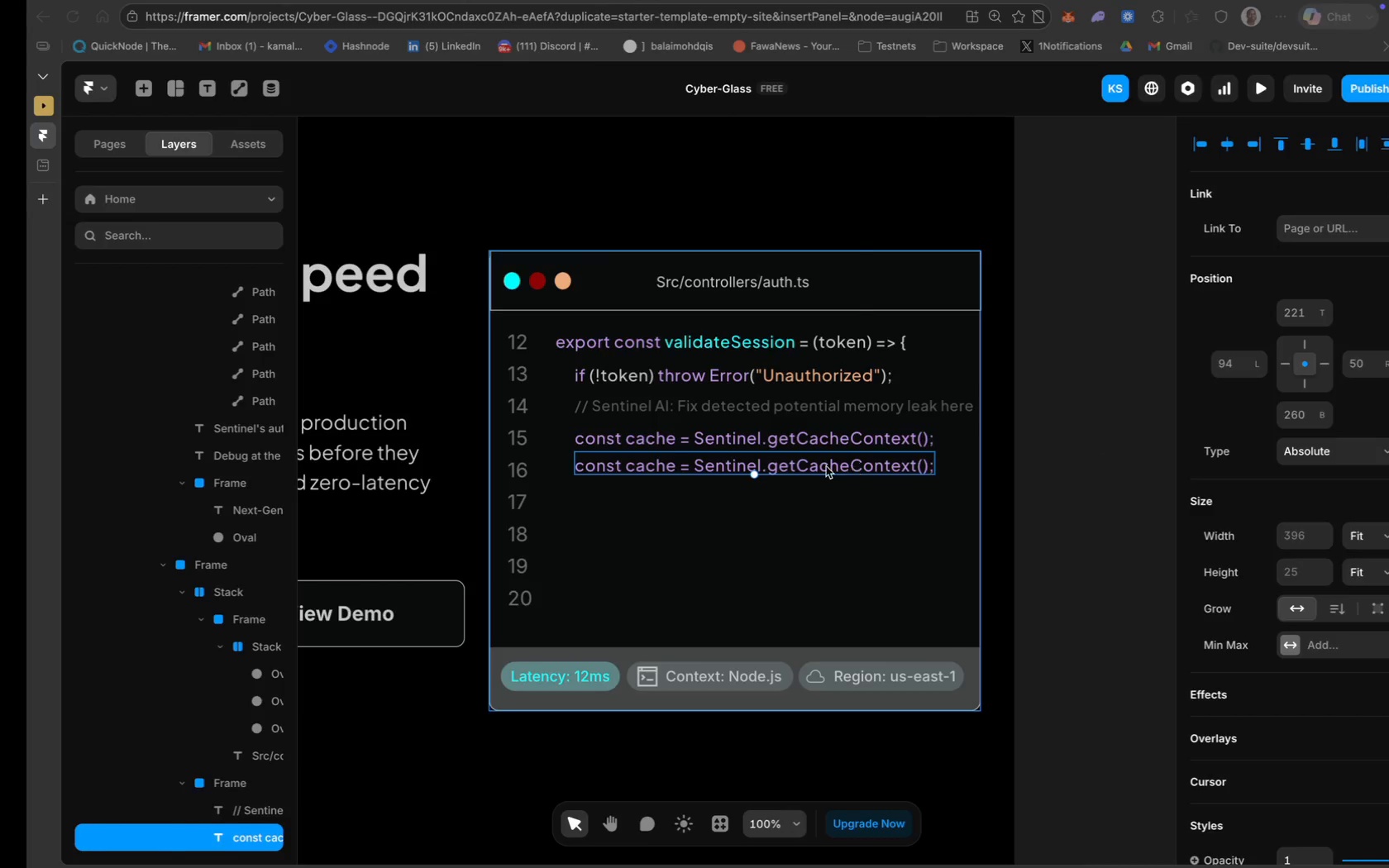 
left_click([827, 465])
 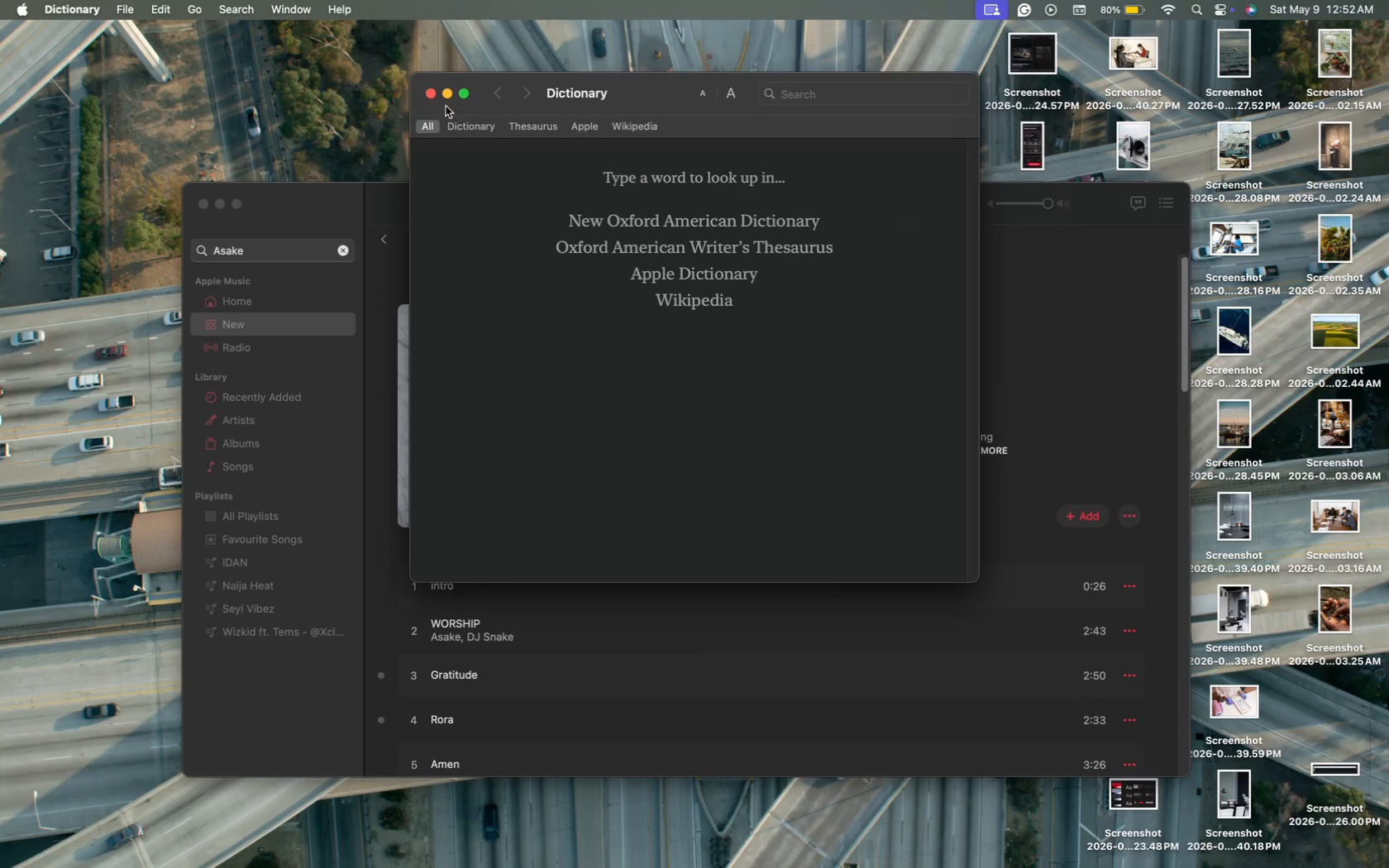 
left_click([432, 89])
 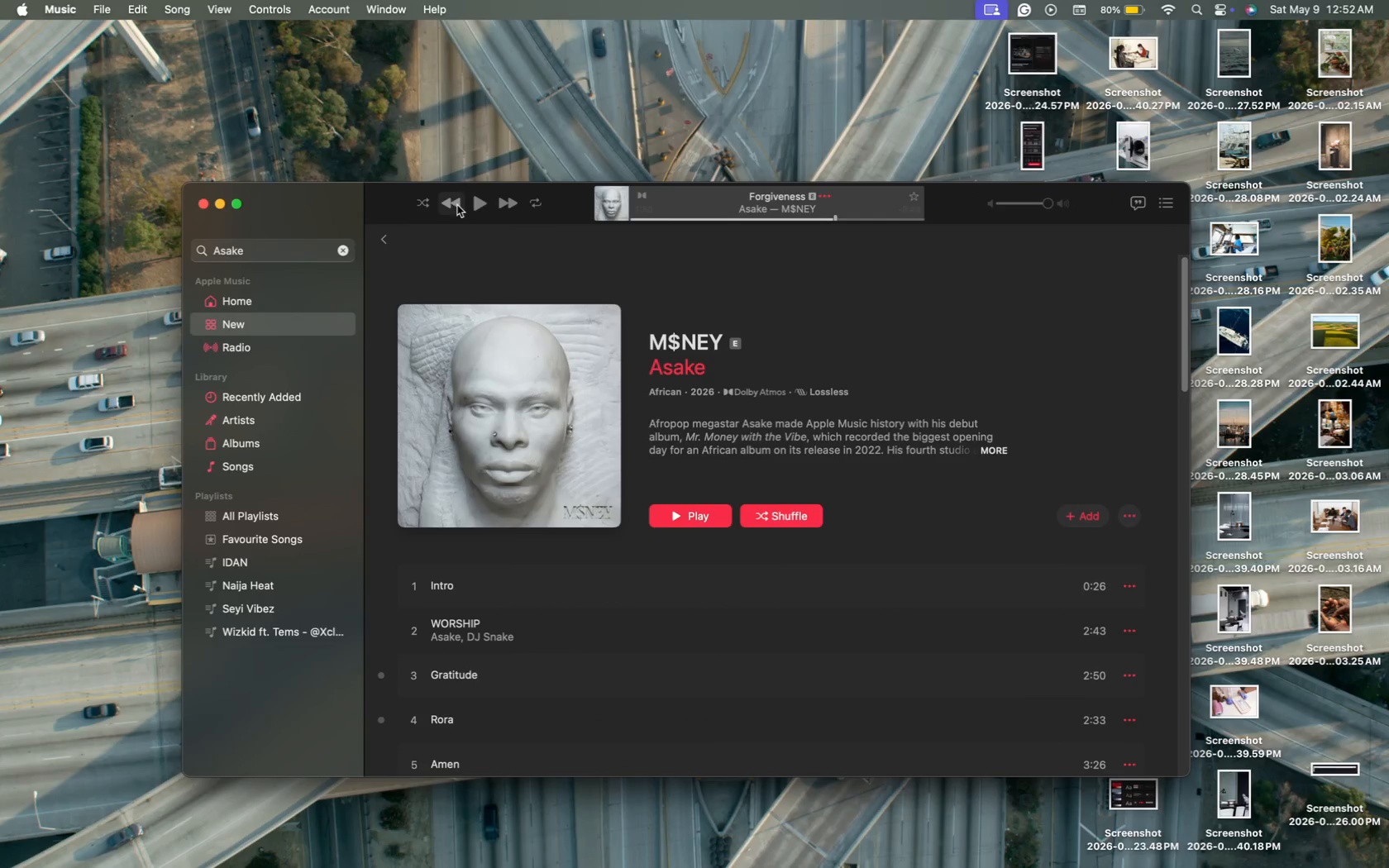 
left_click([480, 213])
 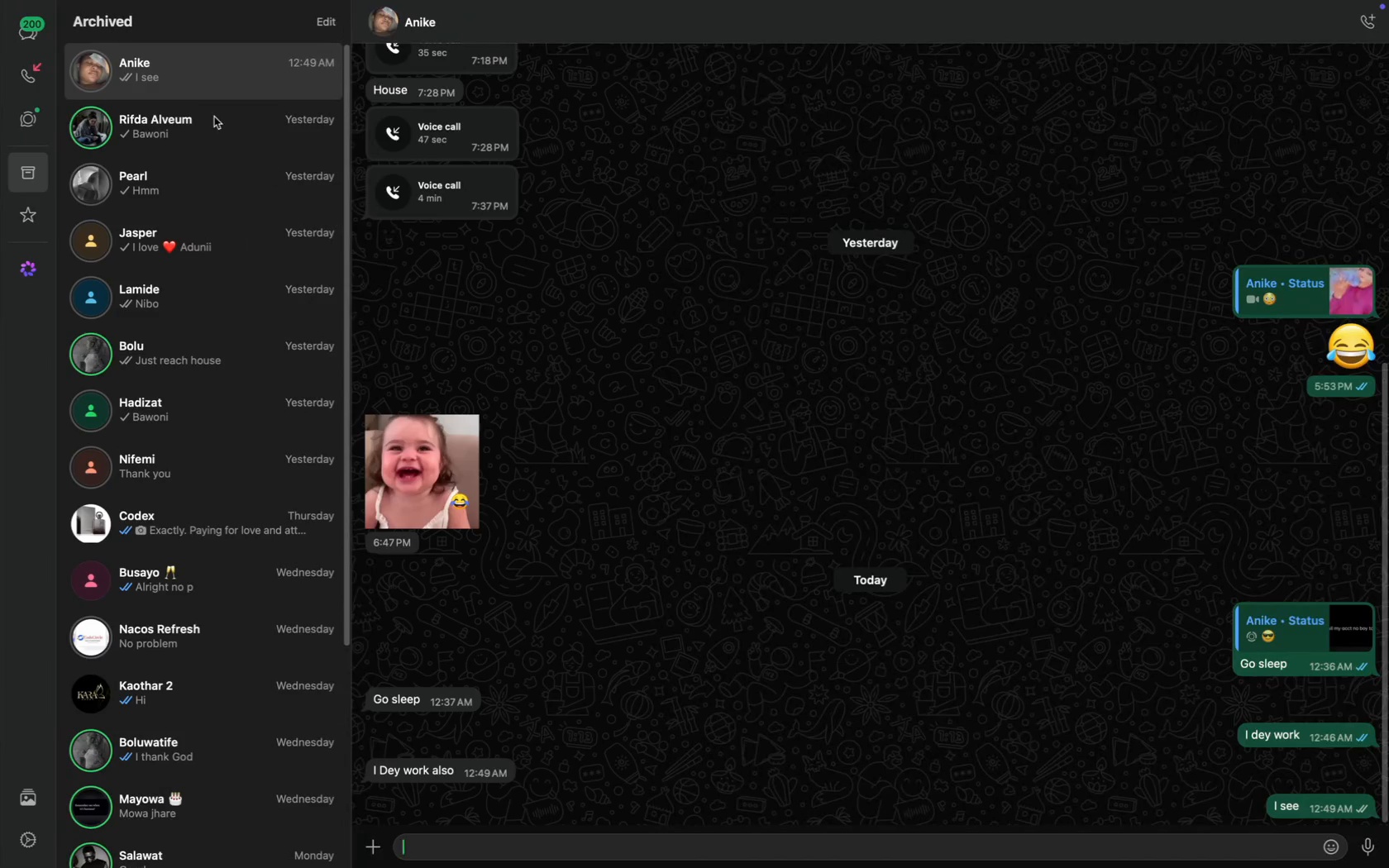 
left_click([24, 33])
 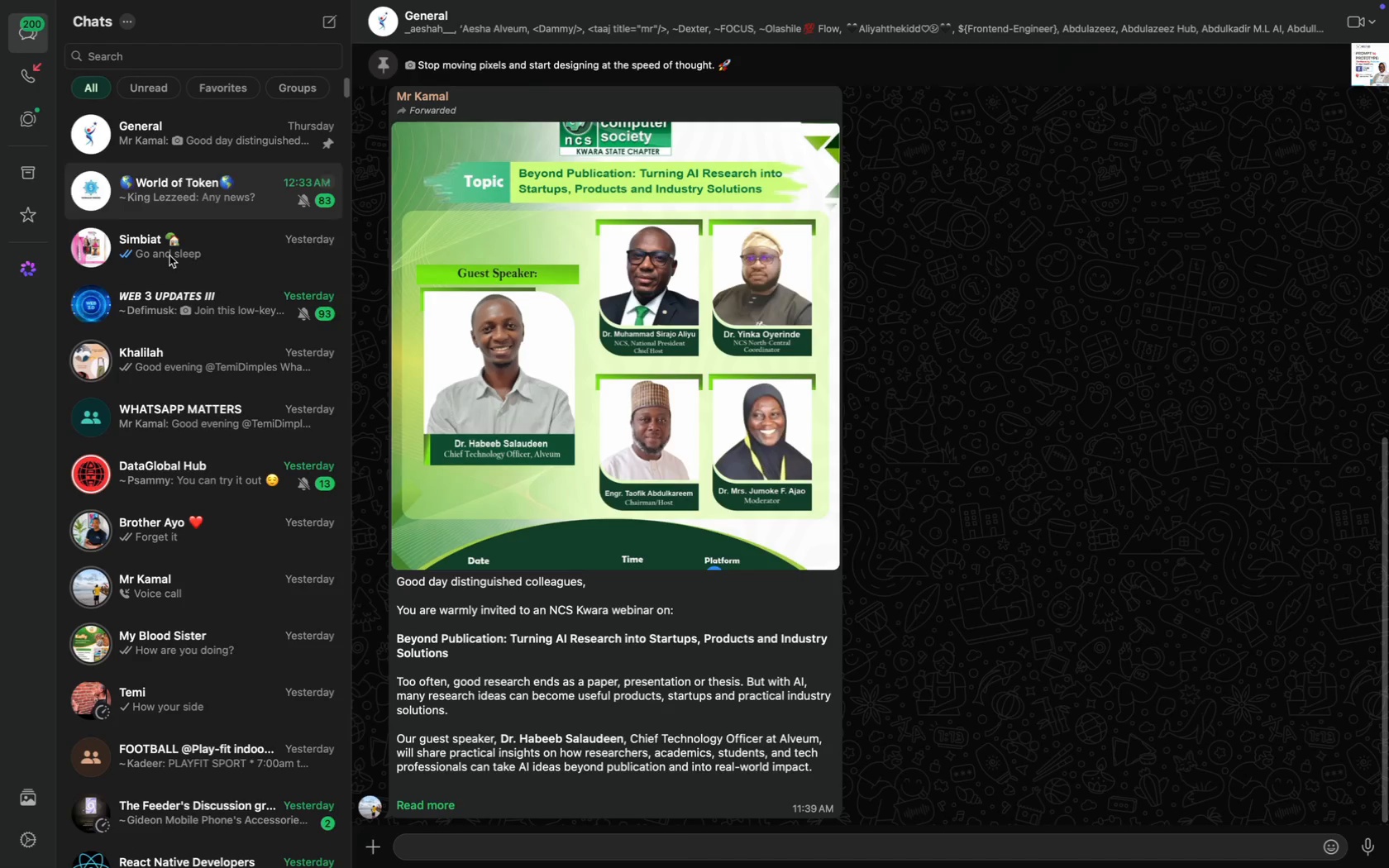 
scroll: coordinate [169, 255], scroll_direction: up, amount: 41.0
 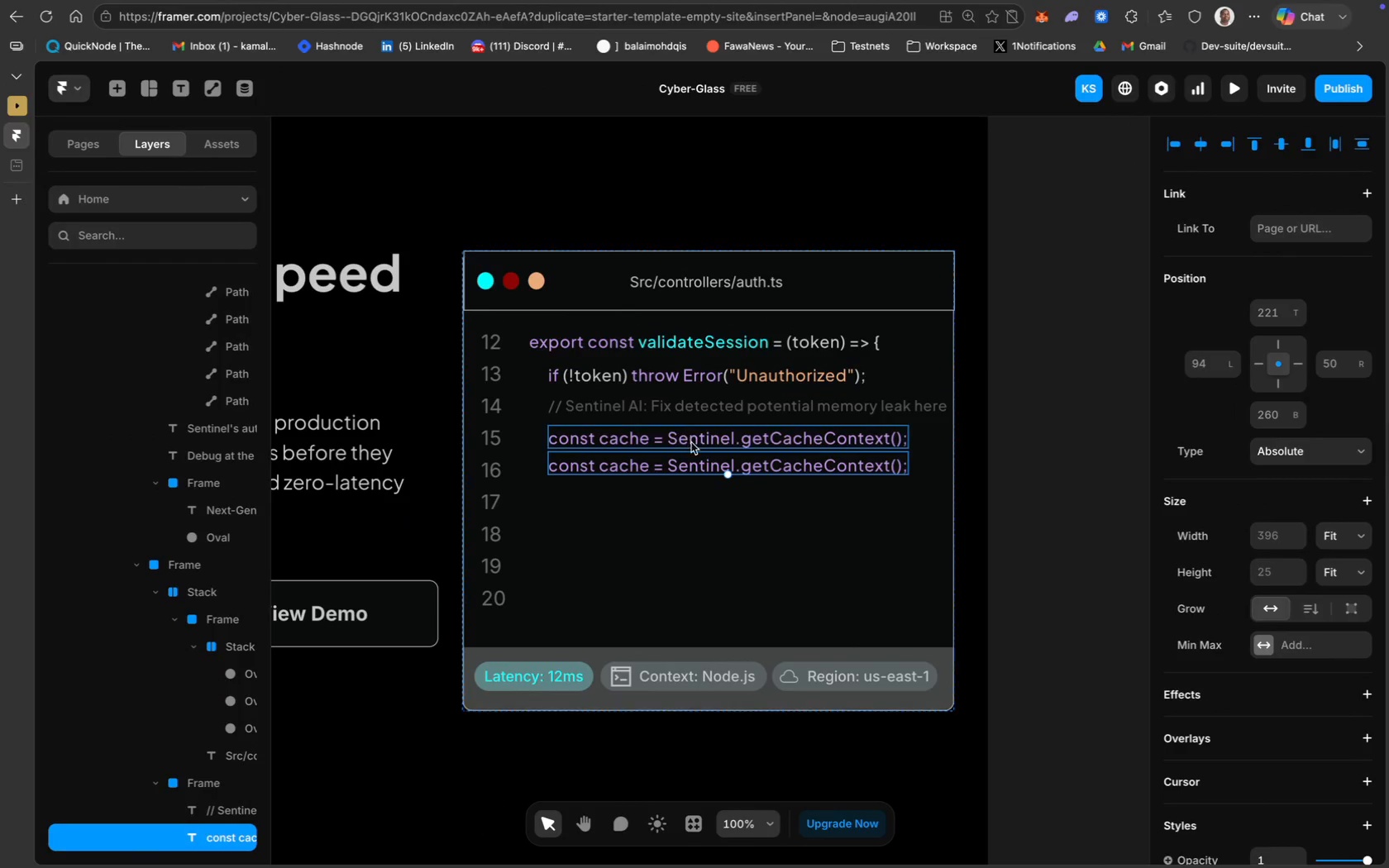 
left_click_drag(start_coordinate=[697, 465], to_coordinate=[697, 470])
 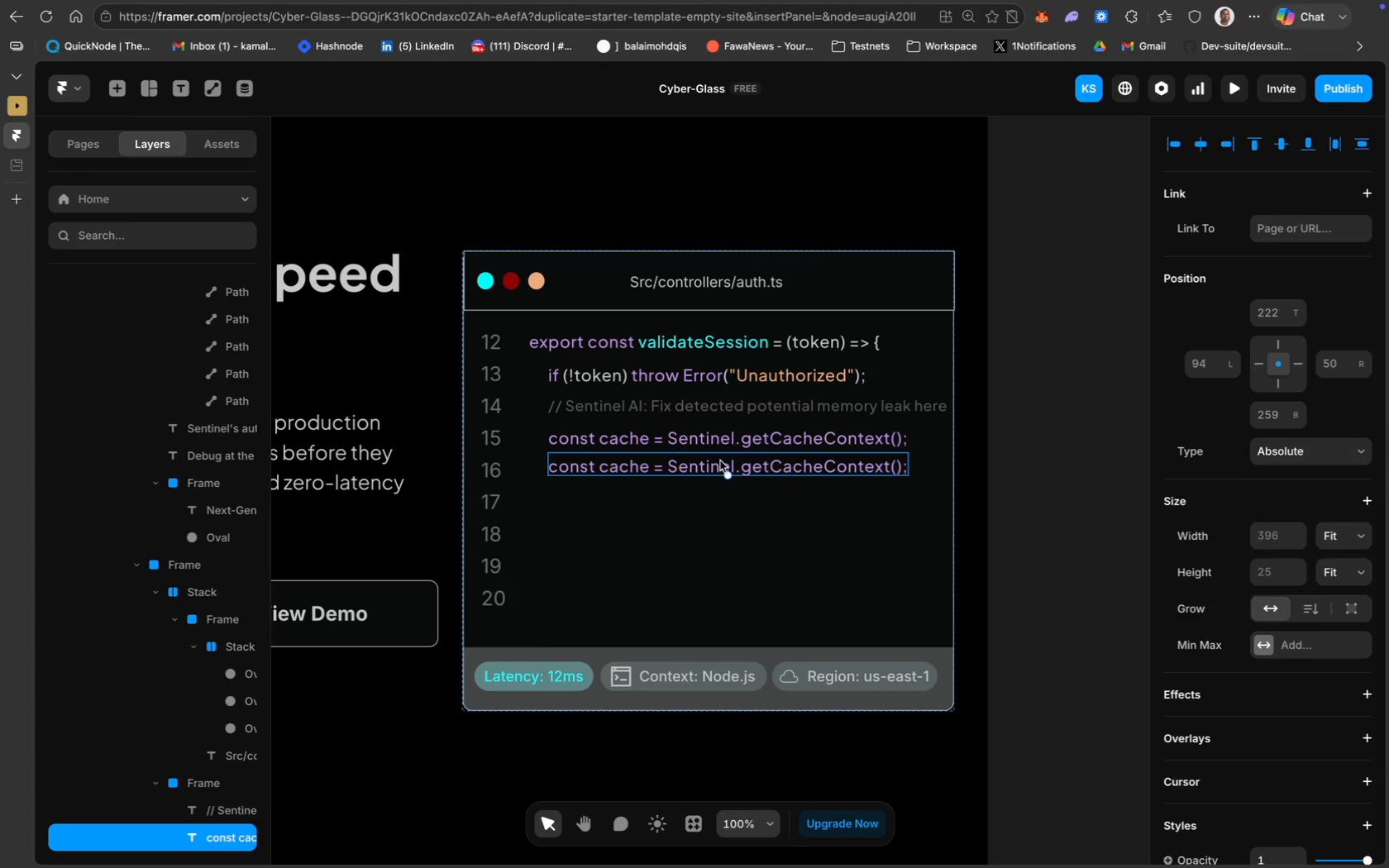 
left_click_drag(start_coordinate=[746, 462], to_coordinate=[746, 466])
 